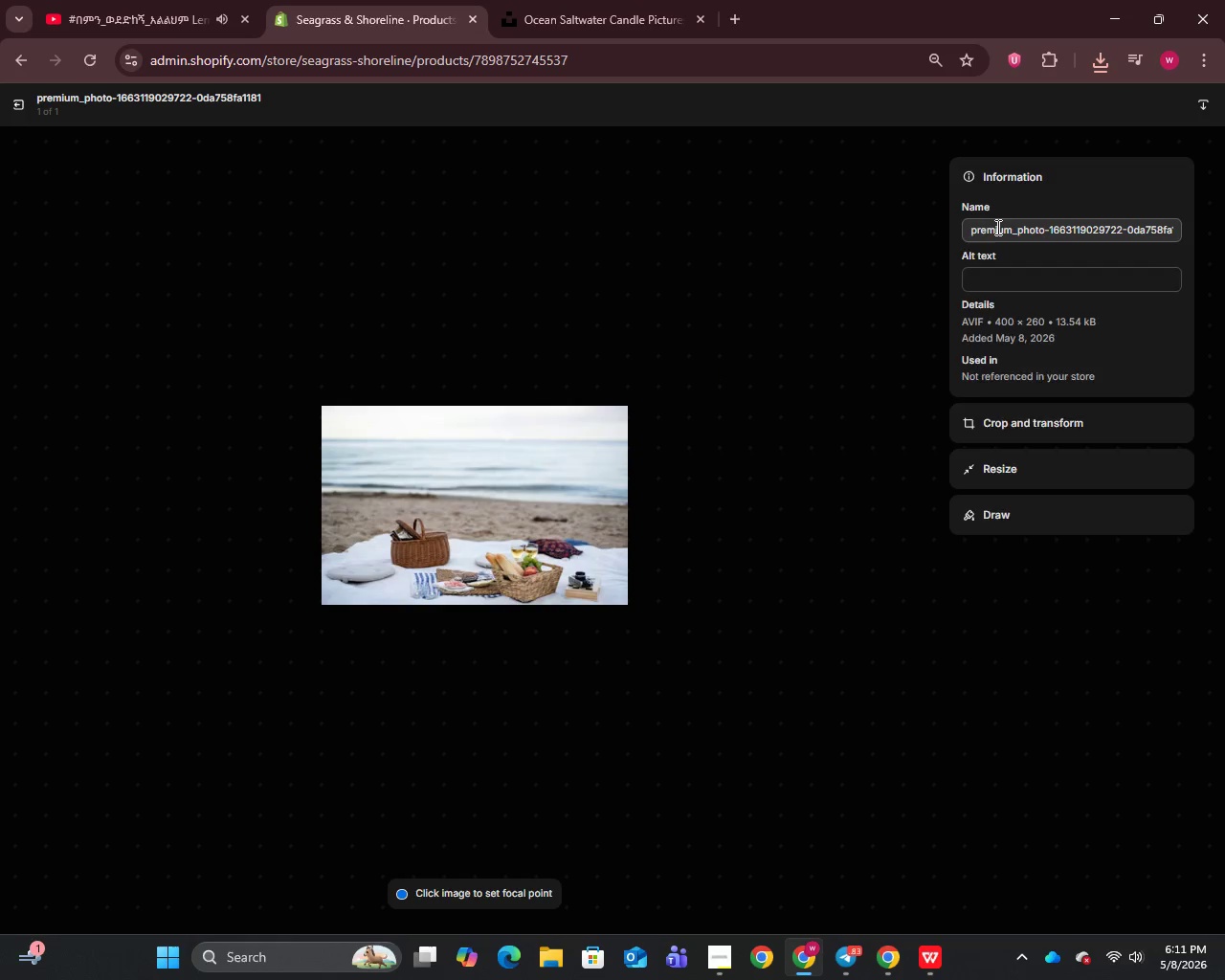 
left_click([996, 227])
 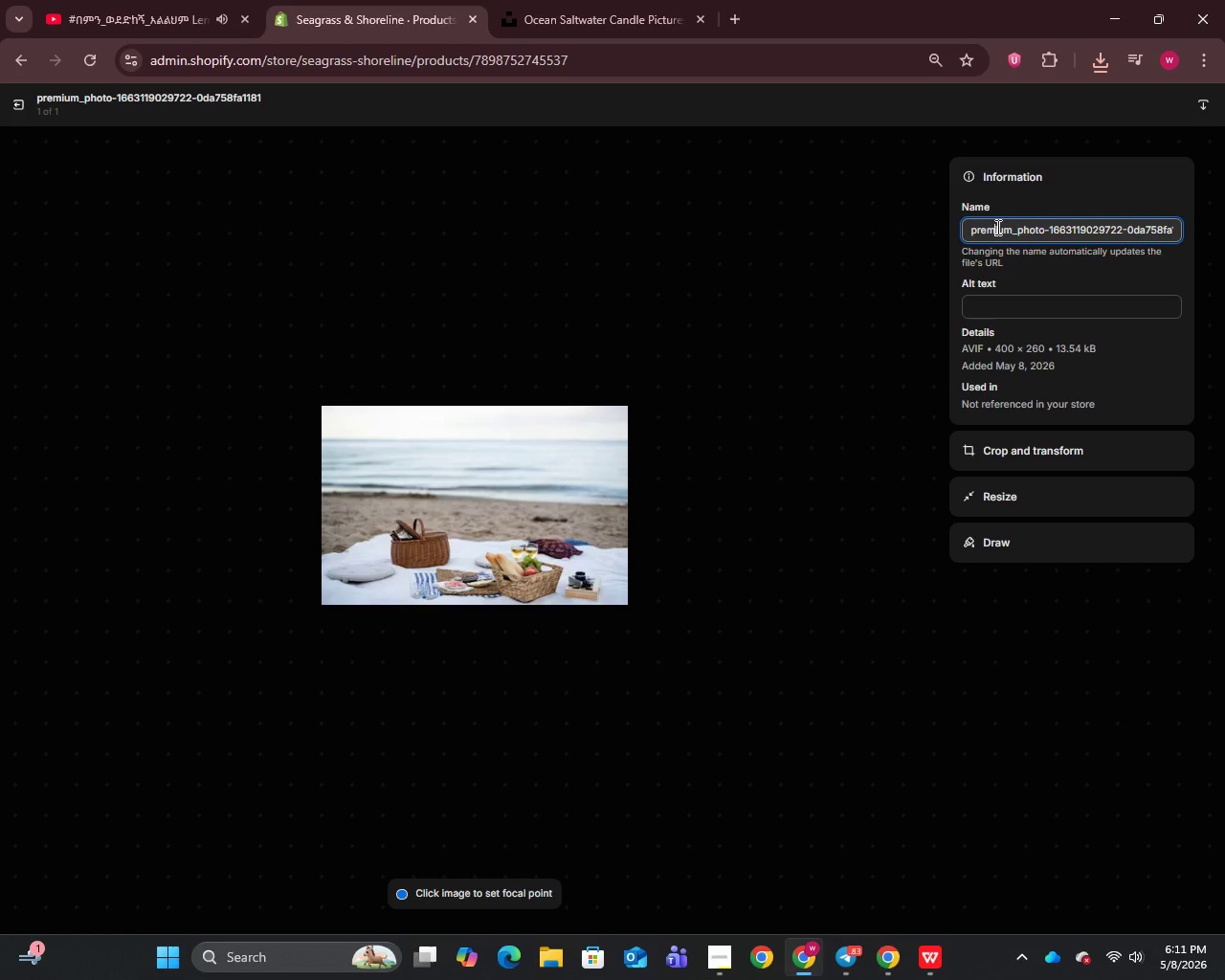 
key(Control+A)
 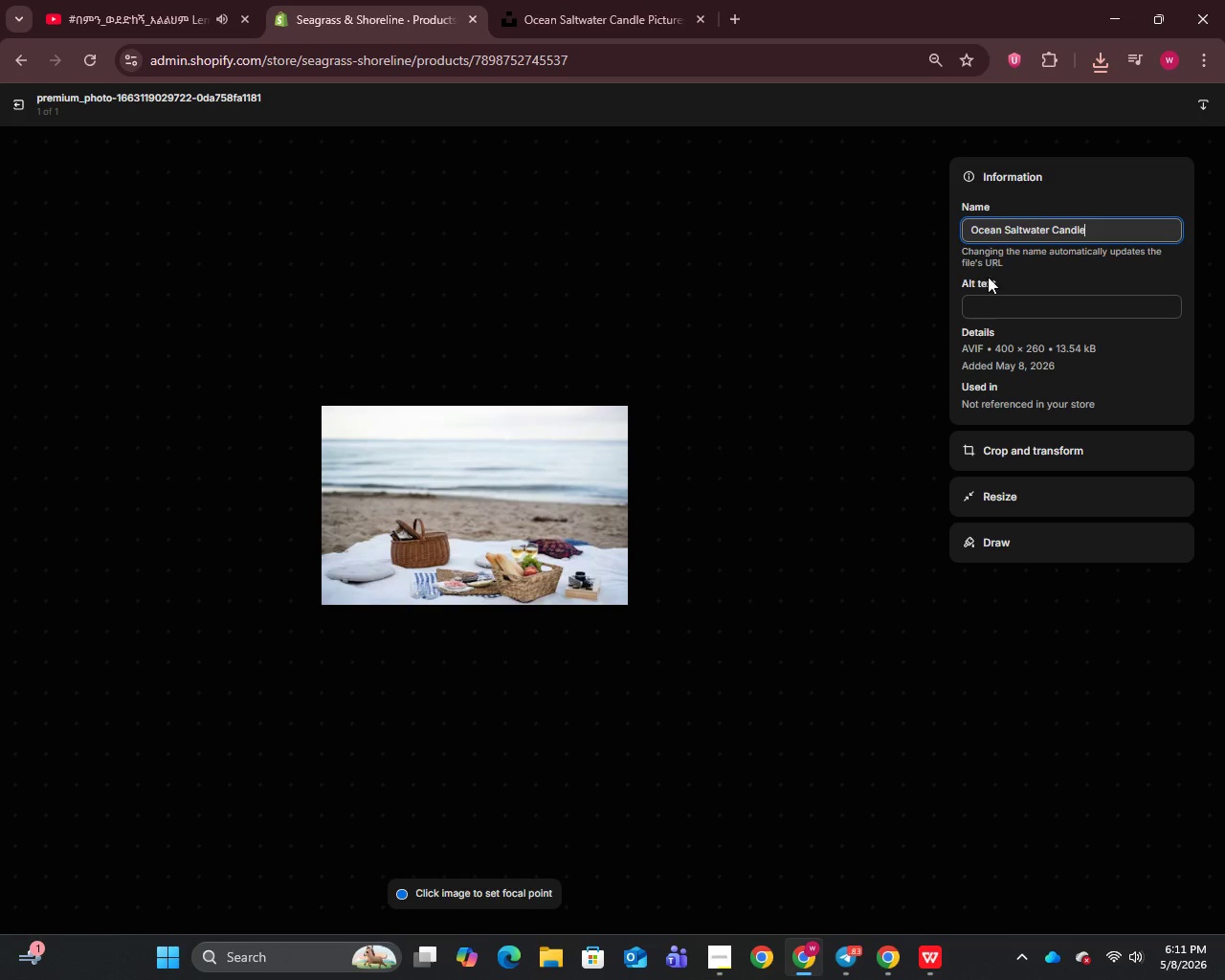 
key(Control+V)
 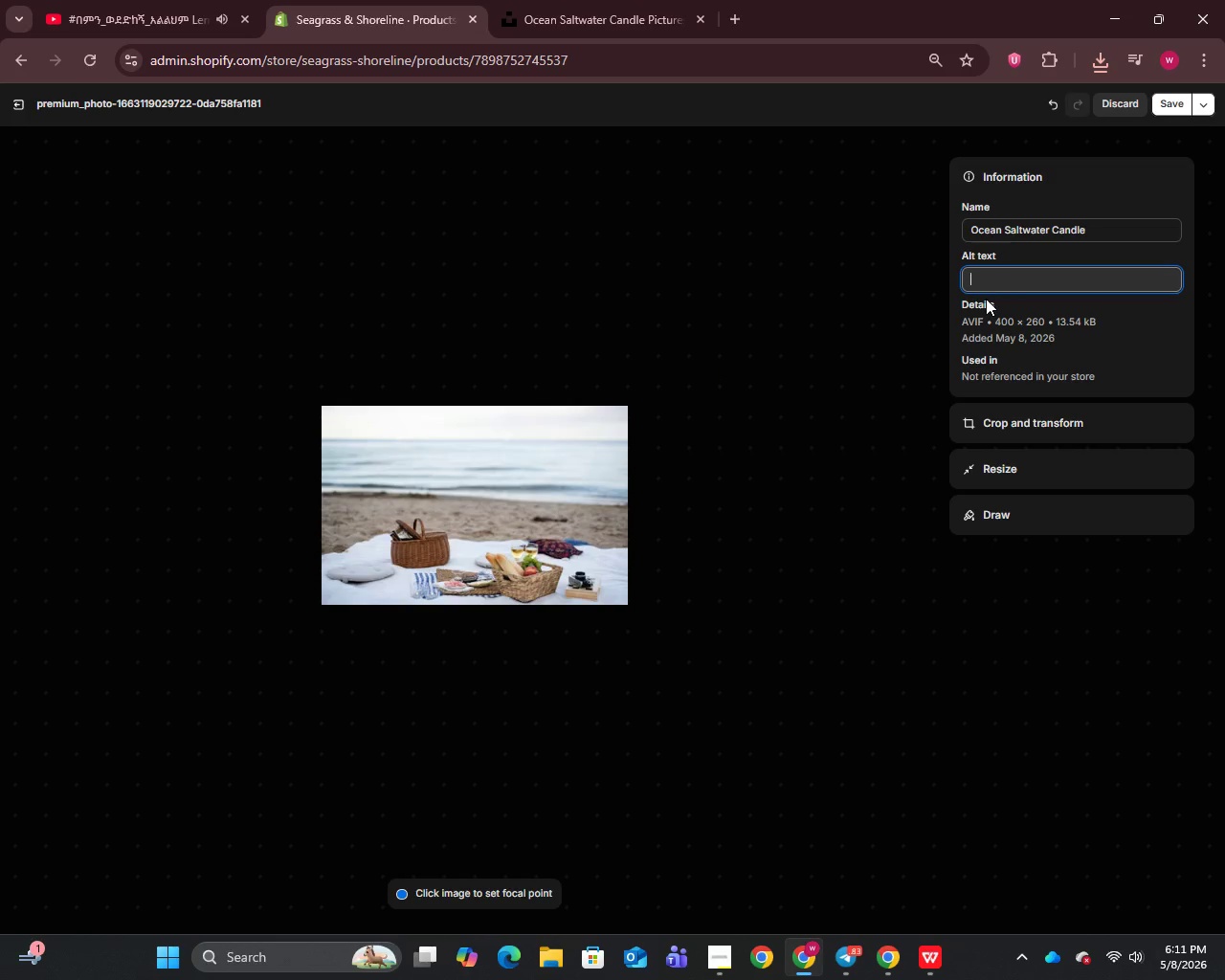 
left_click([986, 299])
 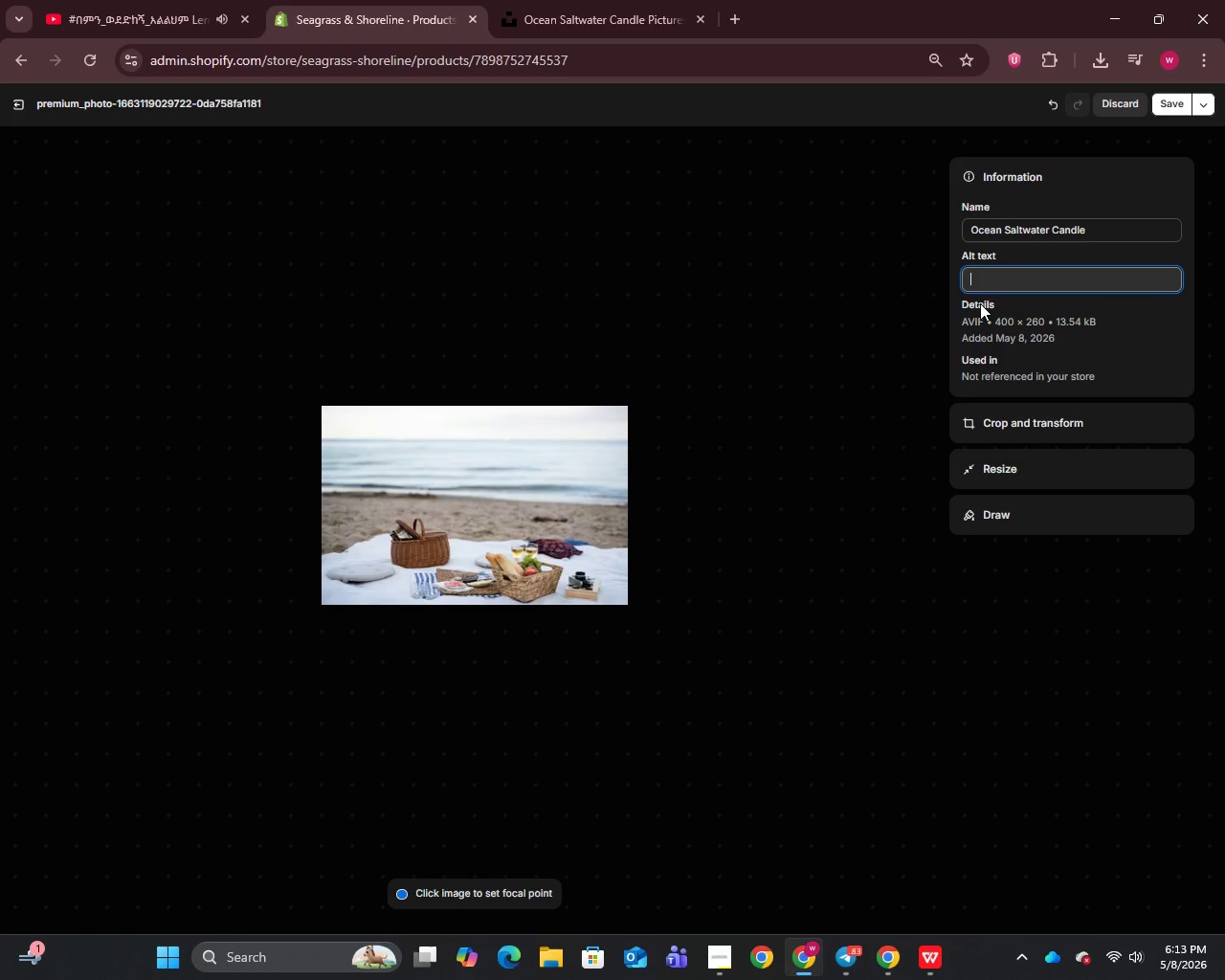 
wait(99.23)
 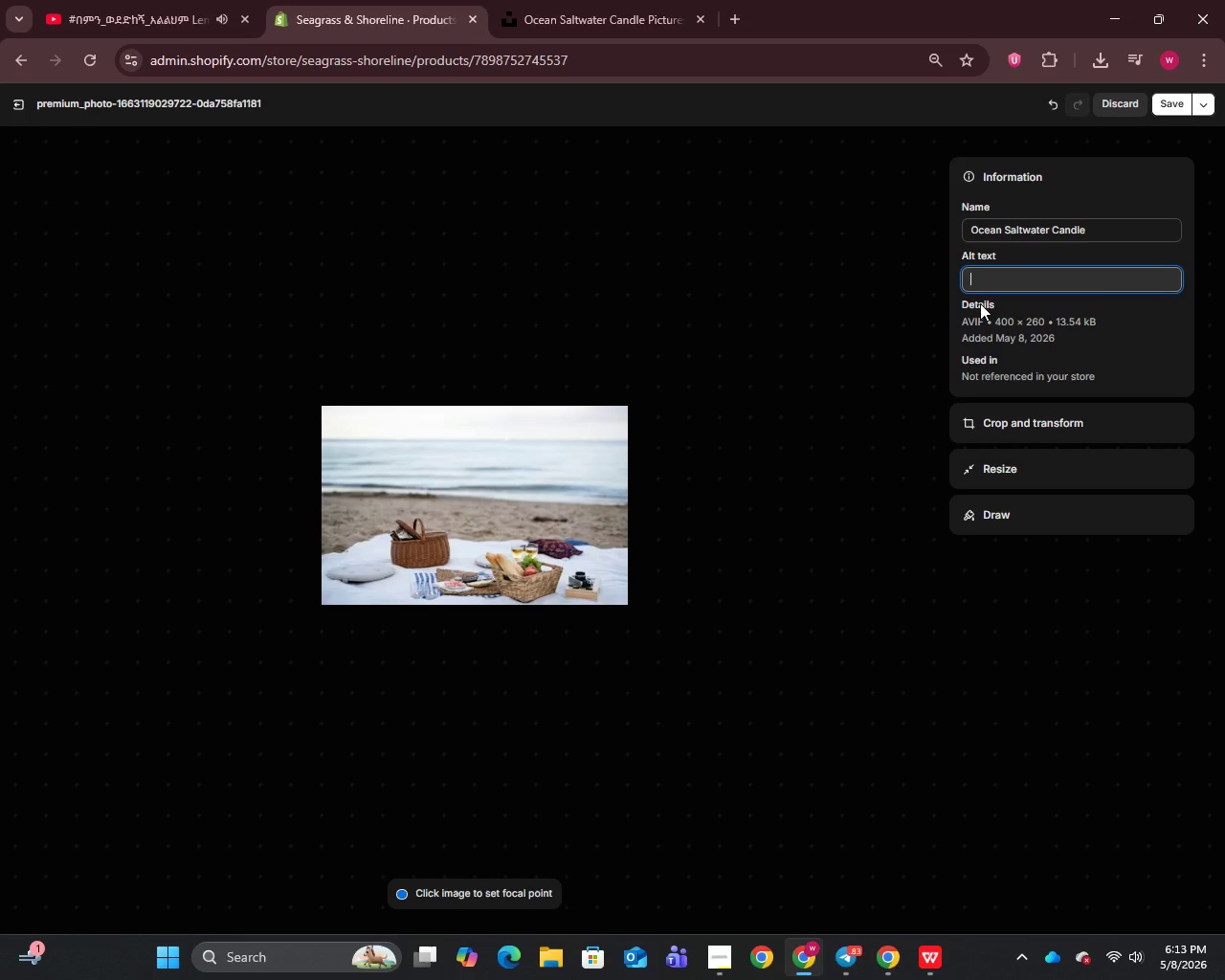 
left_click([4, 106])
 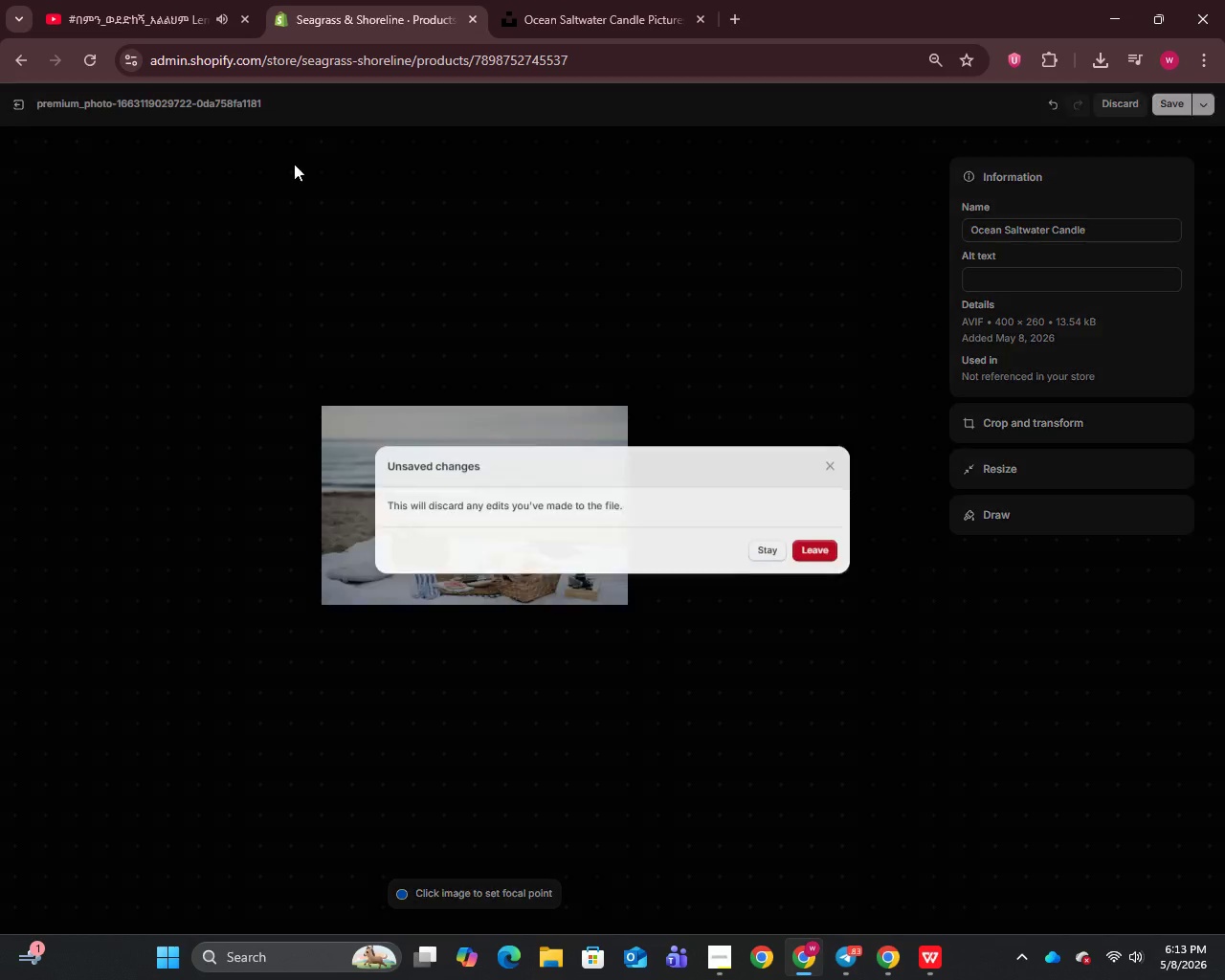 
left_click([8, 103])
 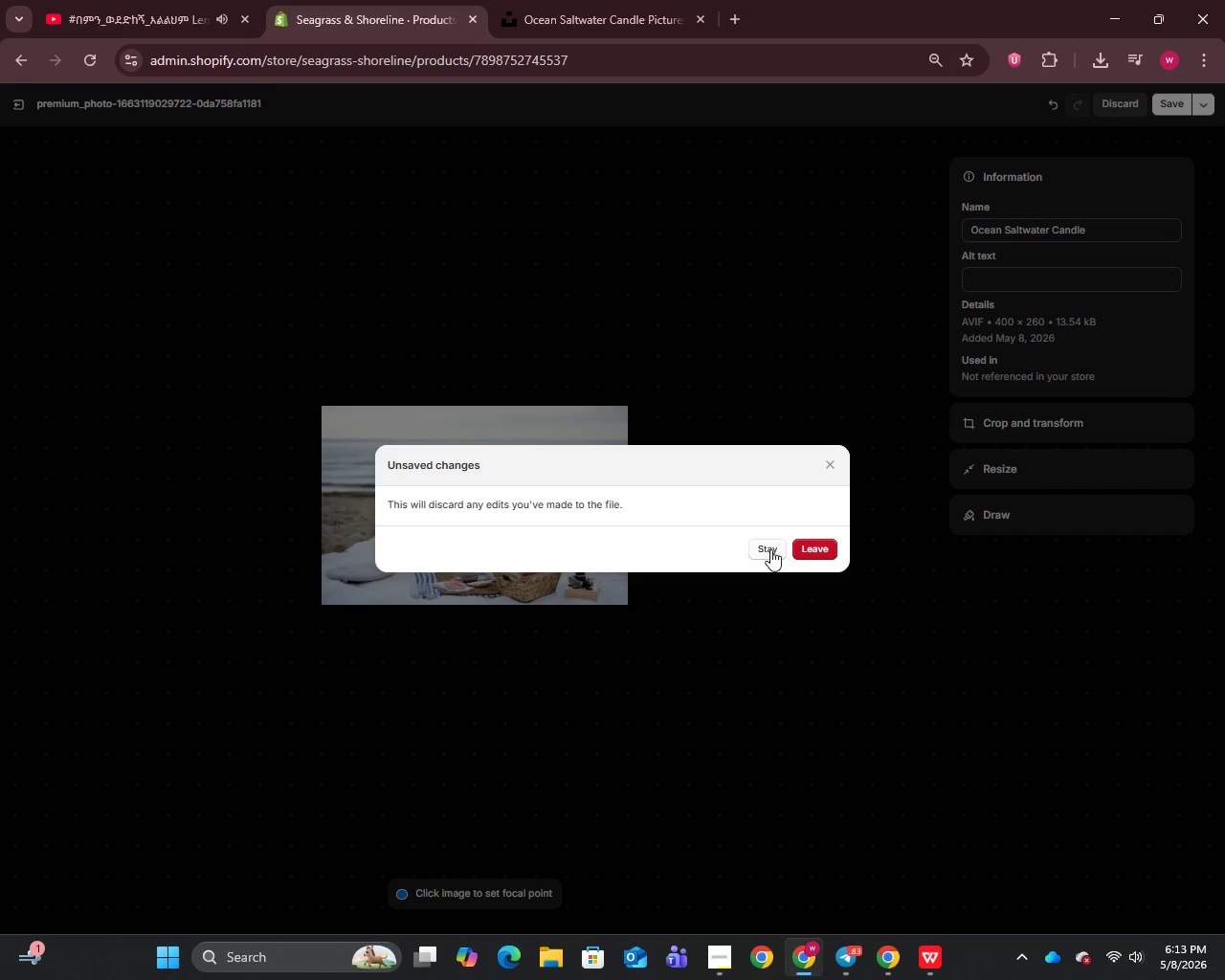 
left_click([770, 549])
 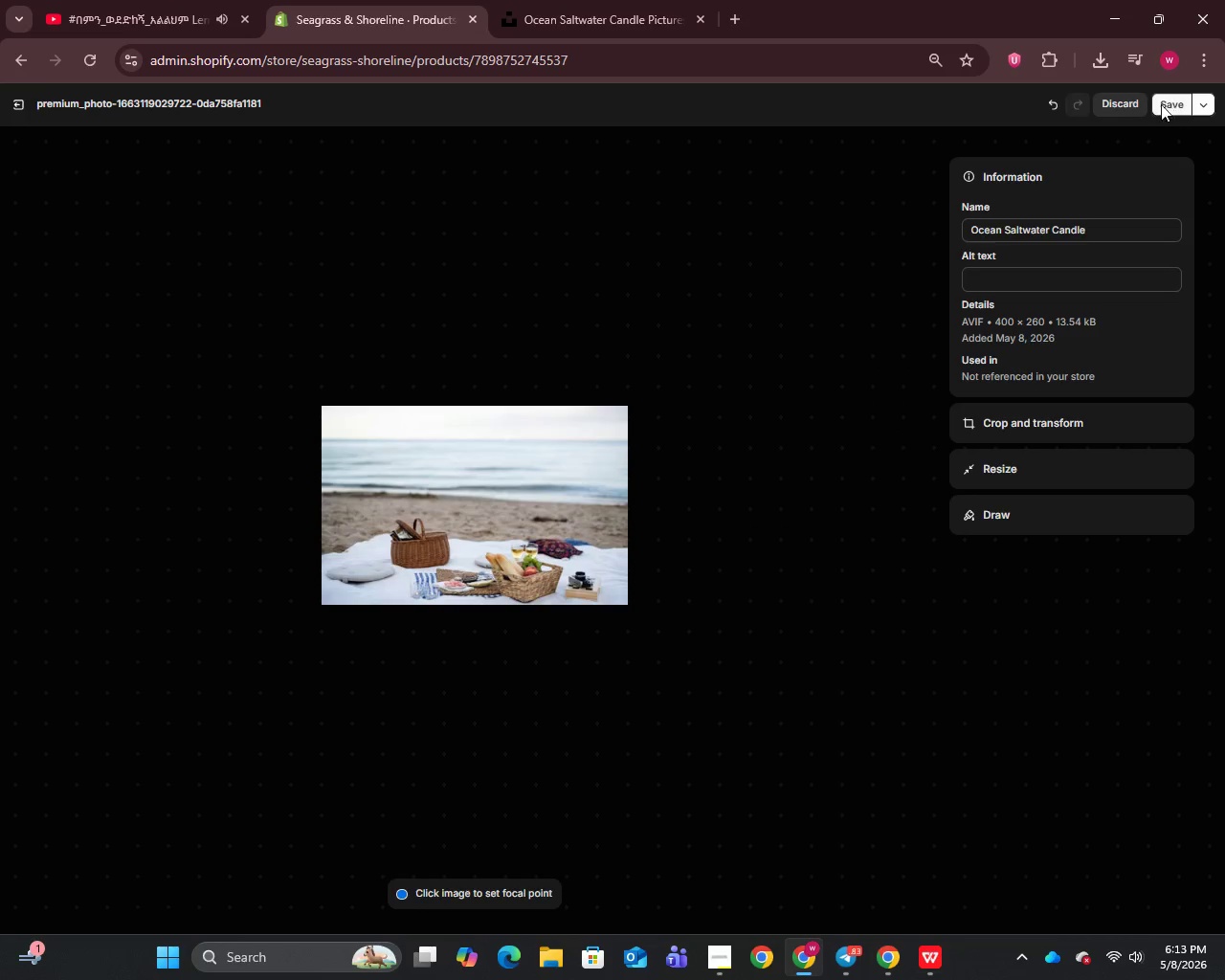 
left_click([1161, 104])
 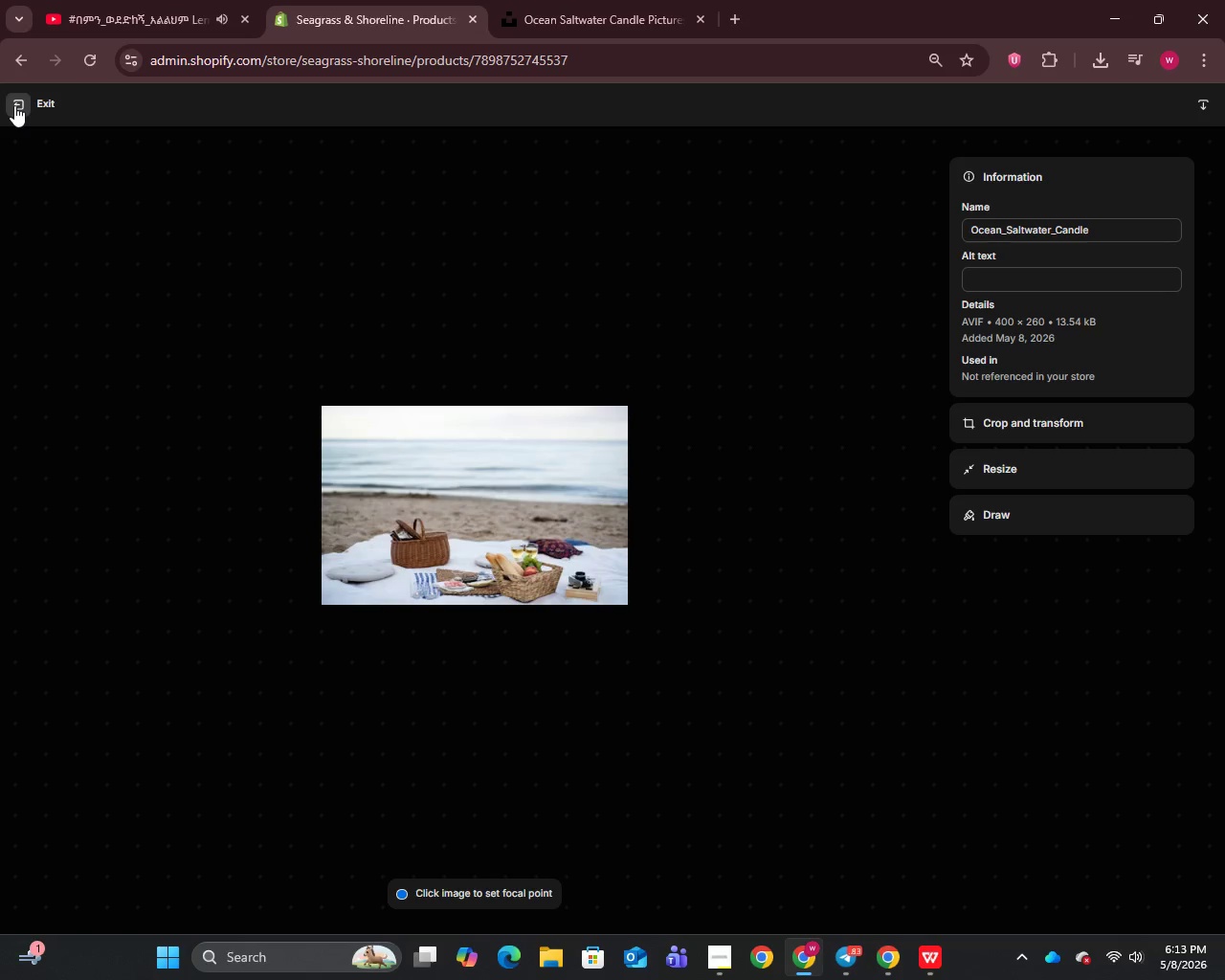 
left_click([14, 105])
 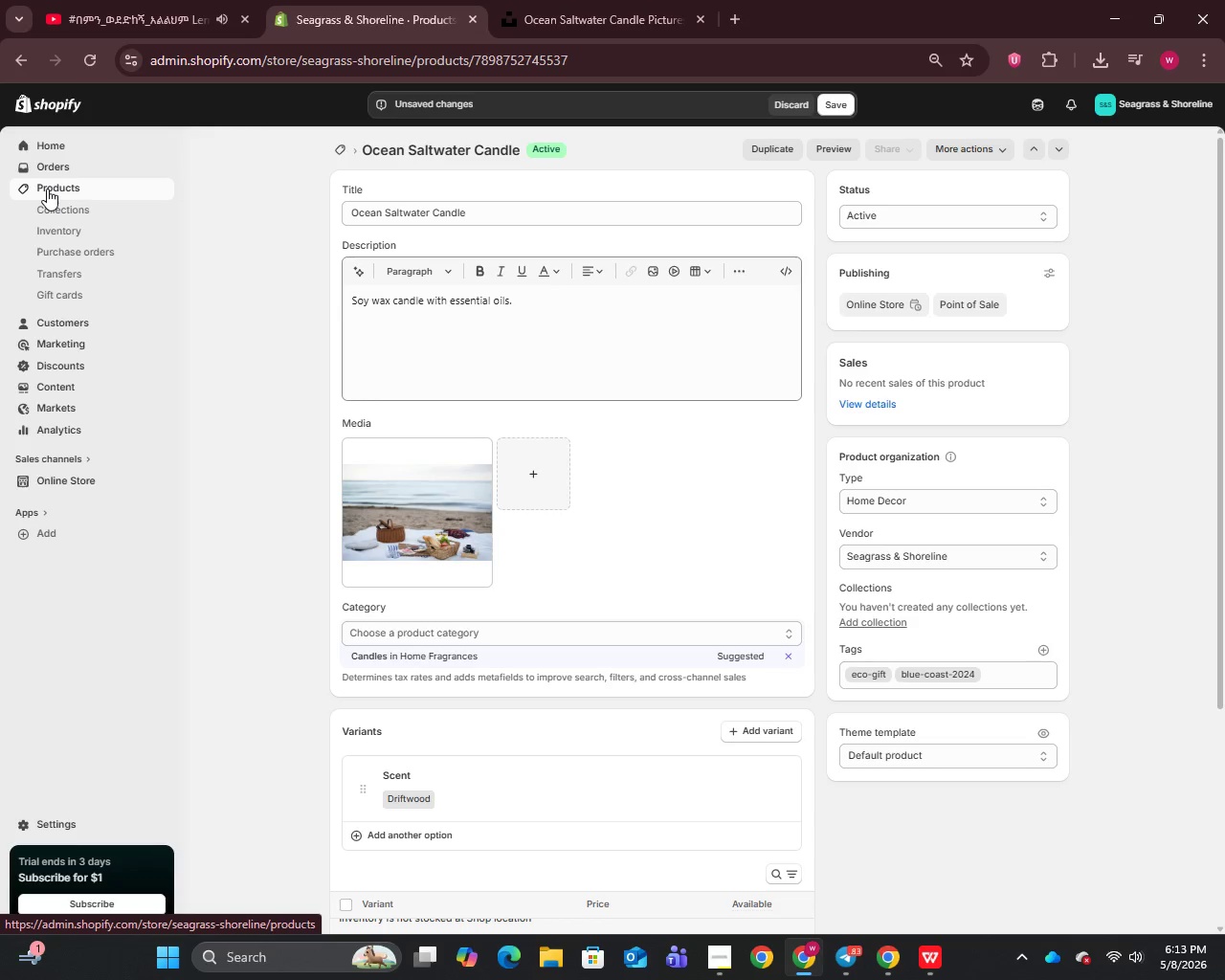 
left_click([47, 189])
 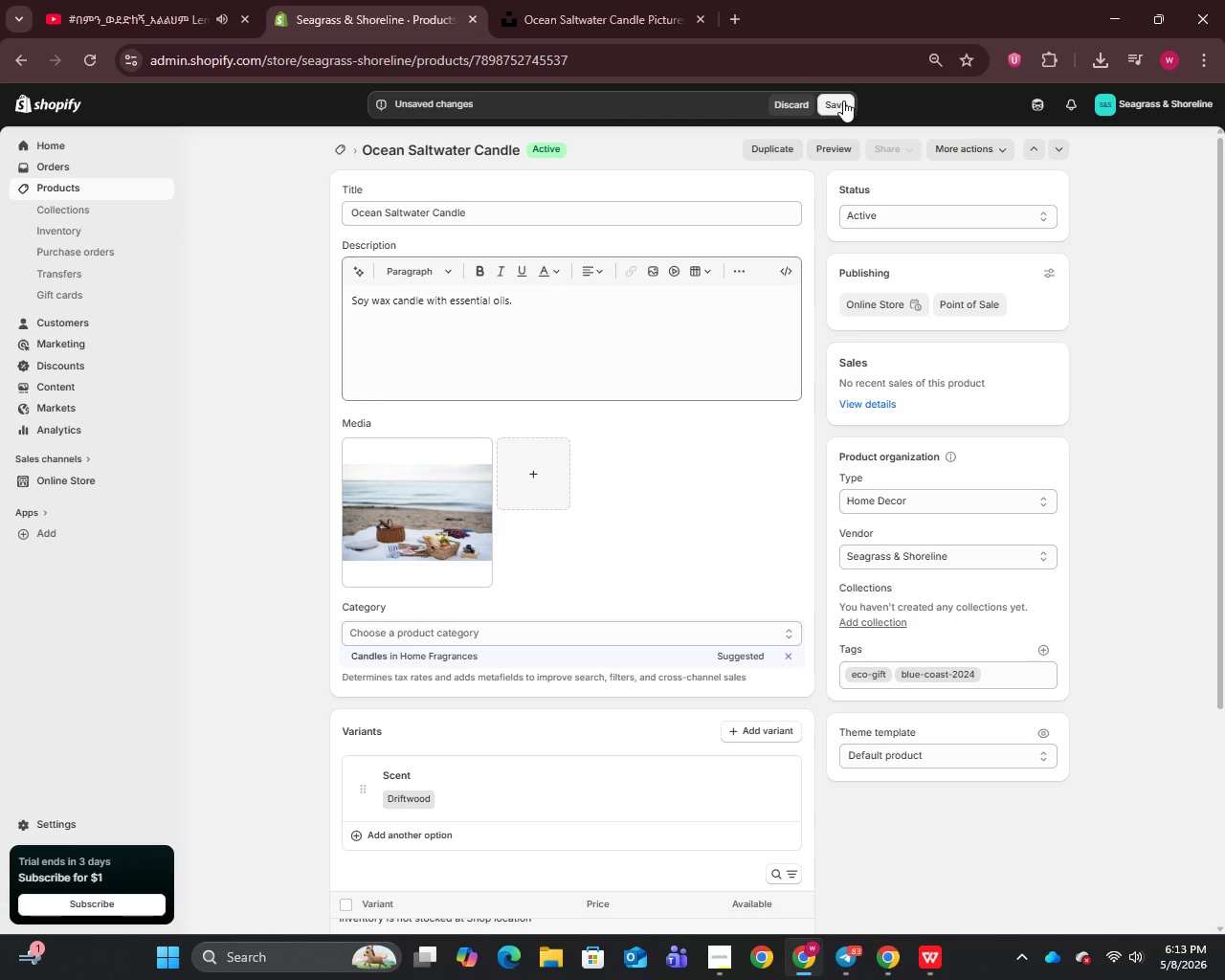 
left_click([843, 100])
 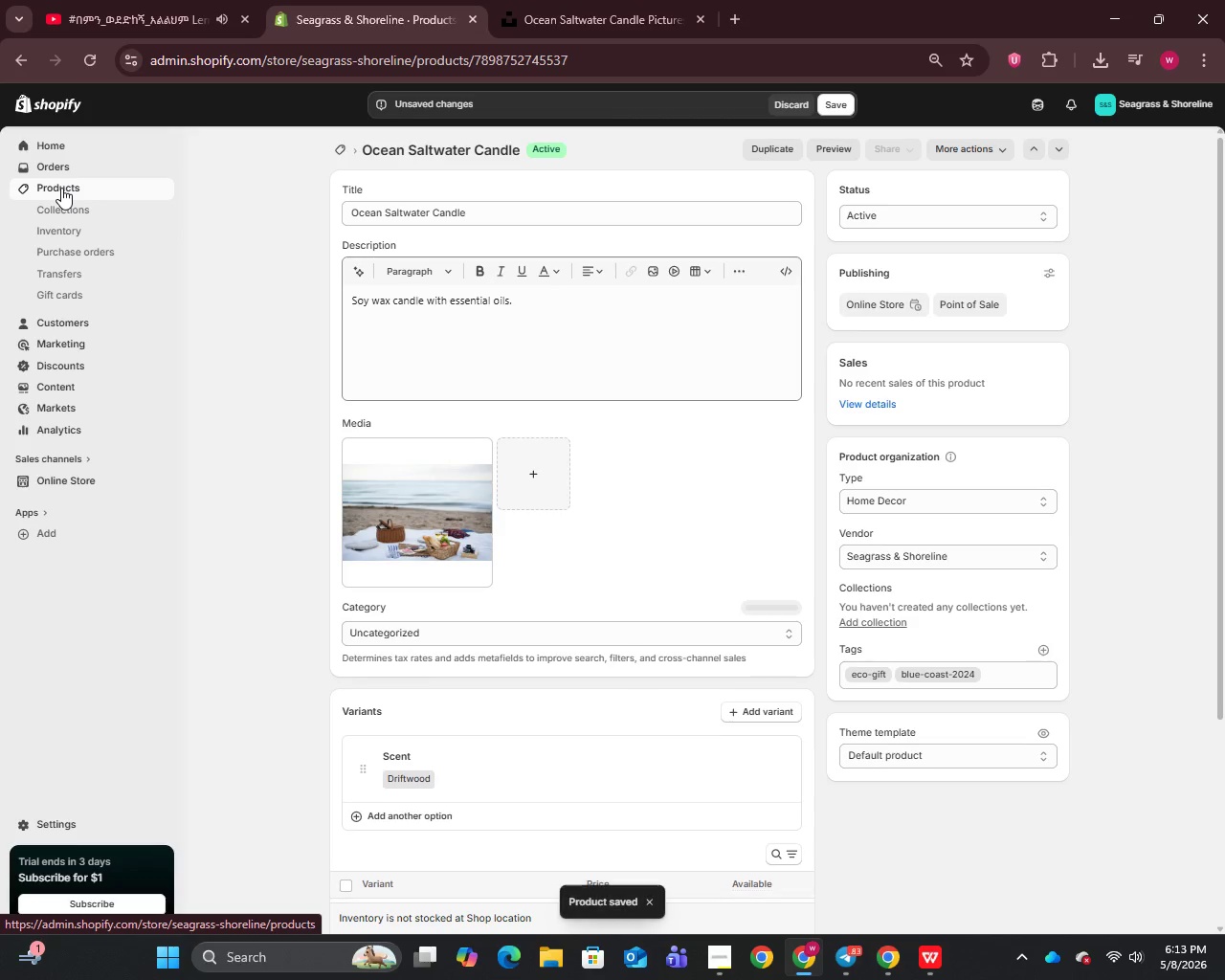 
left_click([61, 188])
 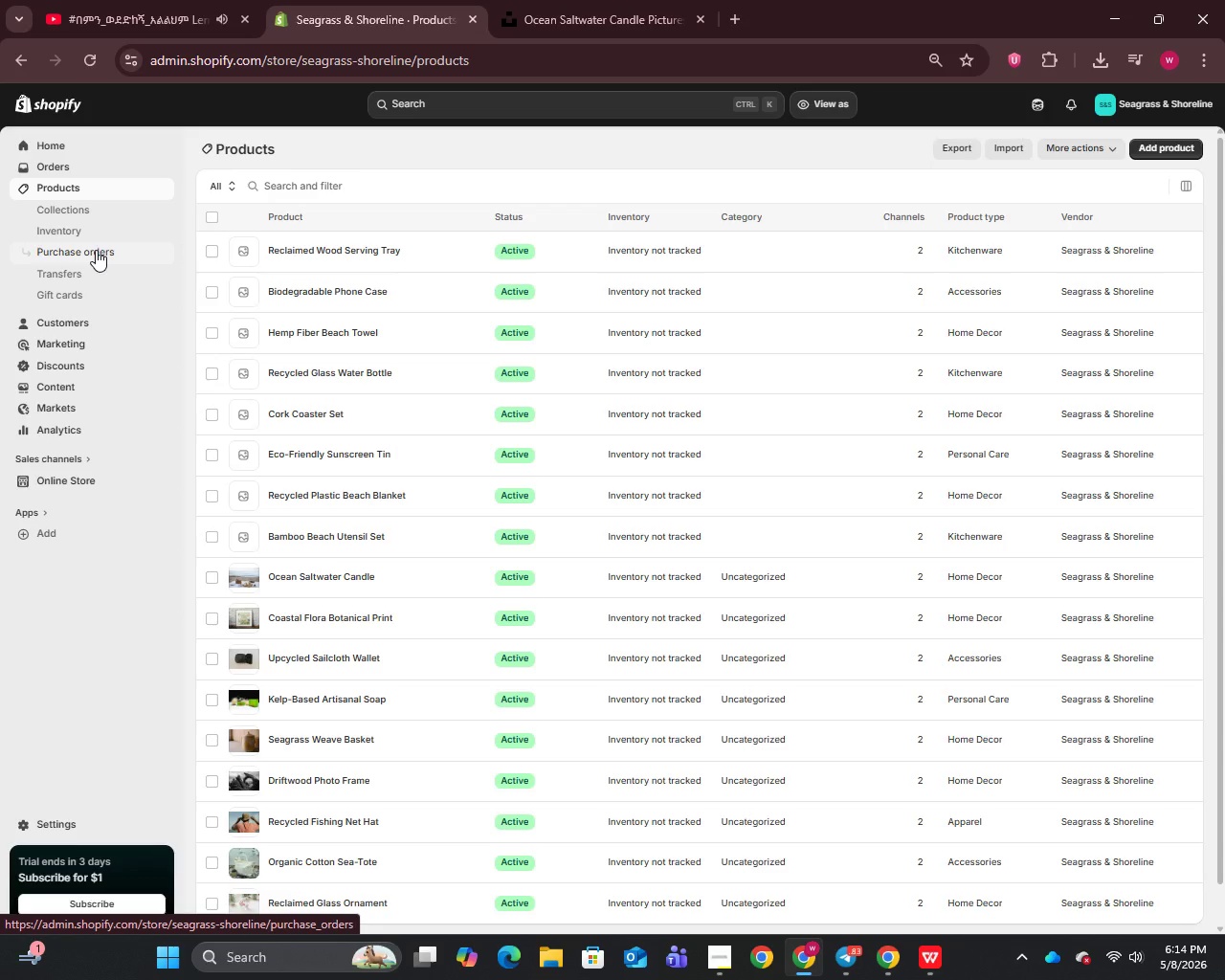 
wait(71.53)
 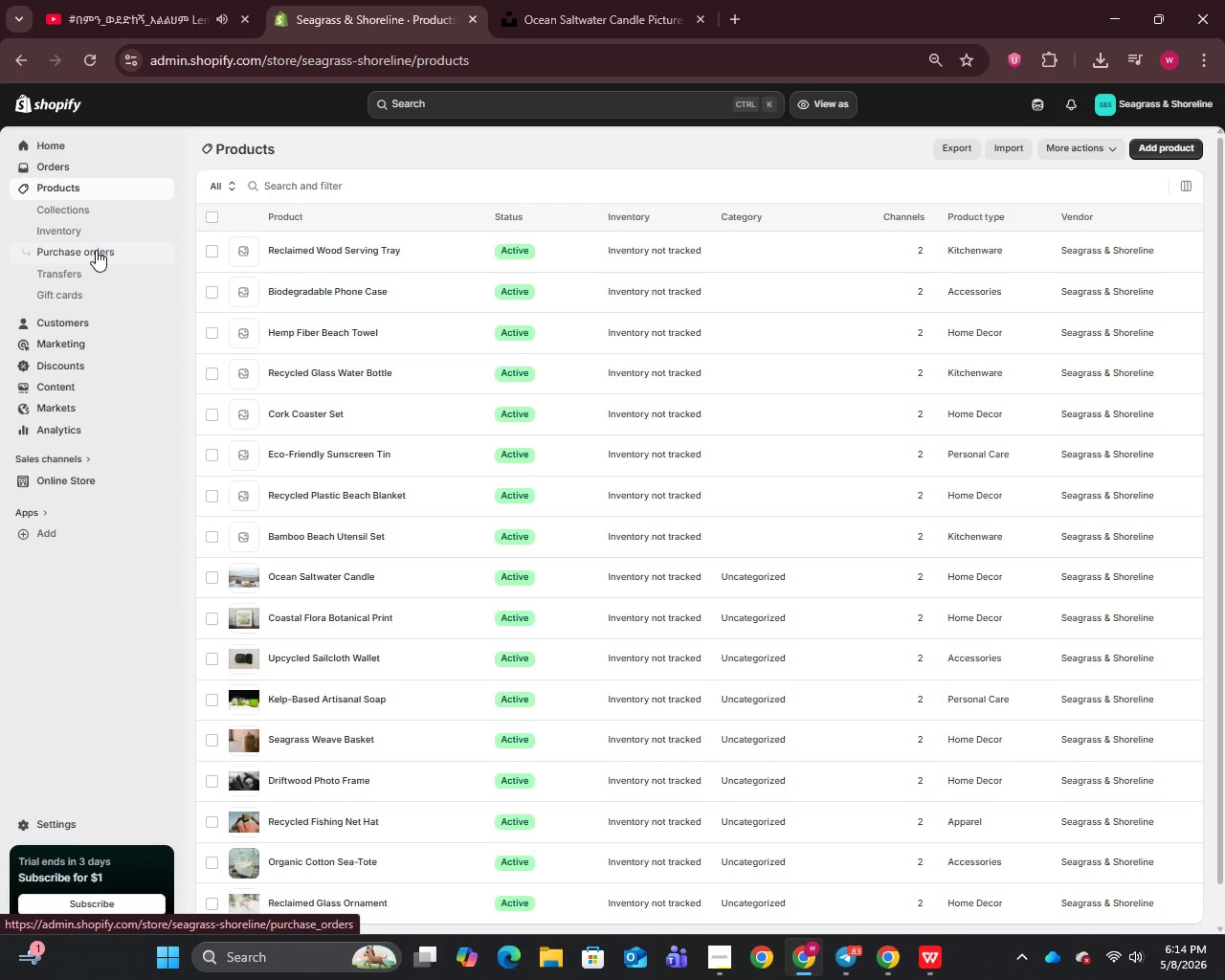 
scroll: coordinate [368, 474], scroll_direction: down, amount: 2.0
 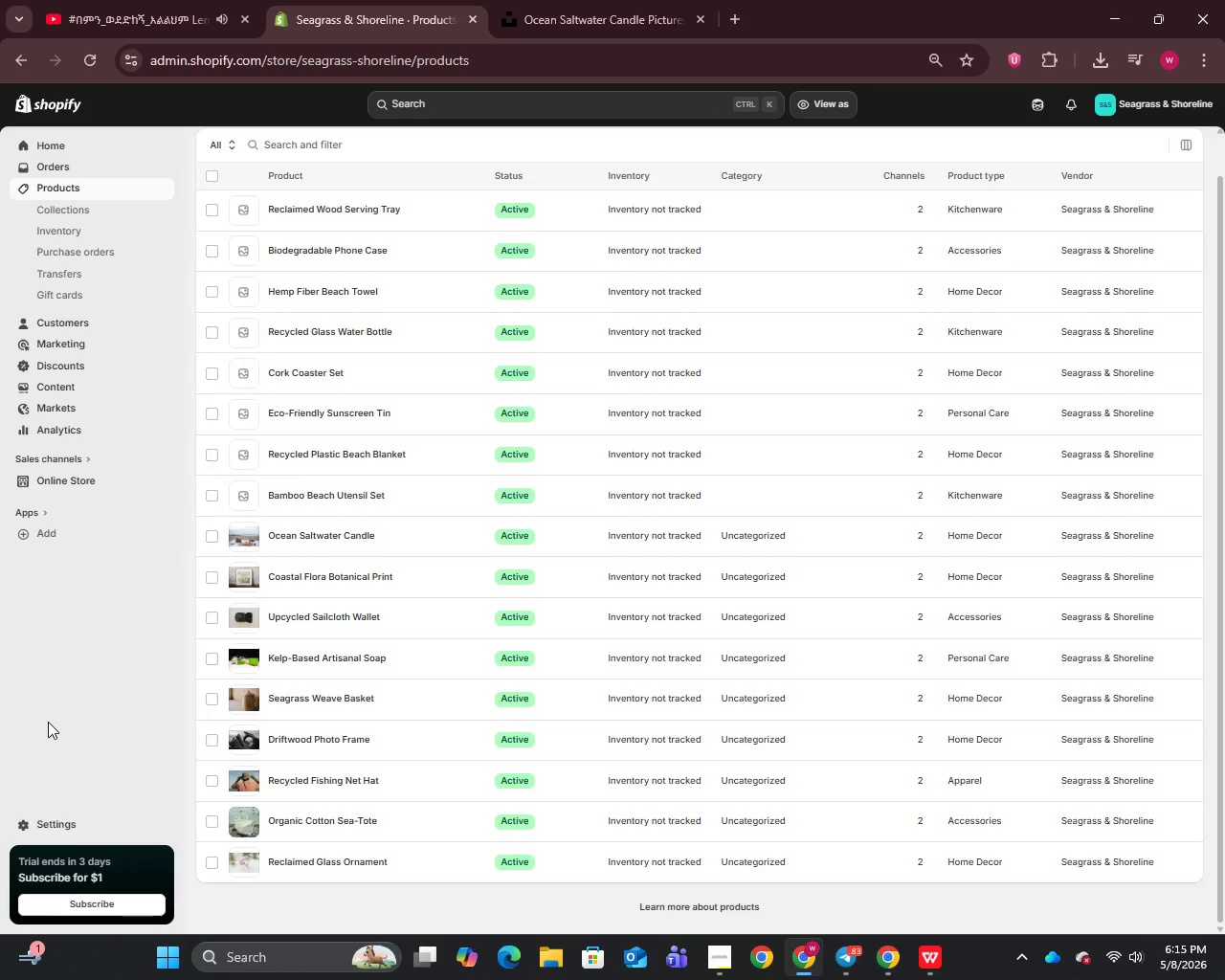 
wait(62.77)
 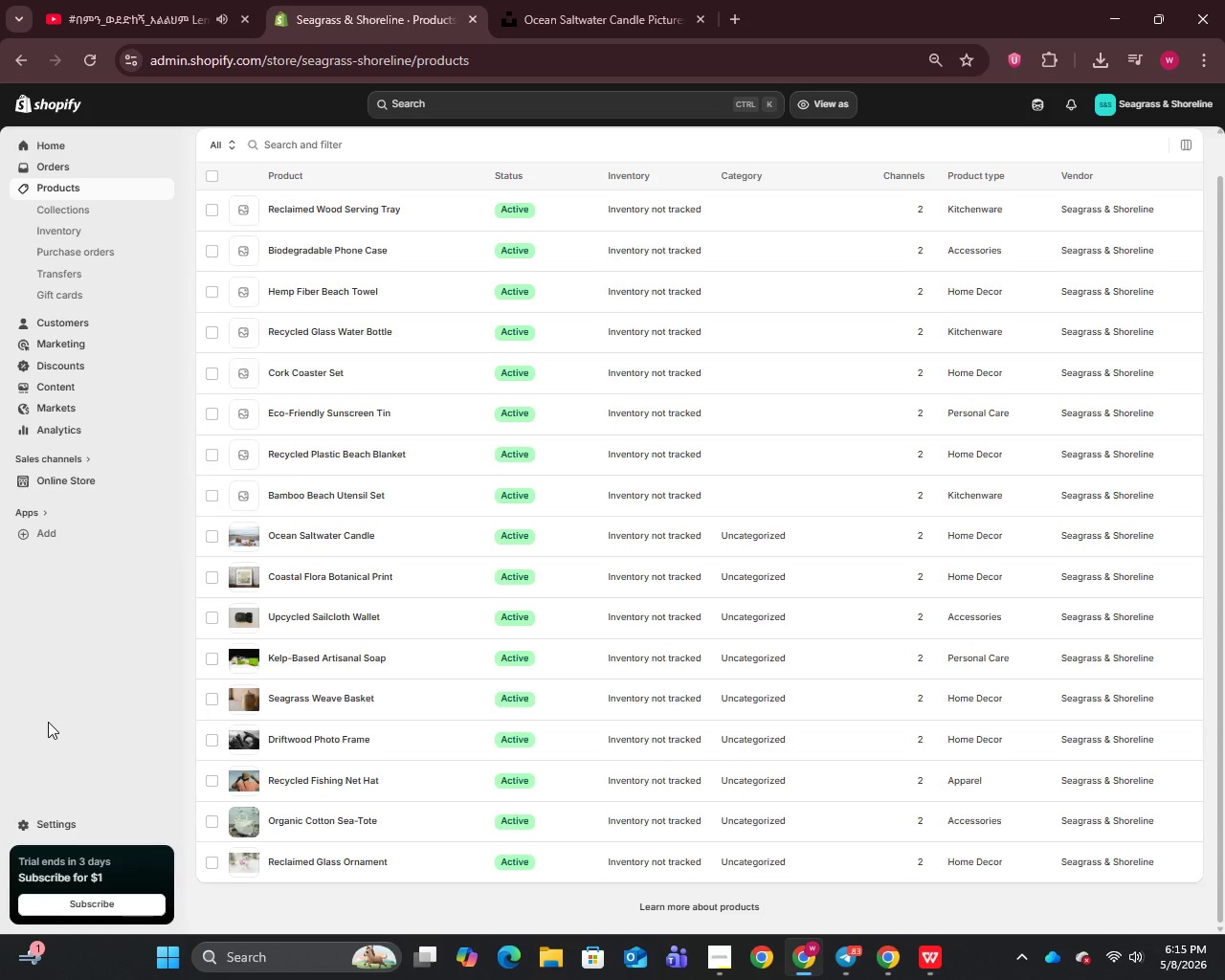 
left_click([301, 532])
 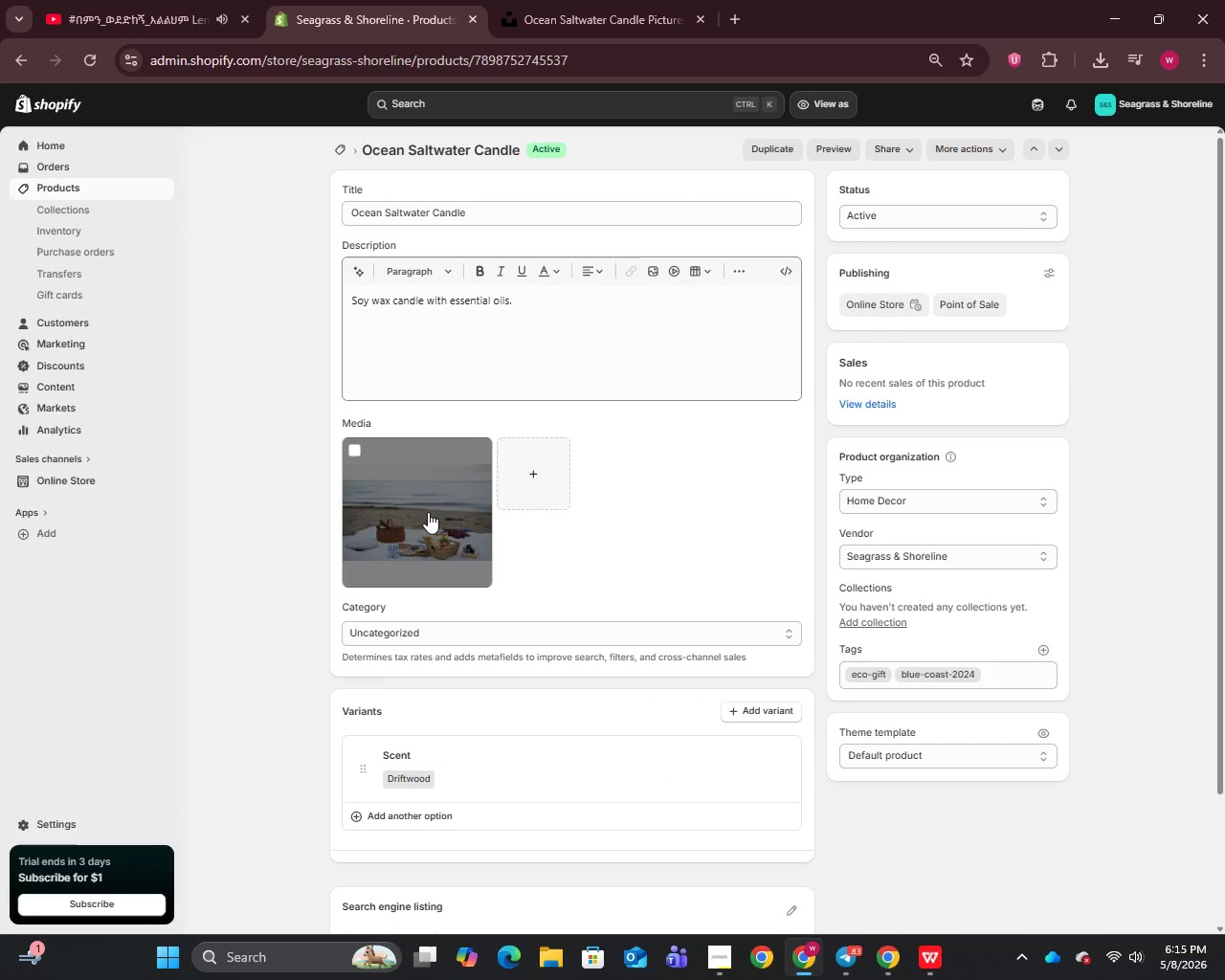 
left_click([428, 512])
 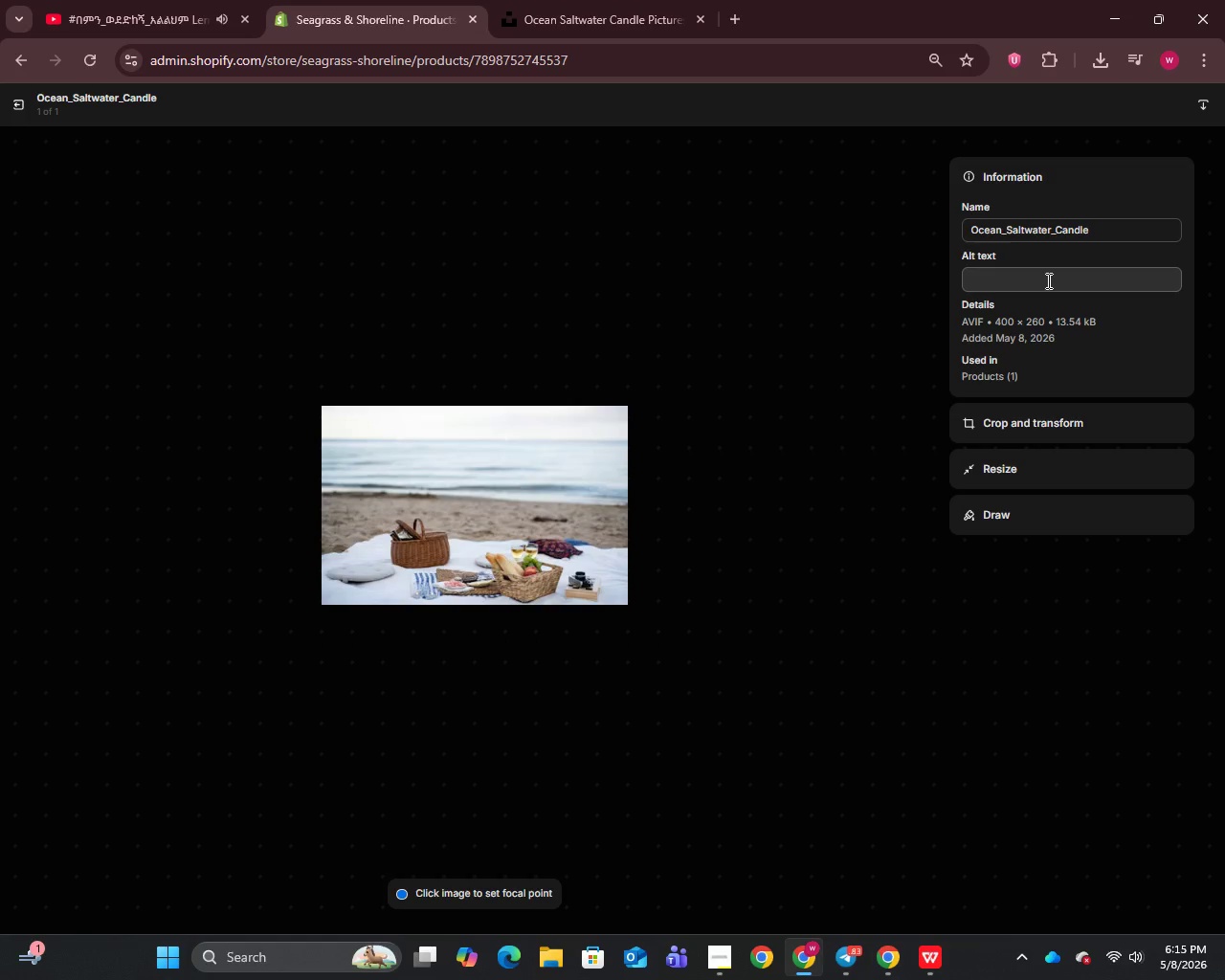 
left_click([1047, 280])
 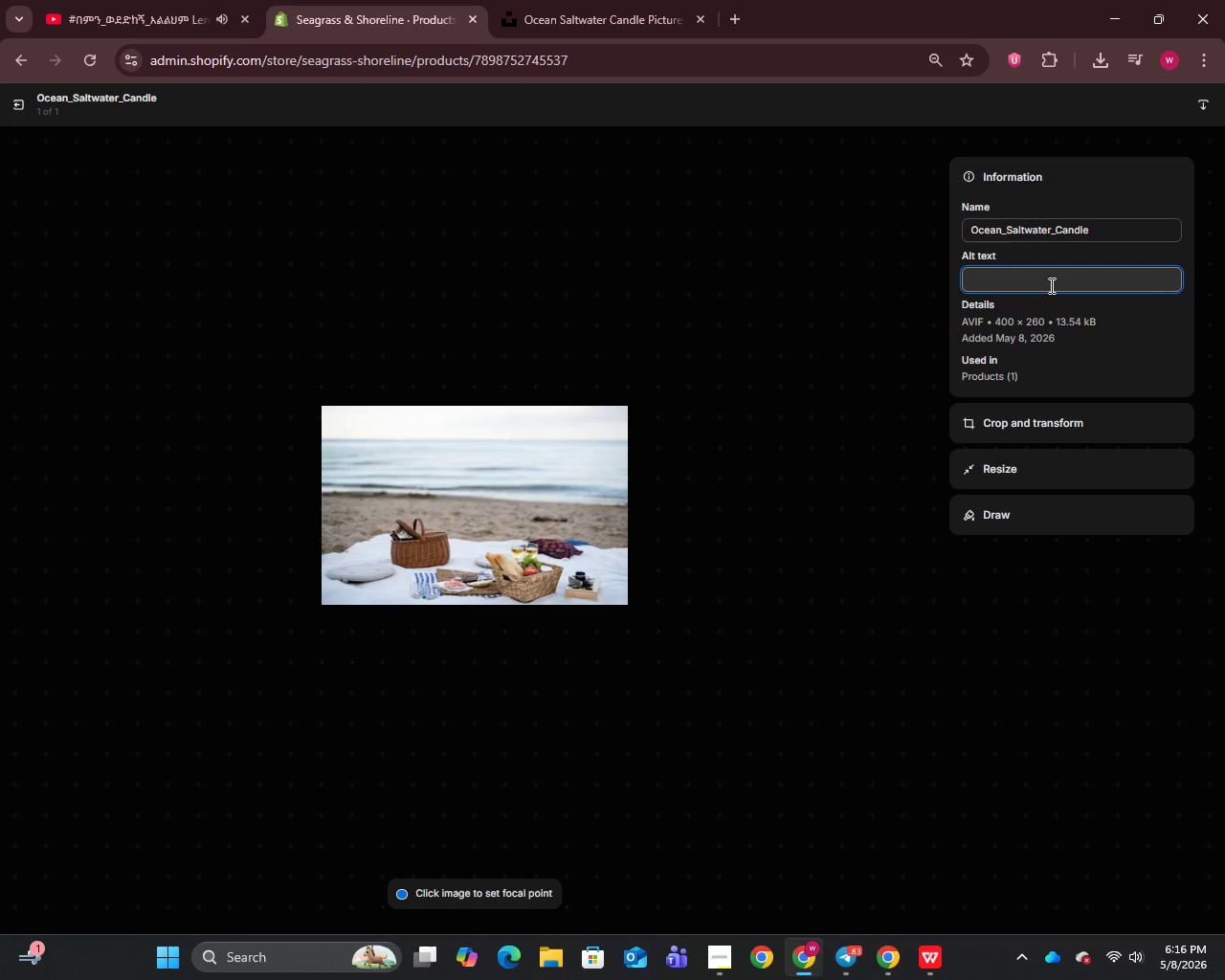 
wait(10.17)
 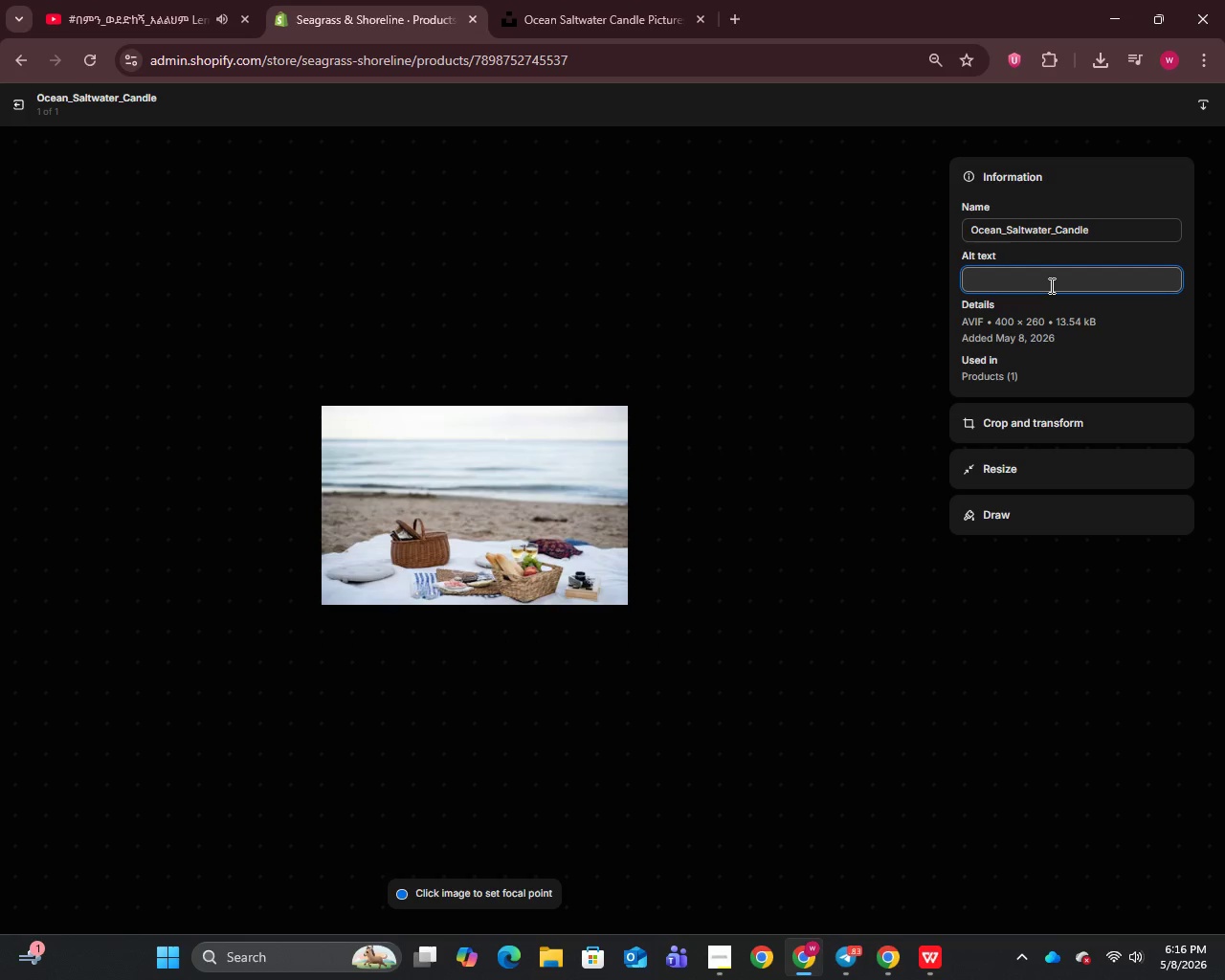 
type(Glass jar candle with driftwood scent.)
 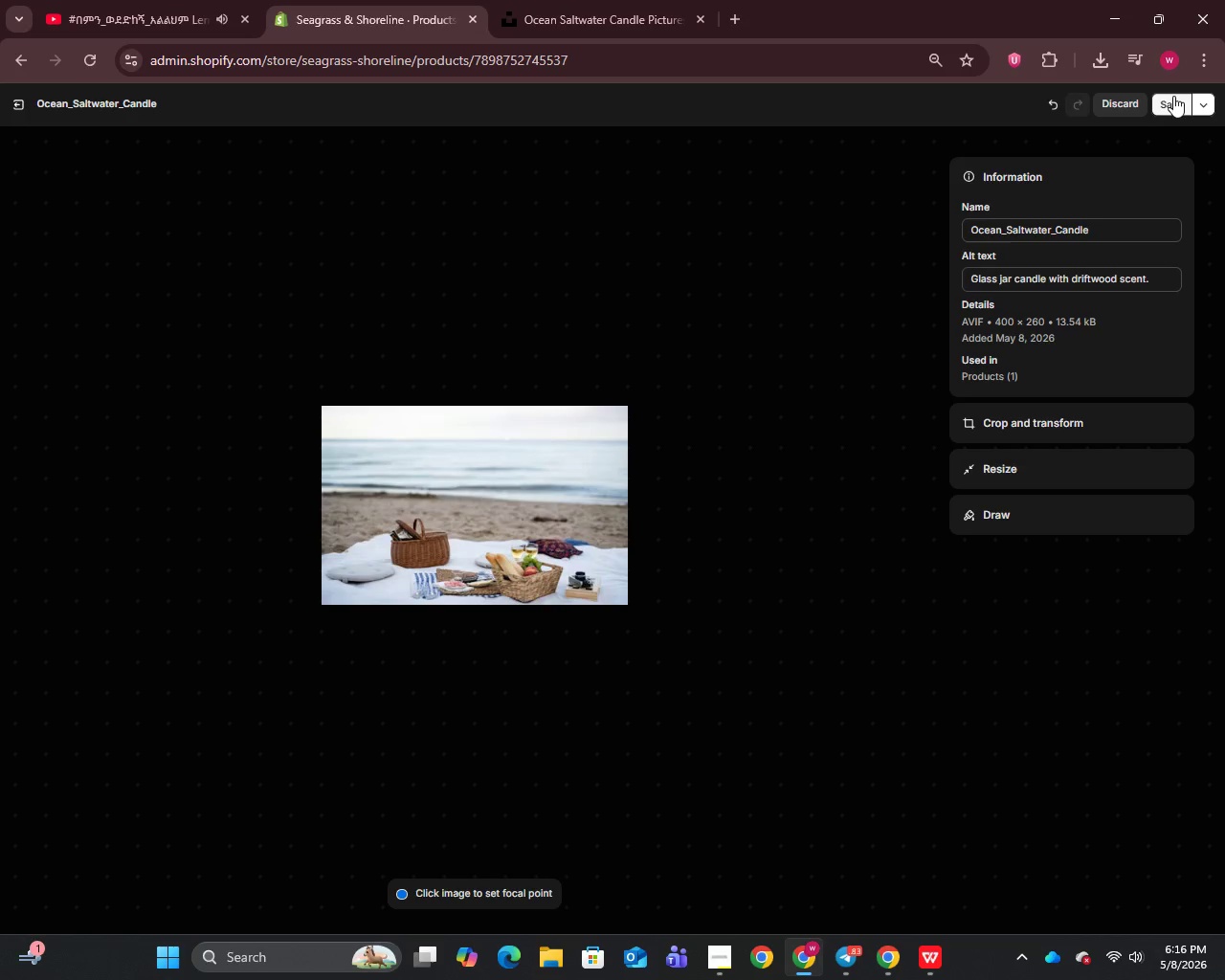 
left_click([1173, 96])
 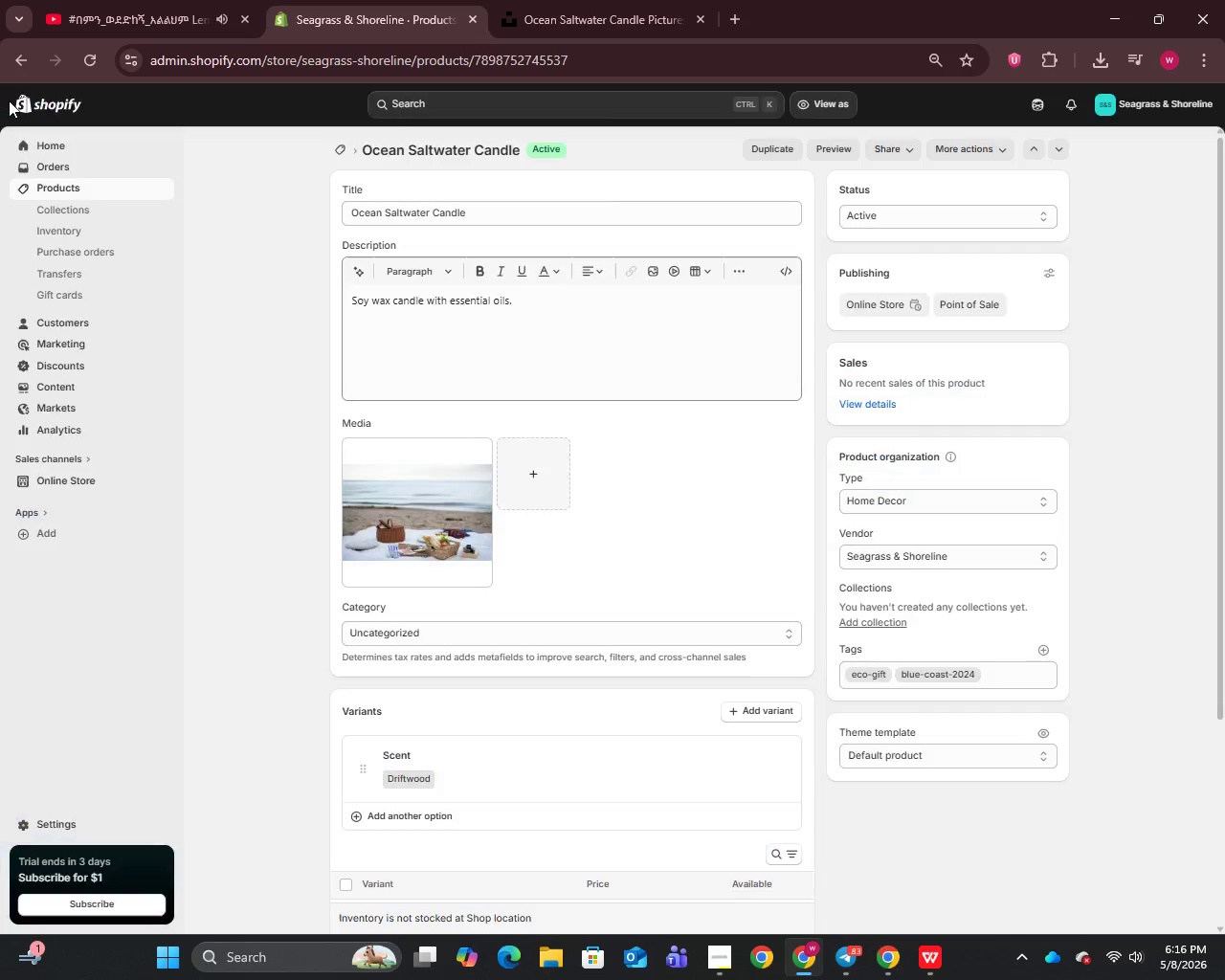 
left_click([9, 100])
 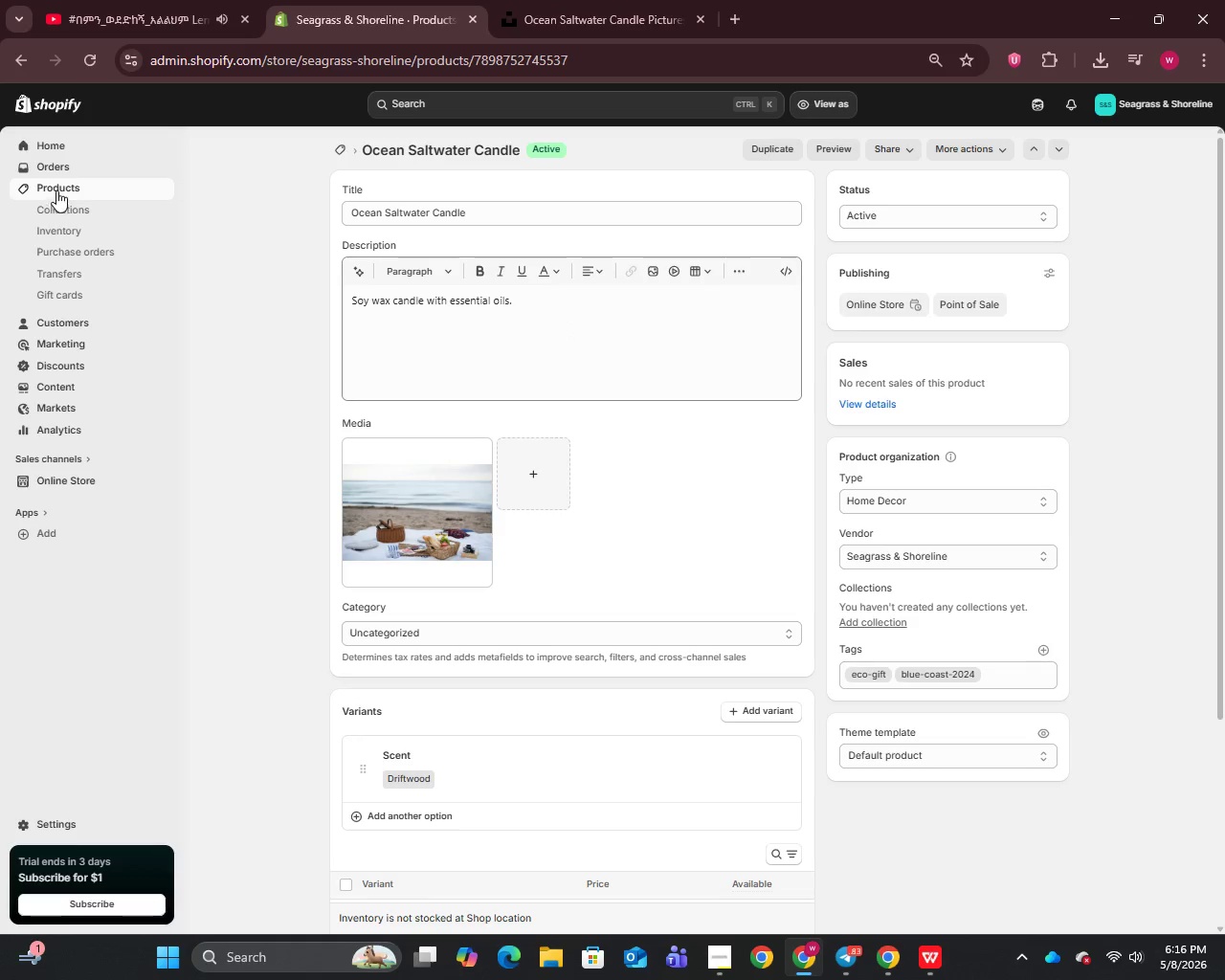 
left_click([57, 187])
 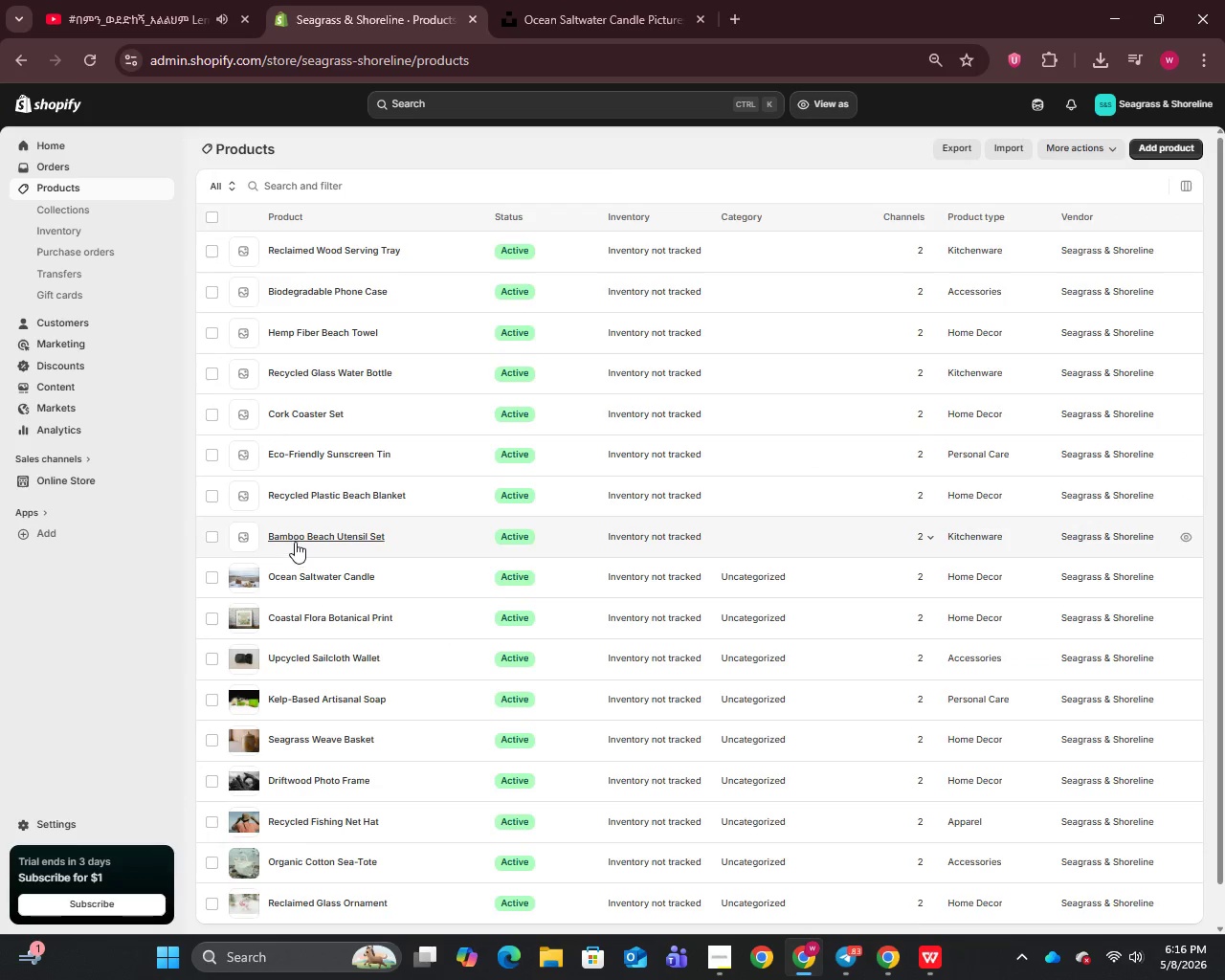 
left_click([297, 537])
 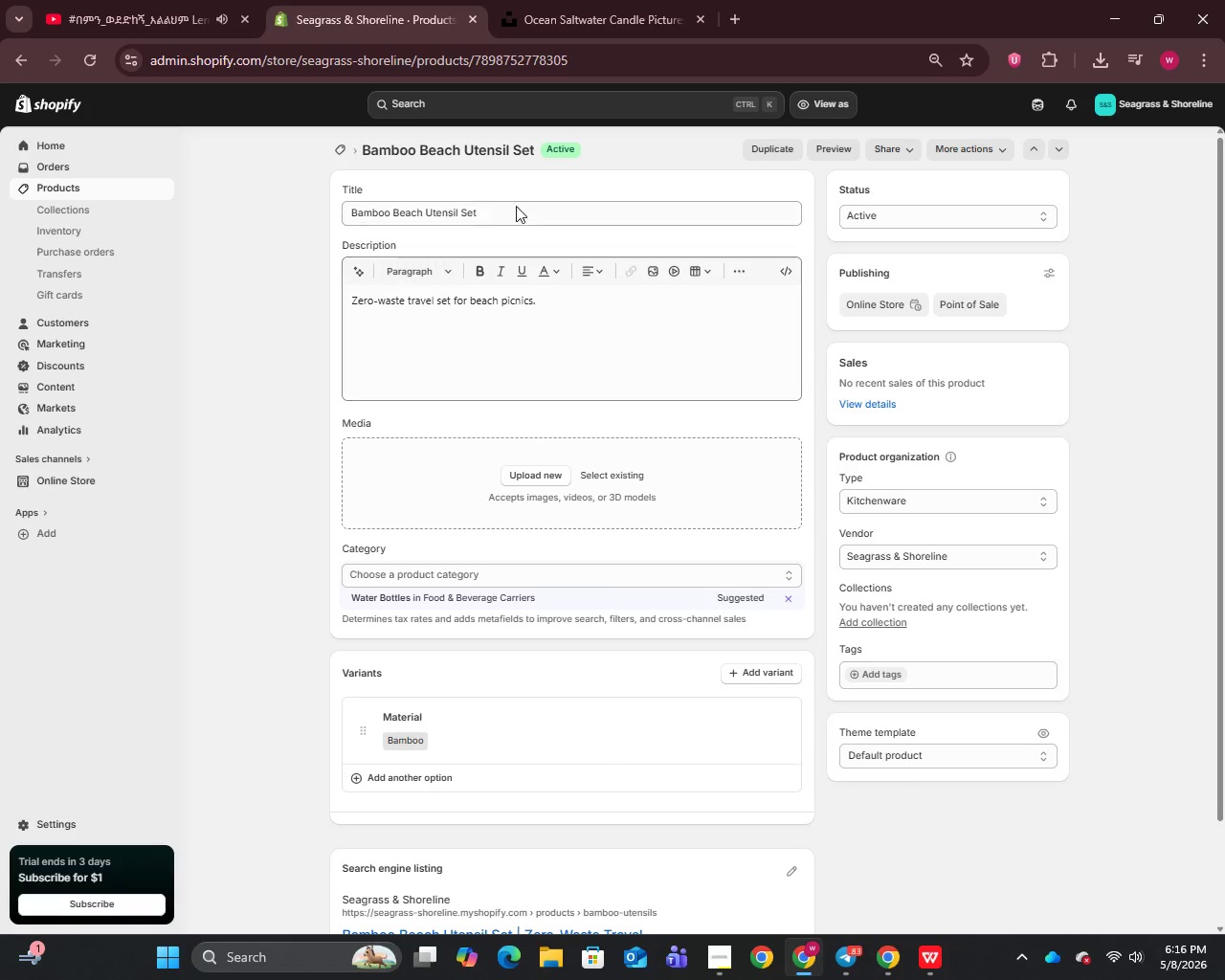 
left_click([517, 206])
 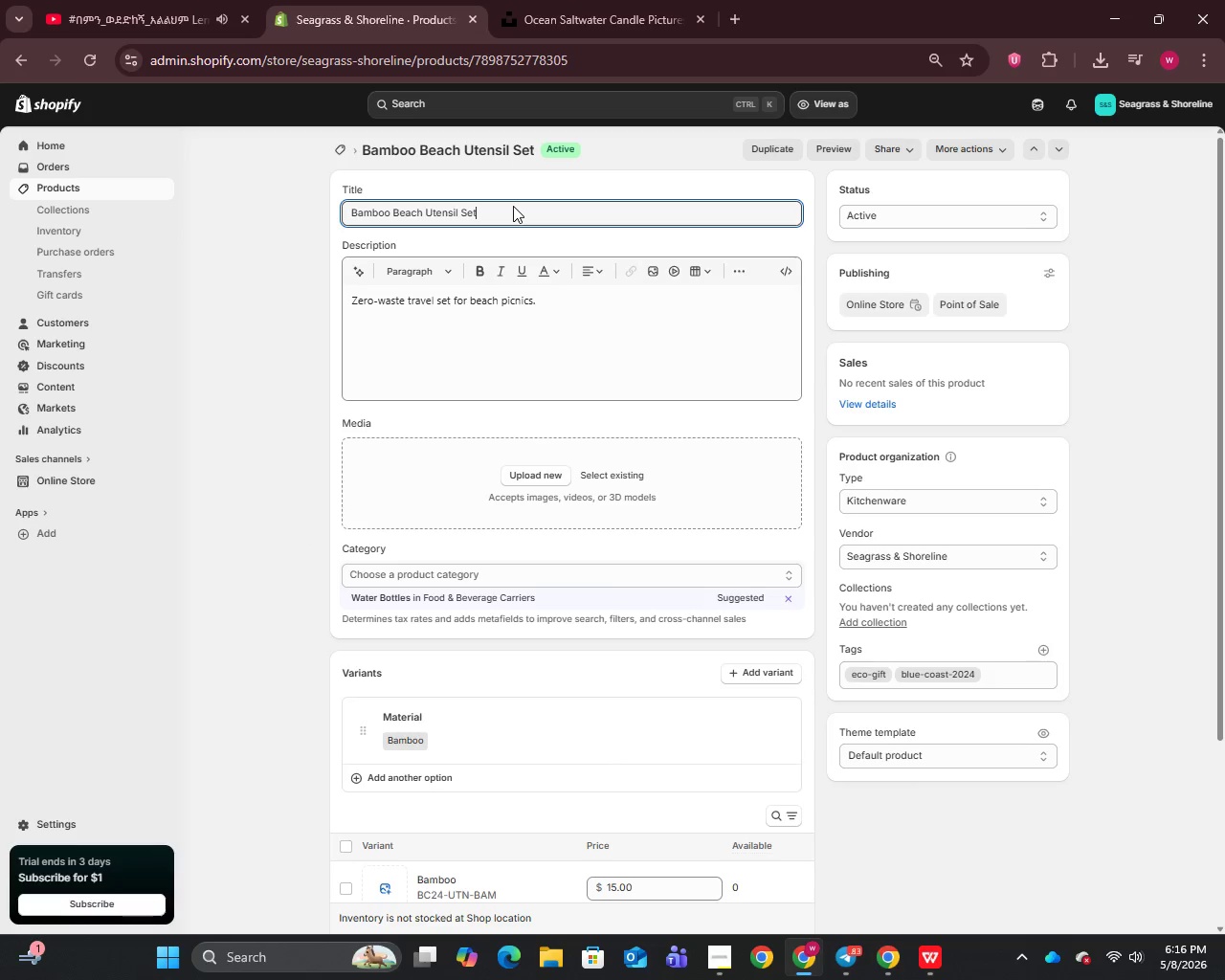 
key(Control+A)
 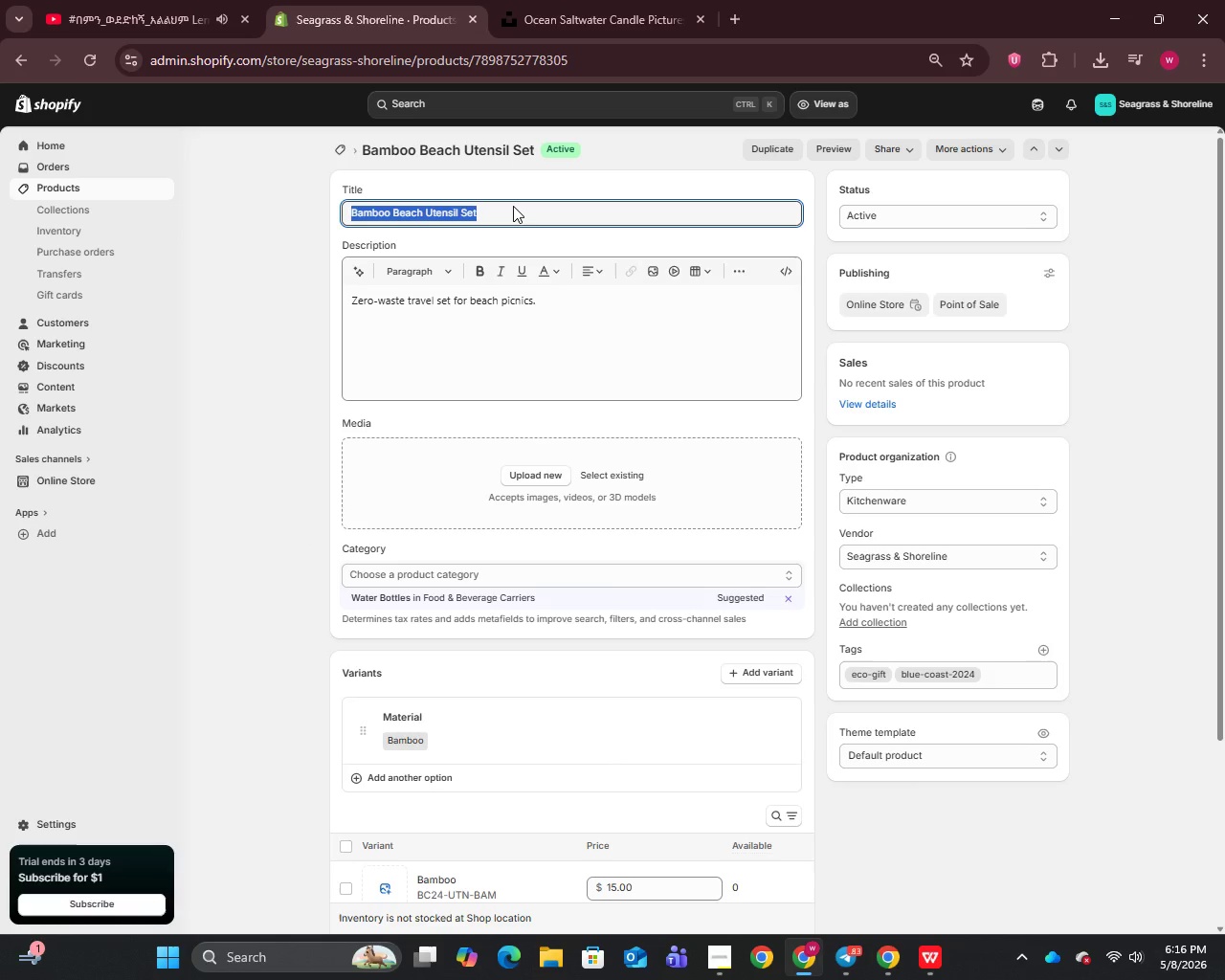 
key(Control+C)
 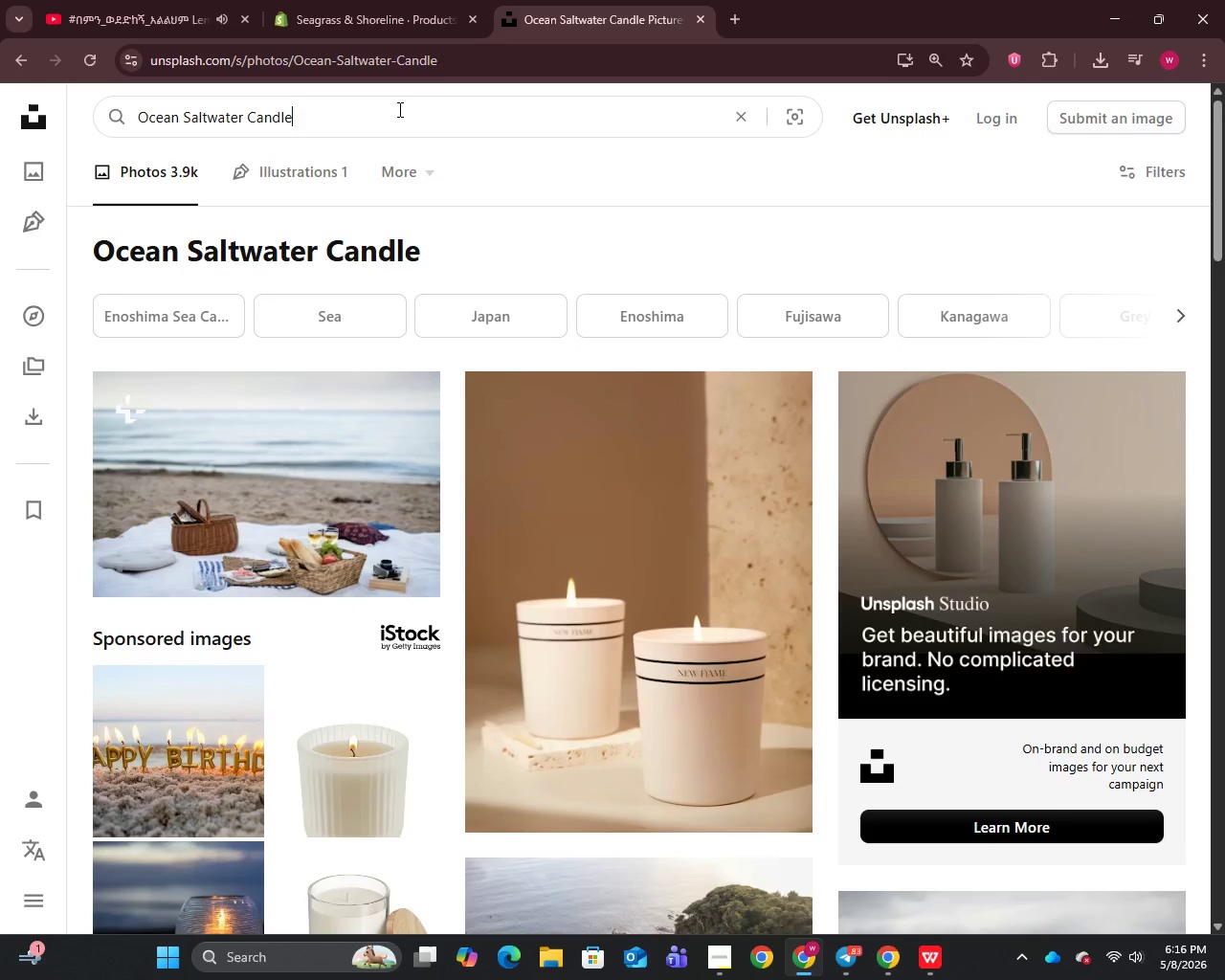 
left_click([398, 109])
 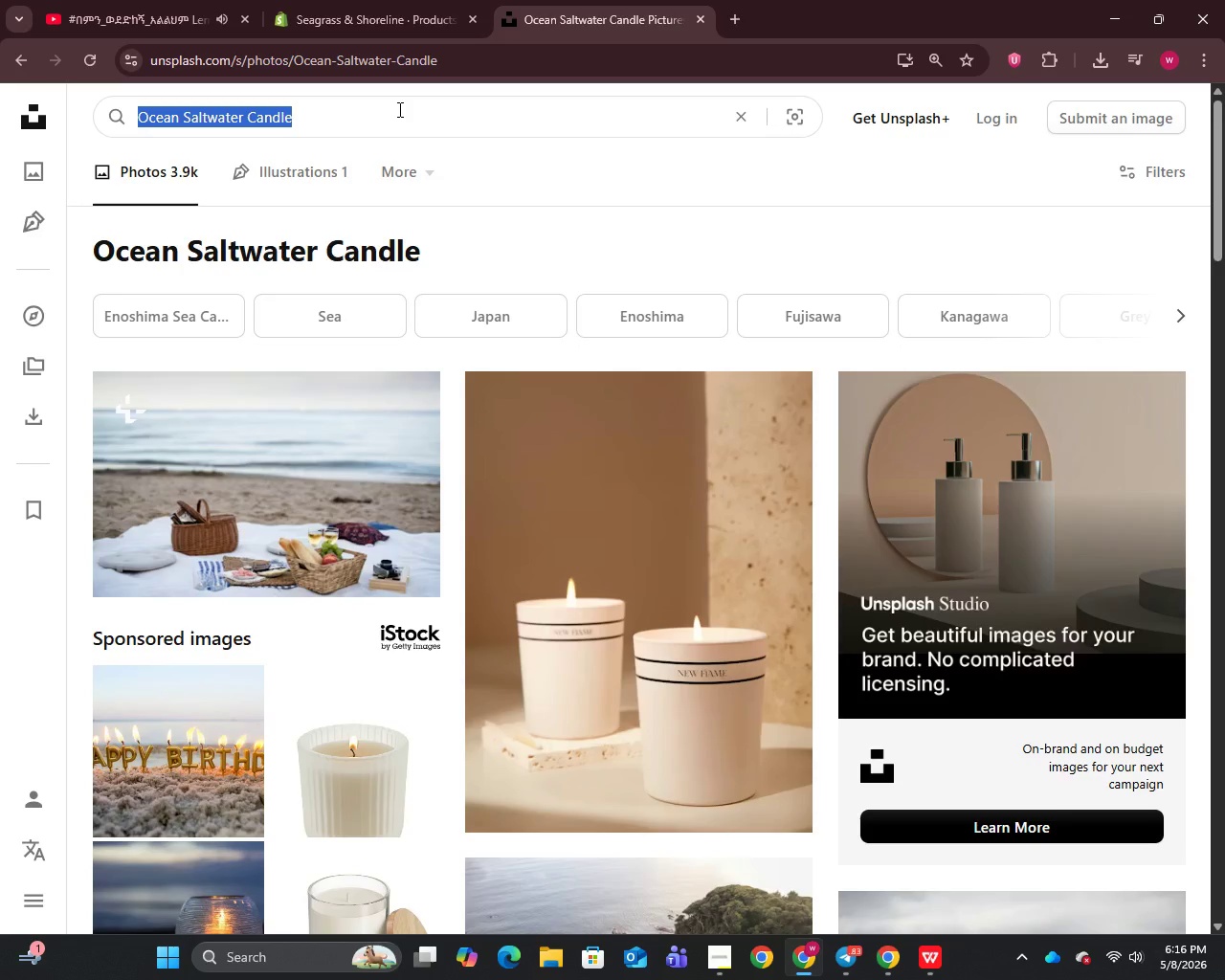 
key(Control+A)
 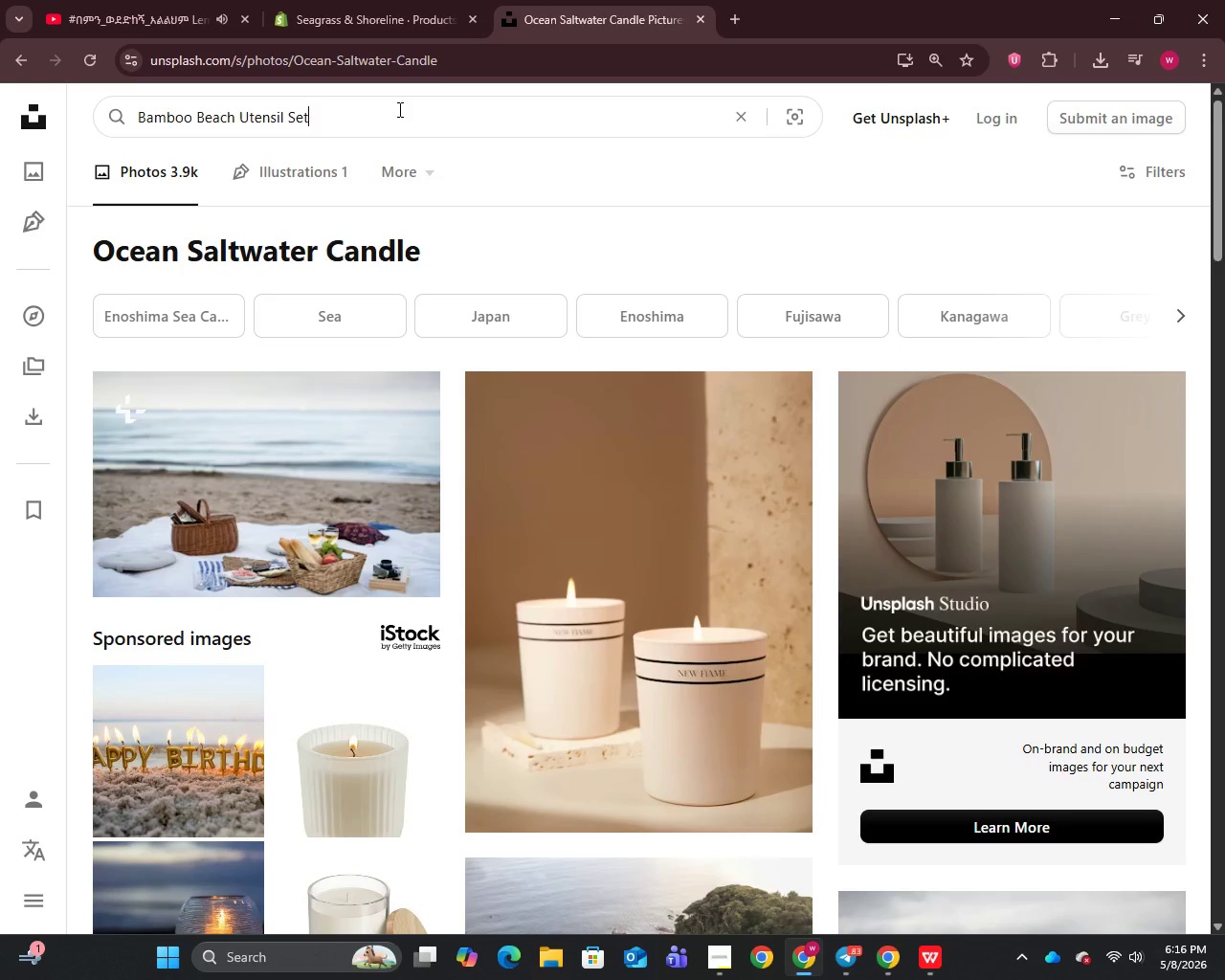 
key(Control+V)
 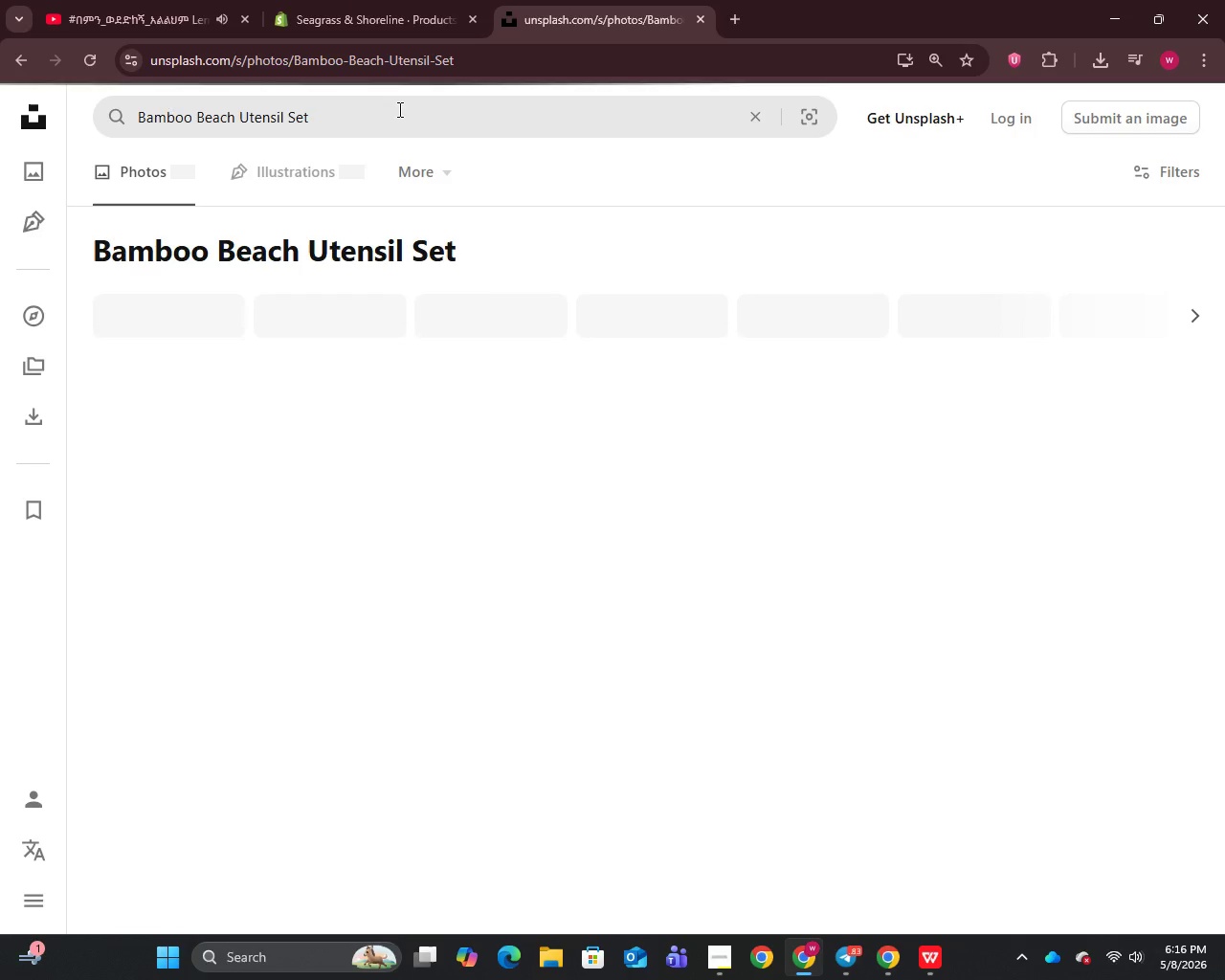 
key(Enter)
 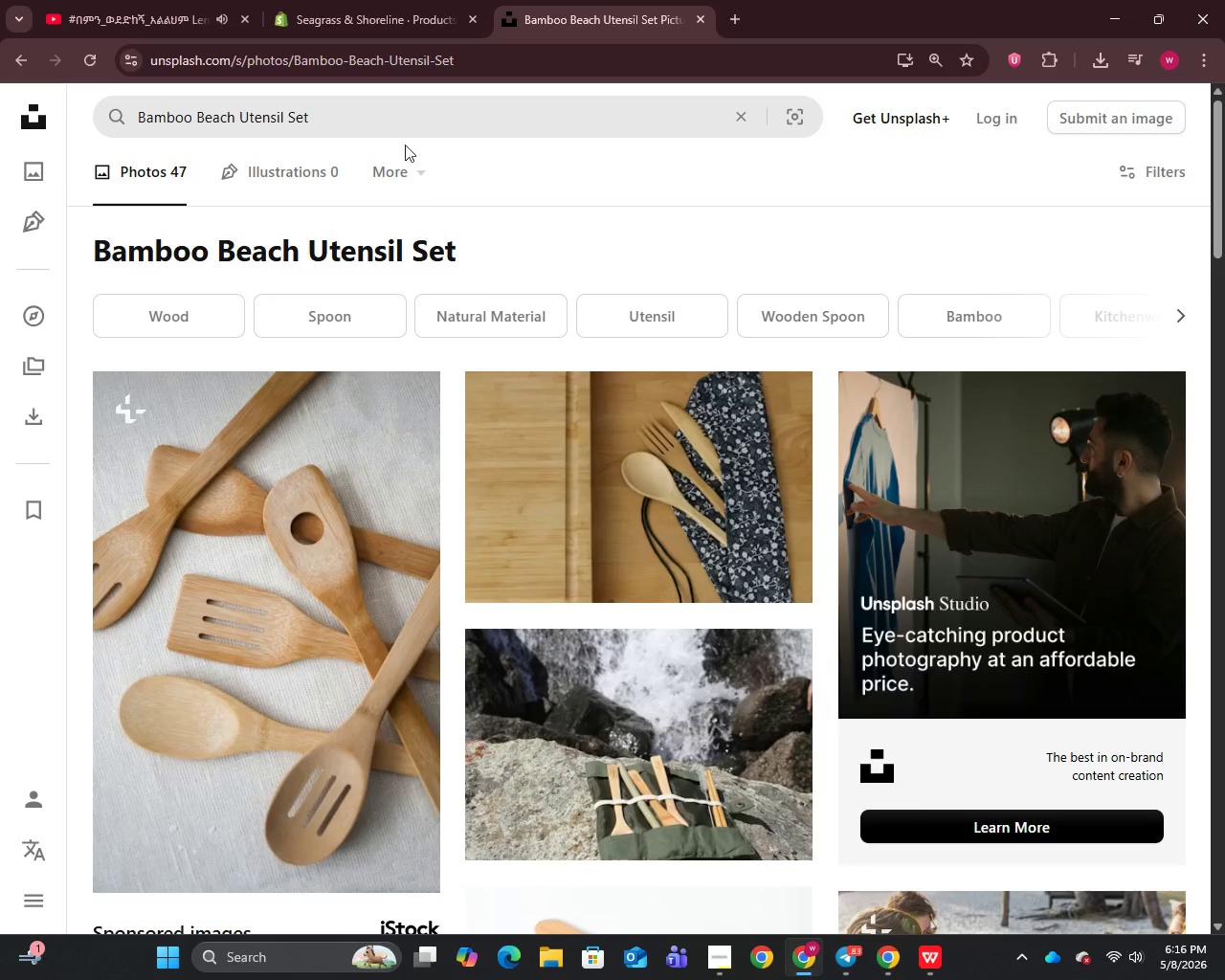 
wait(5.72)
 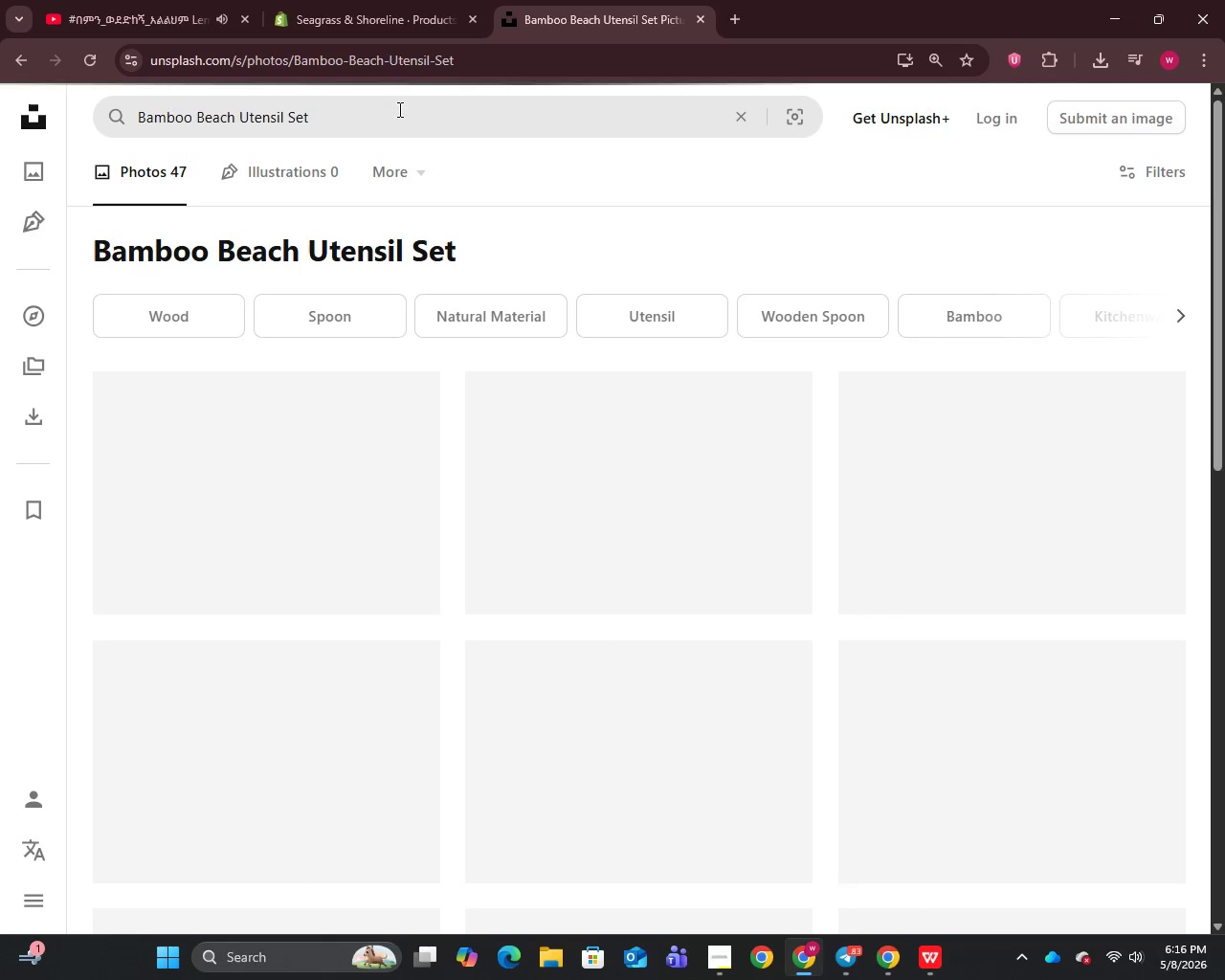 
right_click([535, 423])
 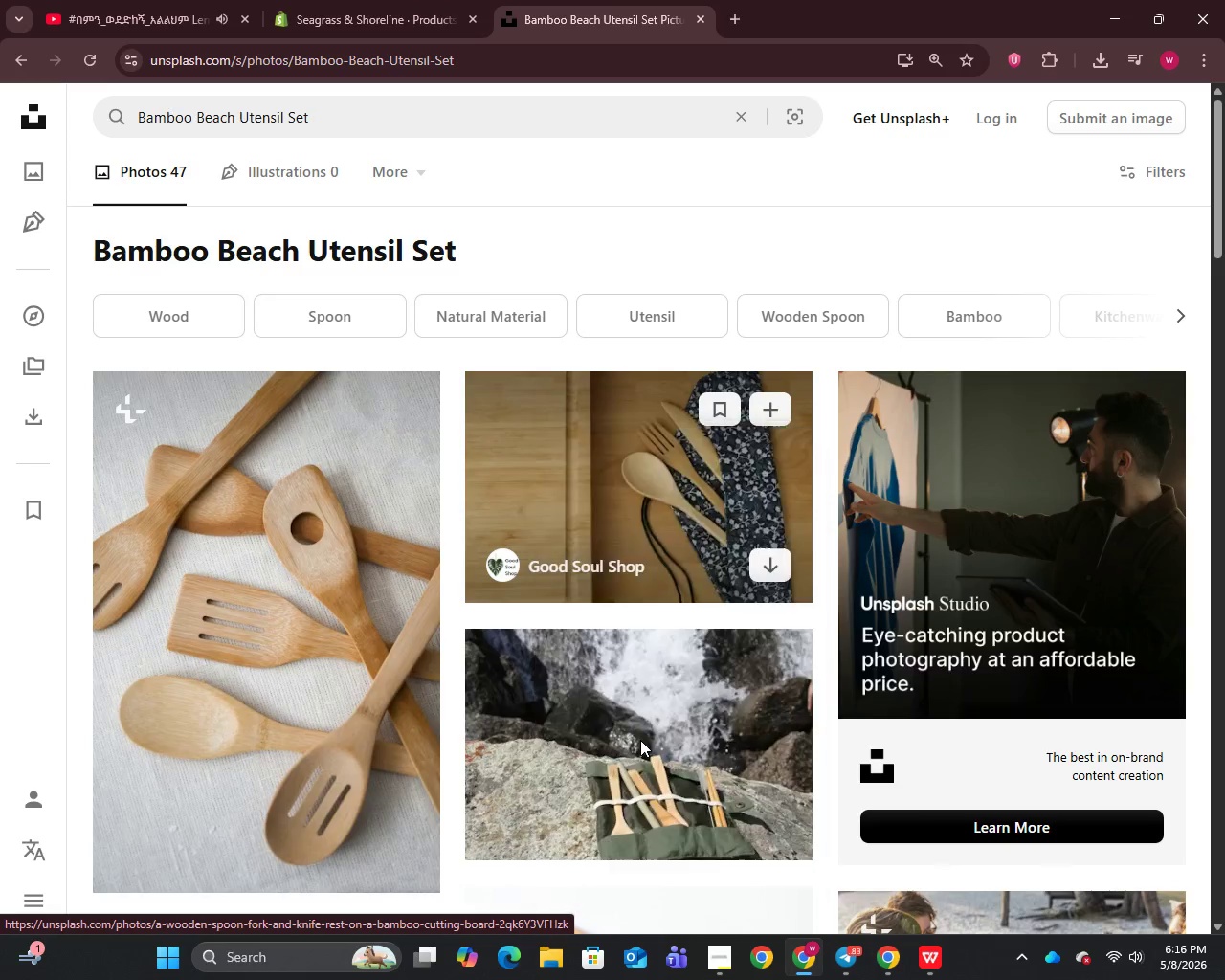 
left_click([640, 740])
 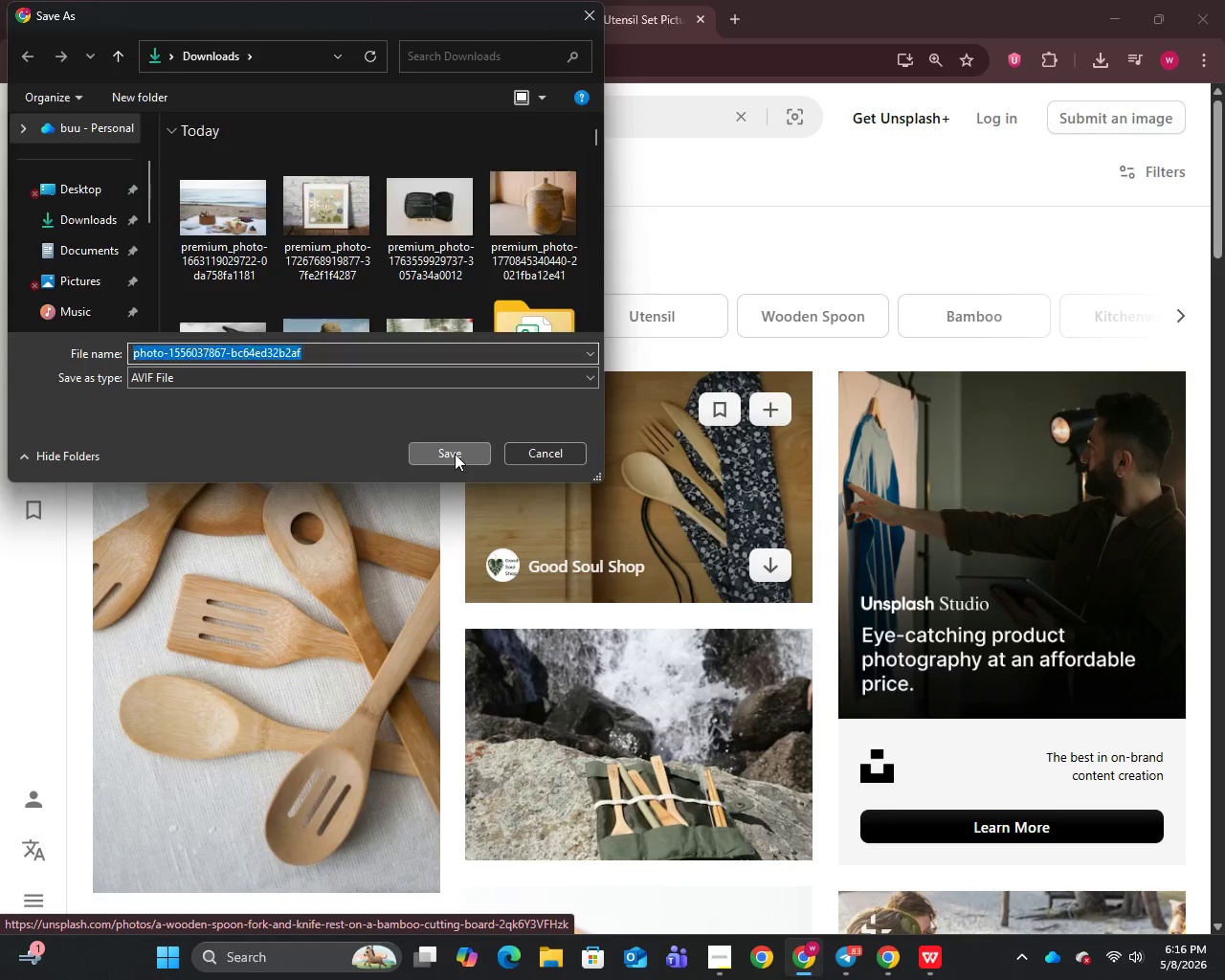 
left_click([455, 454])
 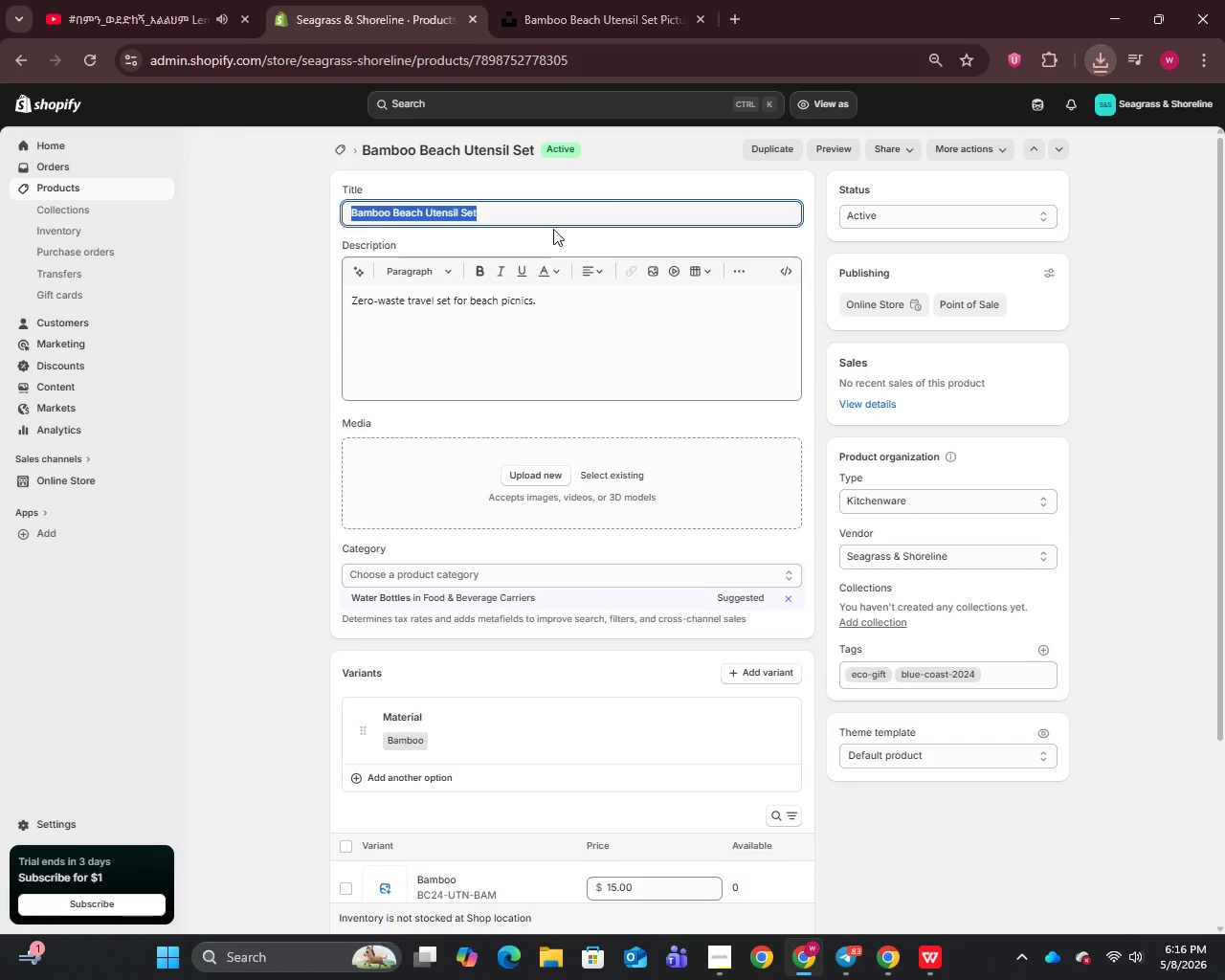 
left_click([313, 0])
 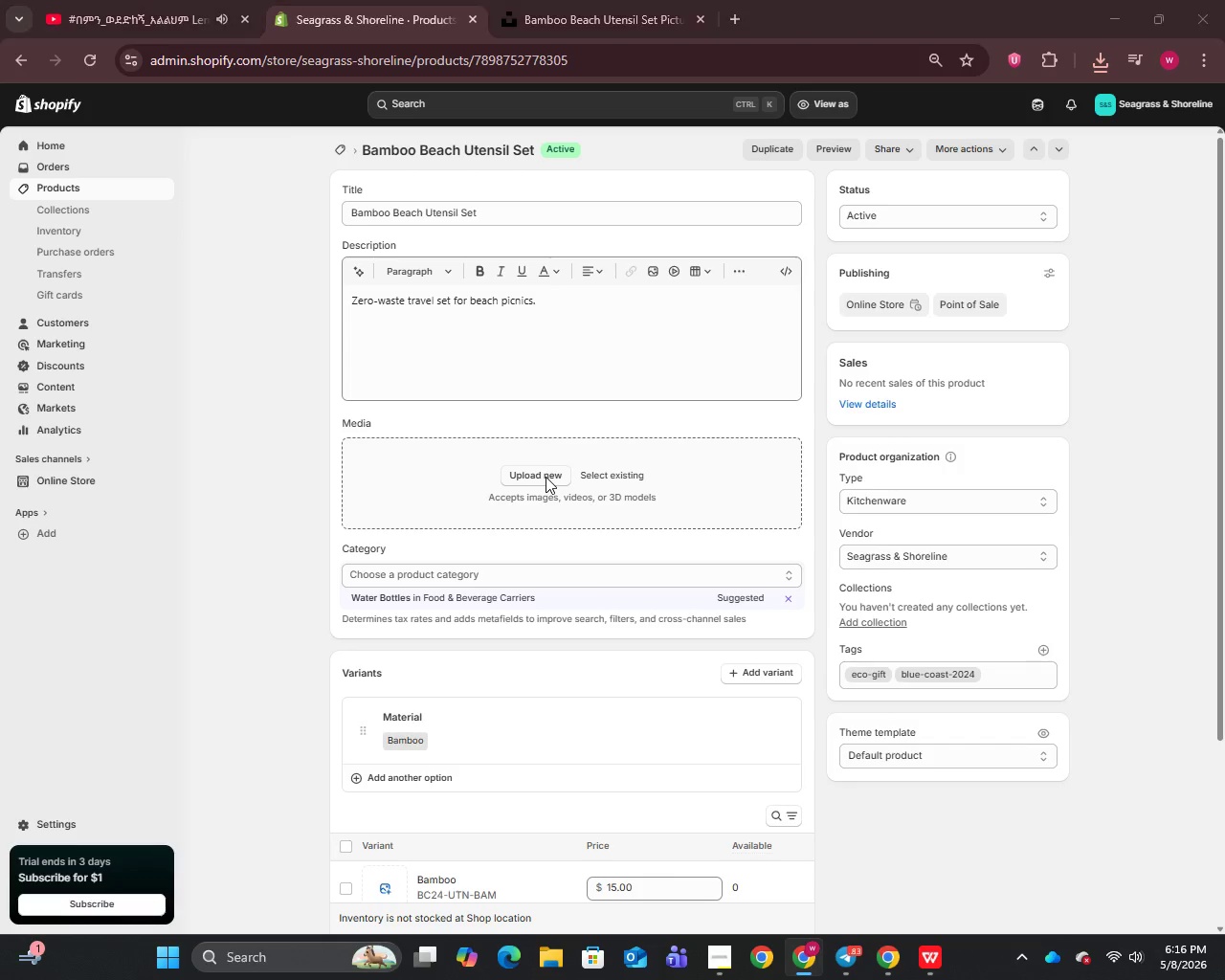 
left_click([546, 477])
 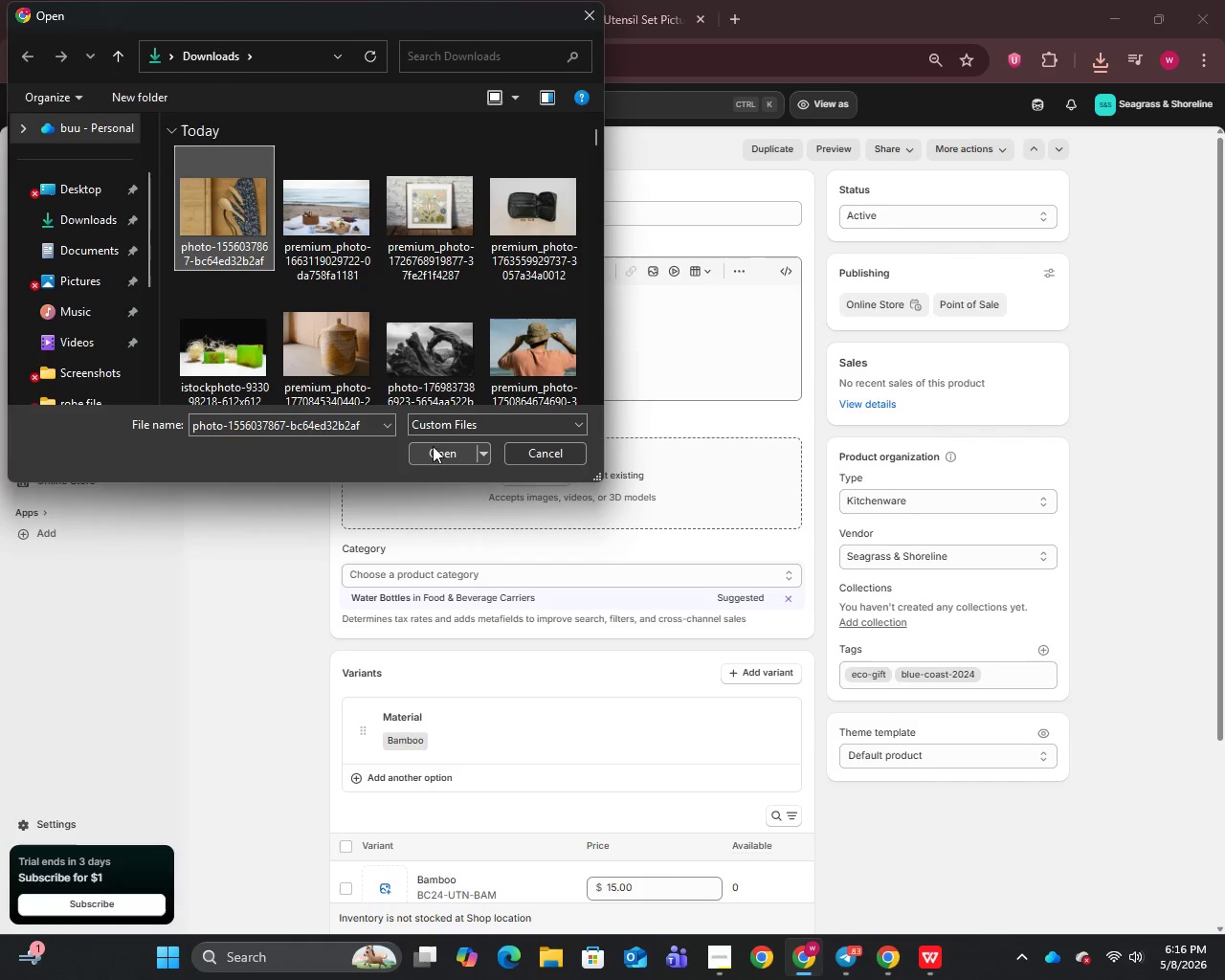 
left_click([438, 452])
 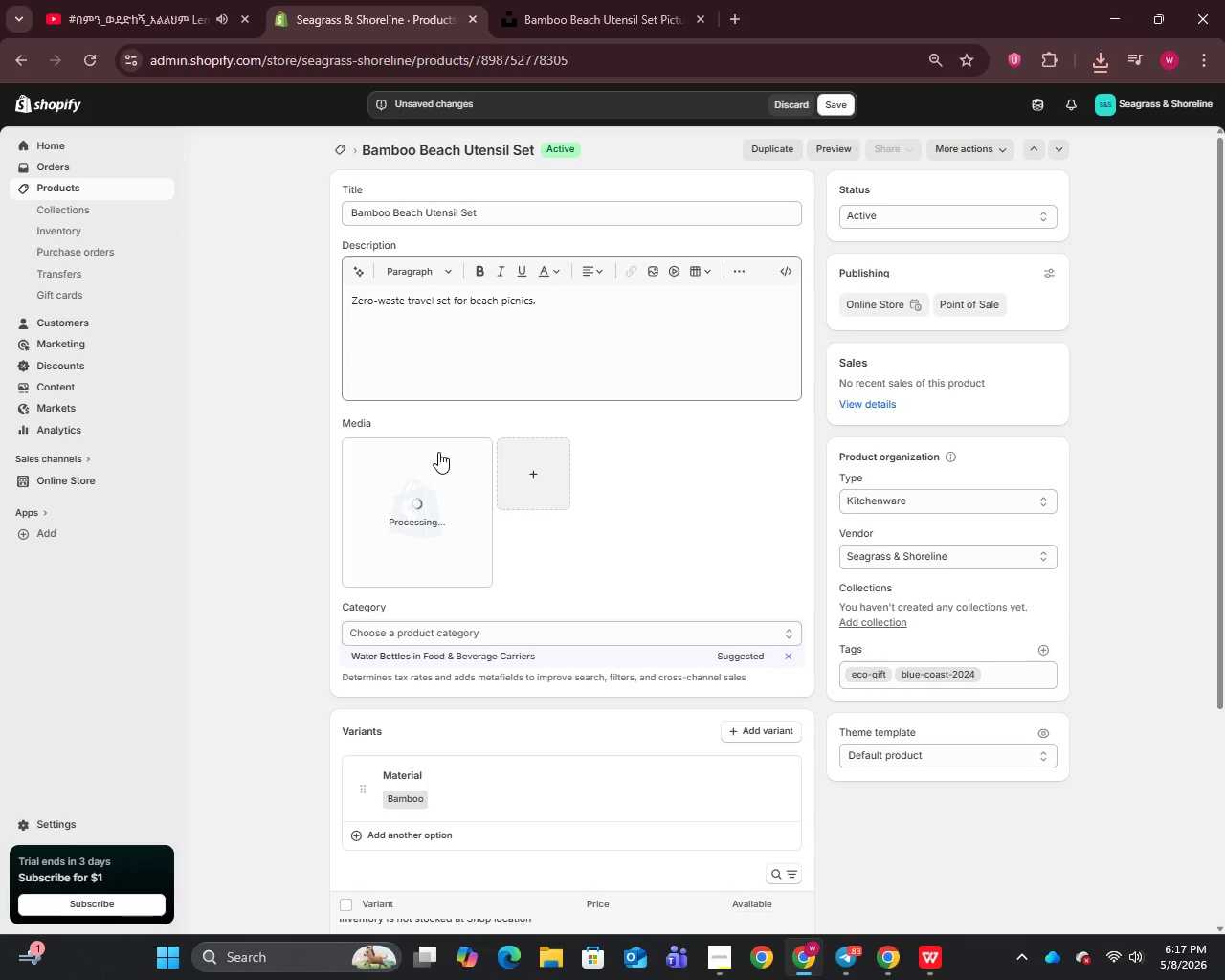 
wait(8.27)
 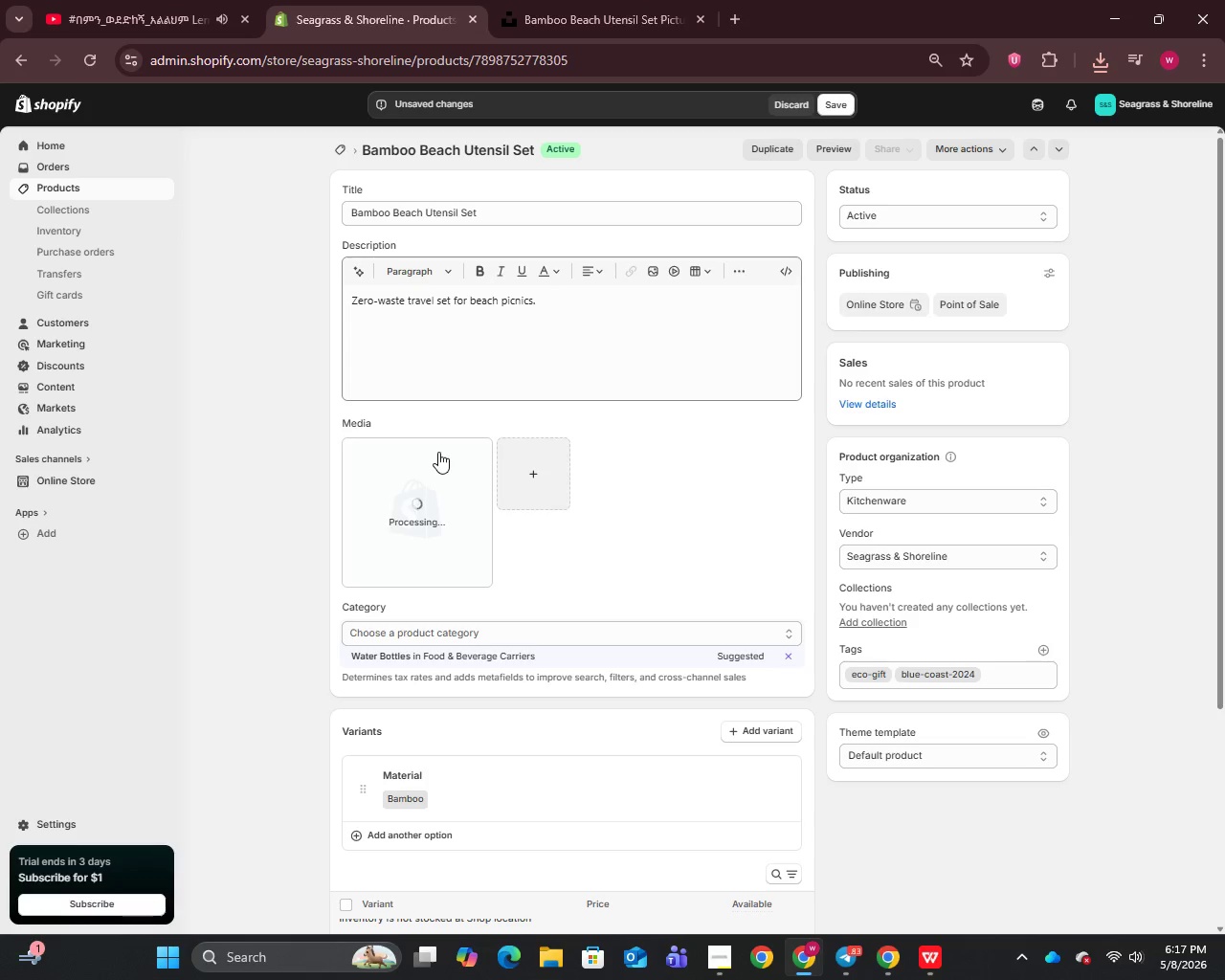 
left_click([426, 508])
 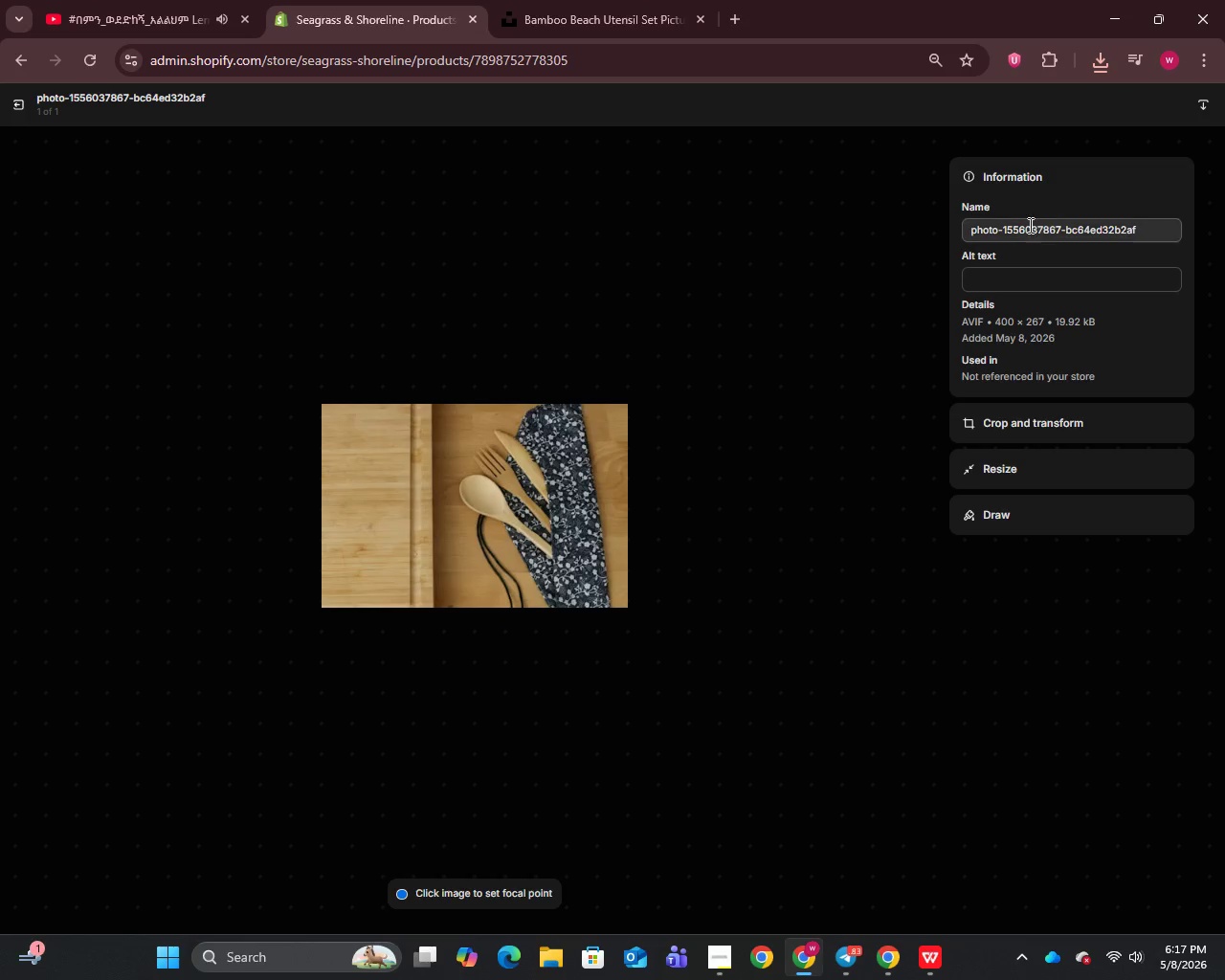 
left_click([1029, 226])
 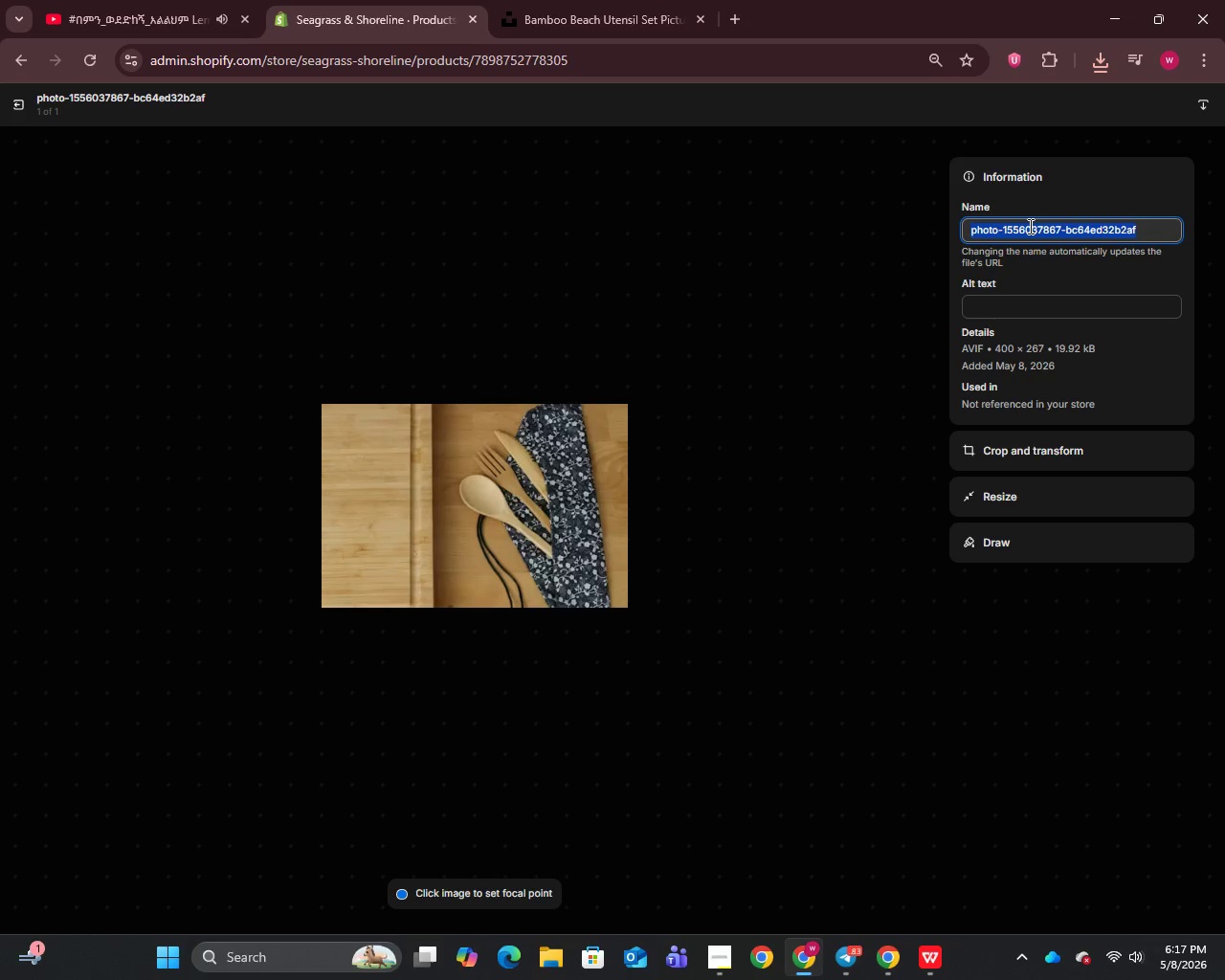 
key(Control+A)
 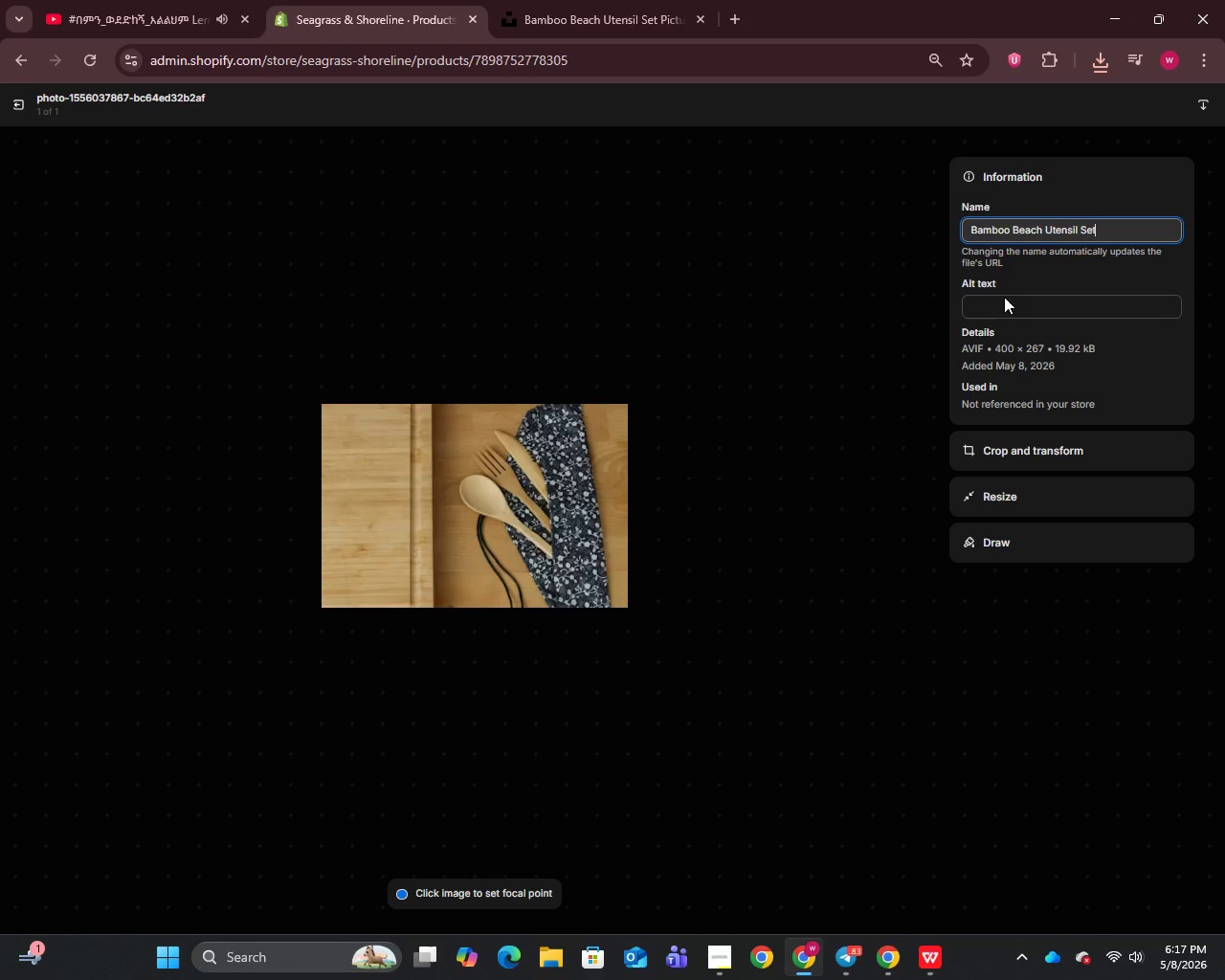 
key(Control+V)
 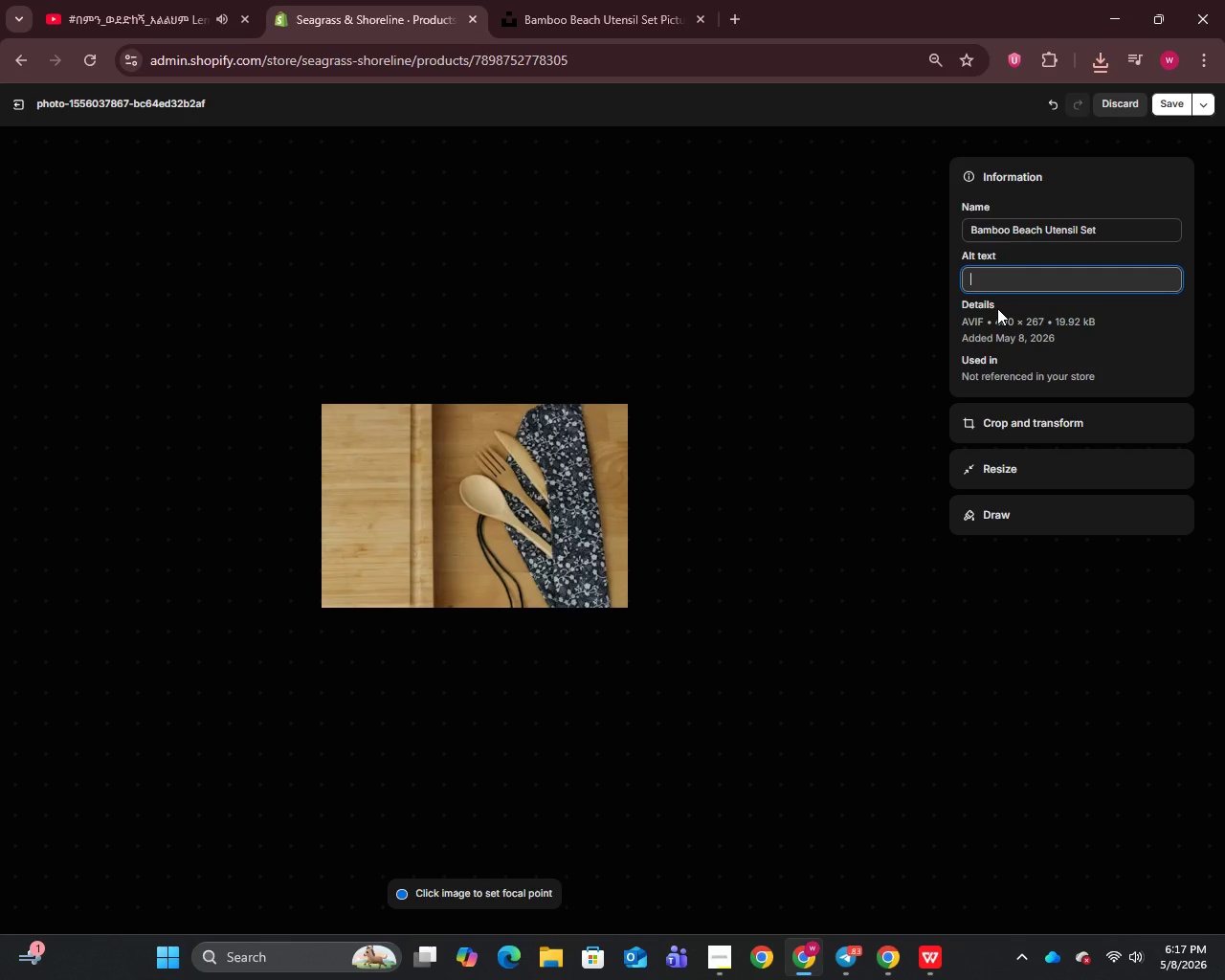 
left_click([997, 308])
 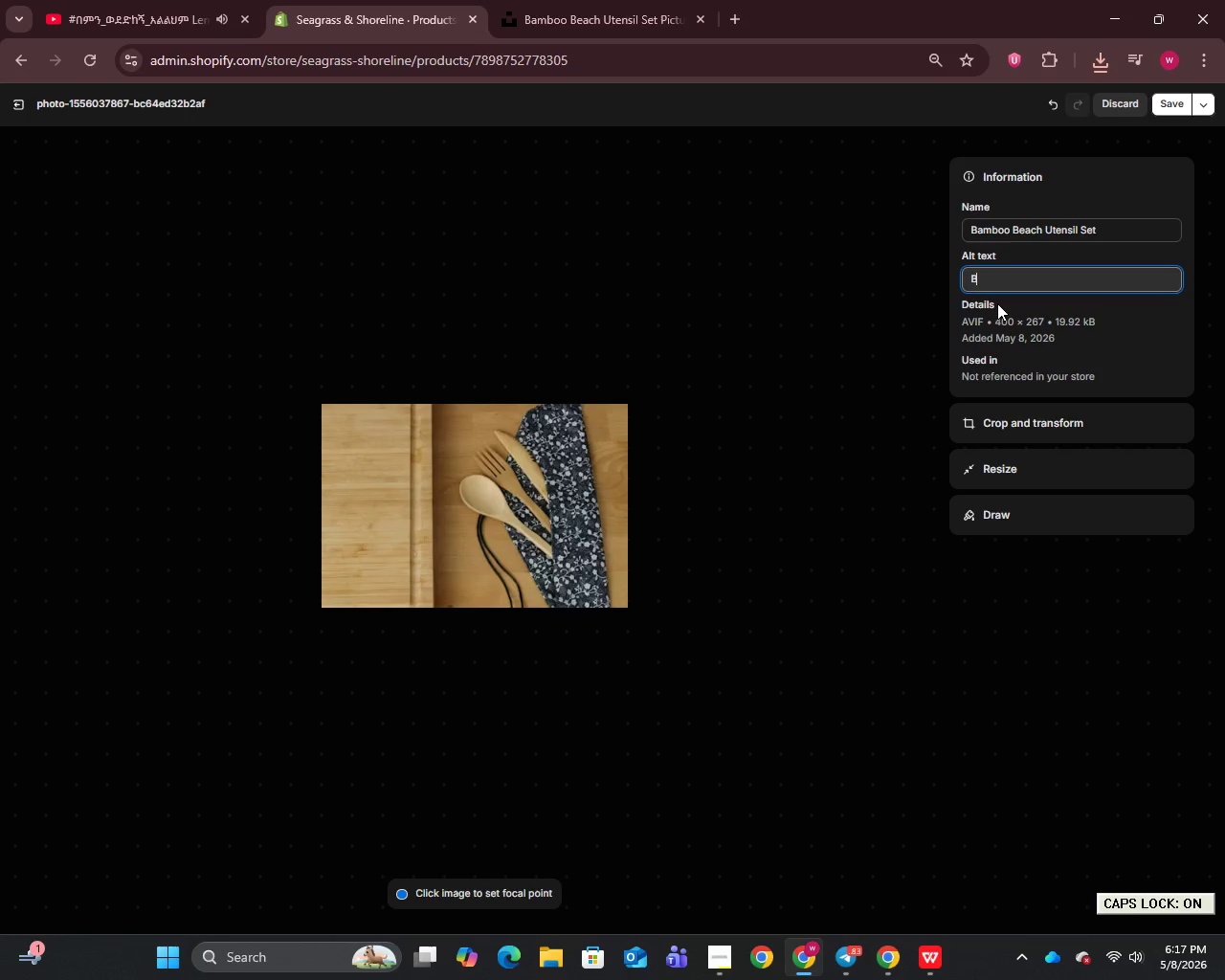 
type(Botanical illustration of coastal flora.)
 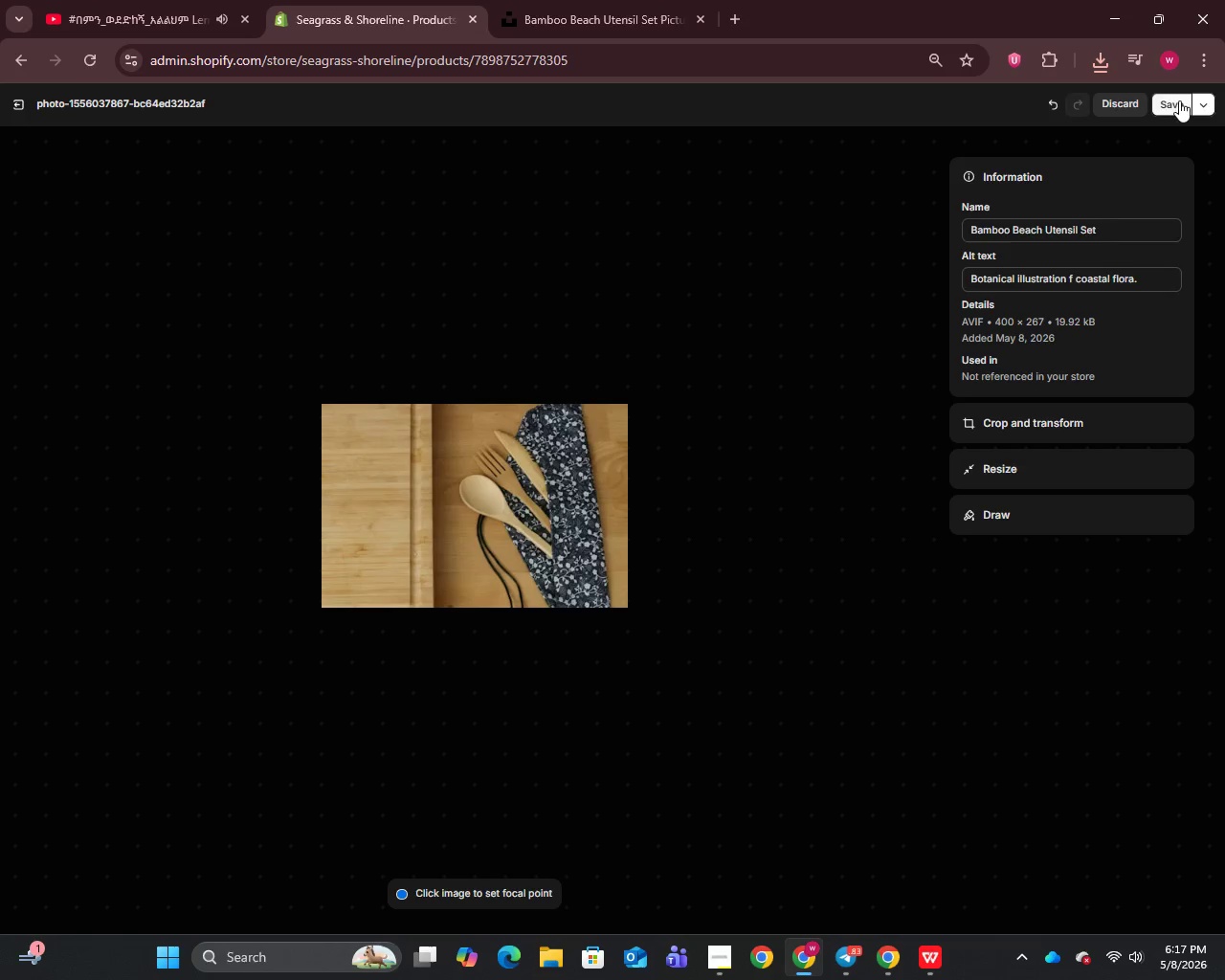 
left_click([1179, 100])
 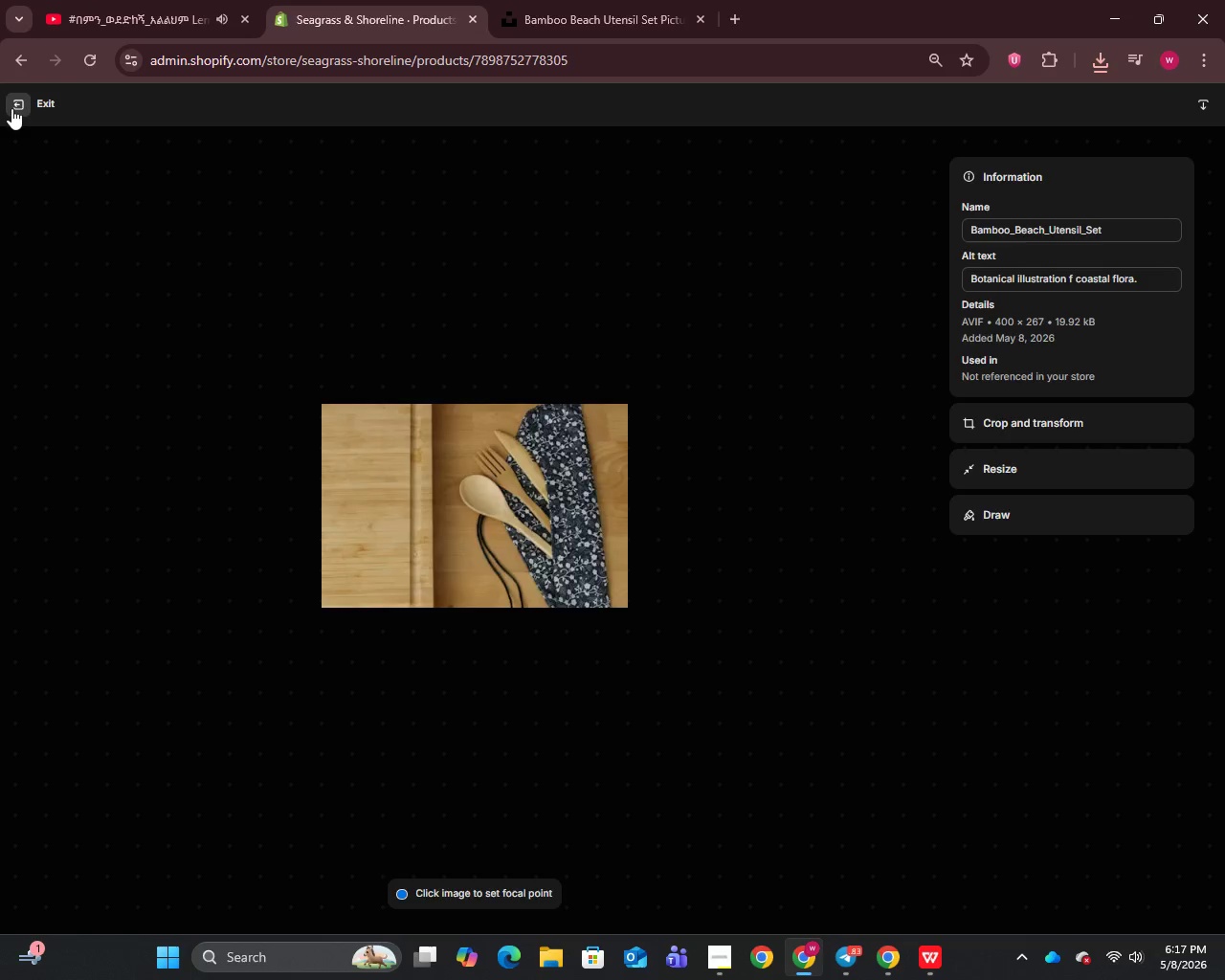 
left_click([11, 108])
 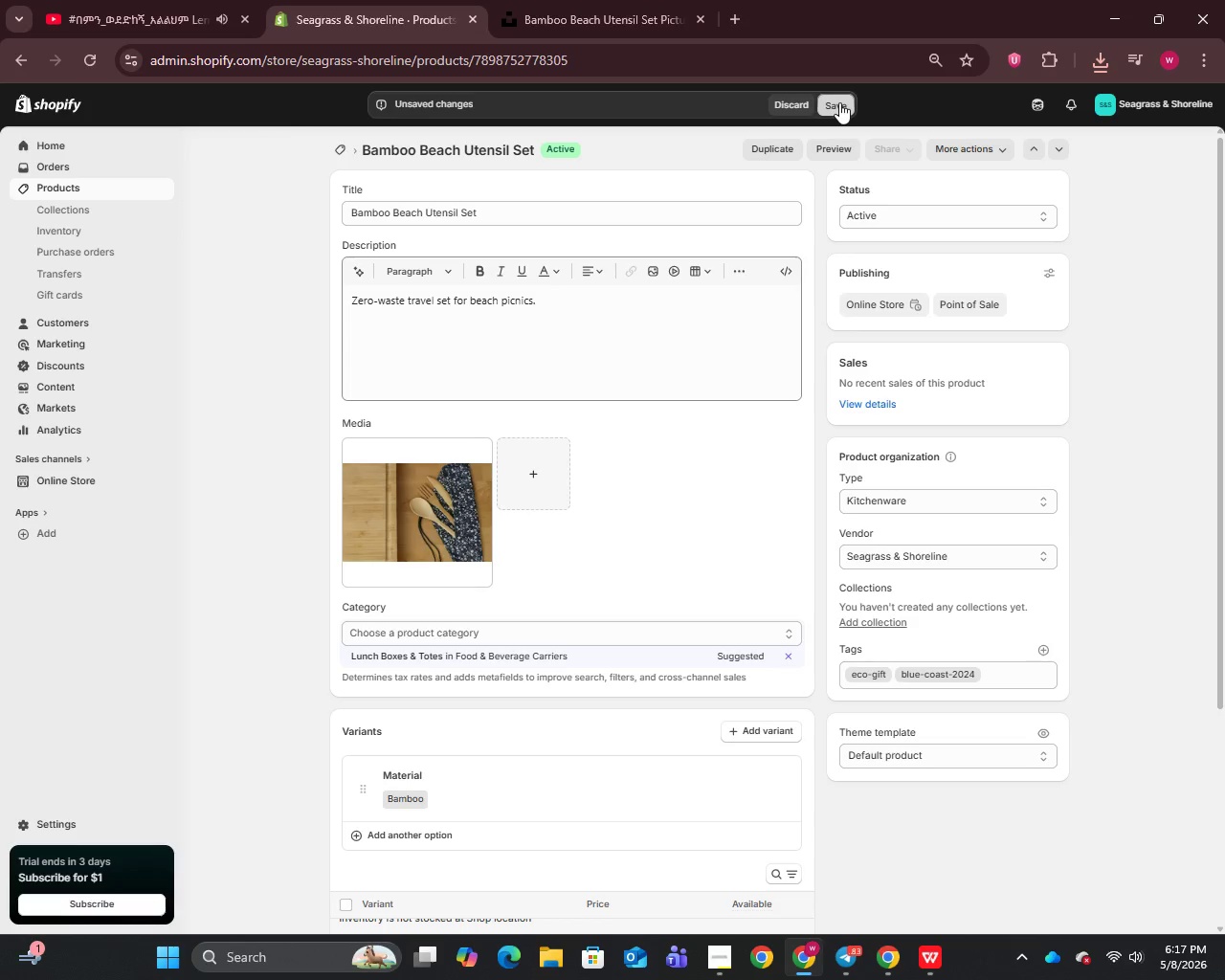 
left_click([839, 102])
 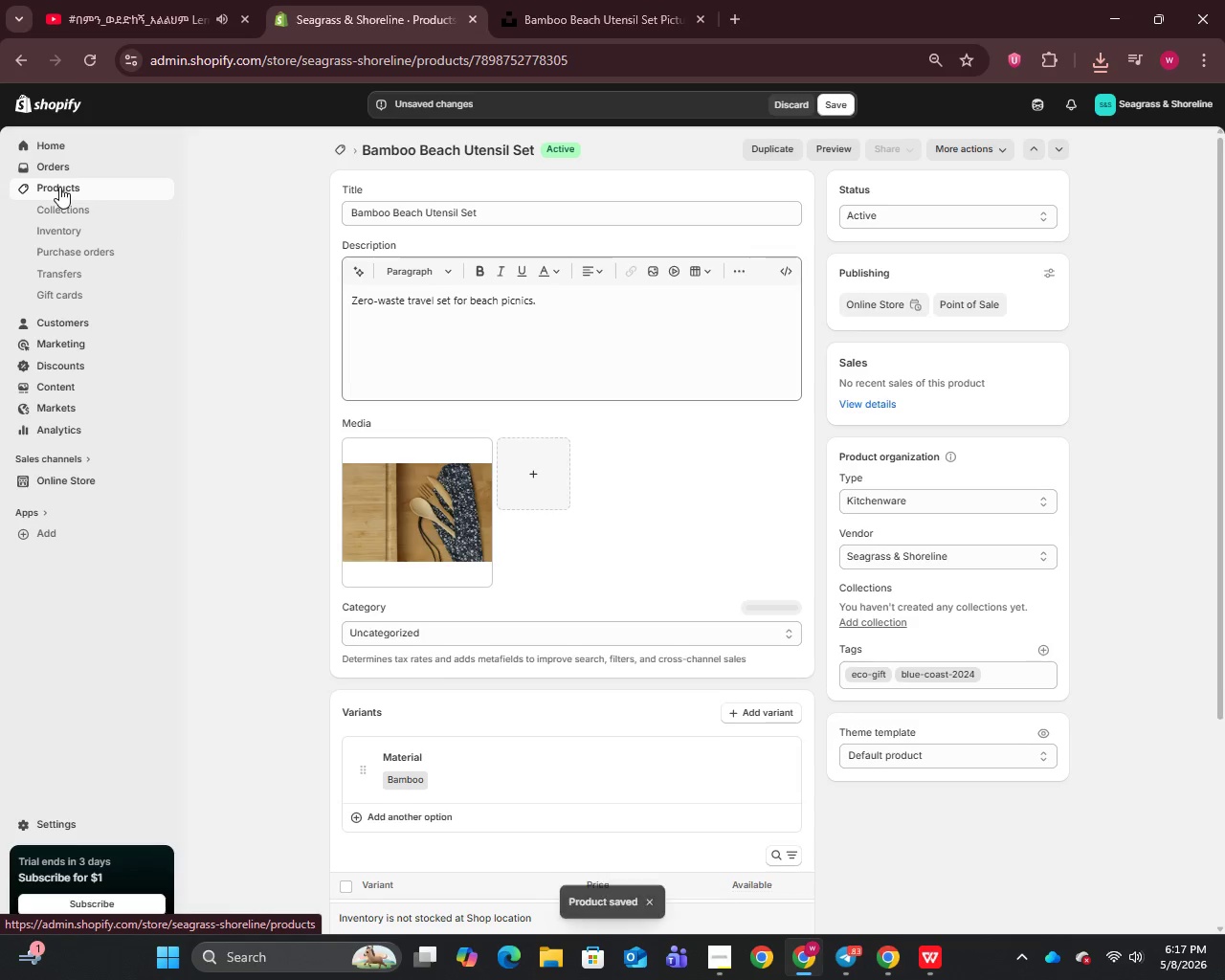 
left_click([59, 187])
 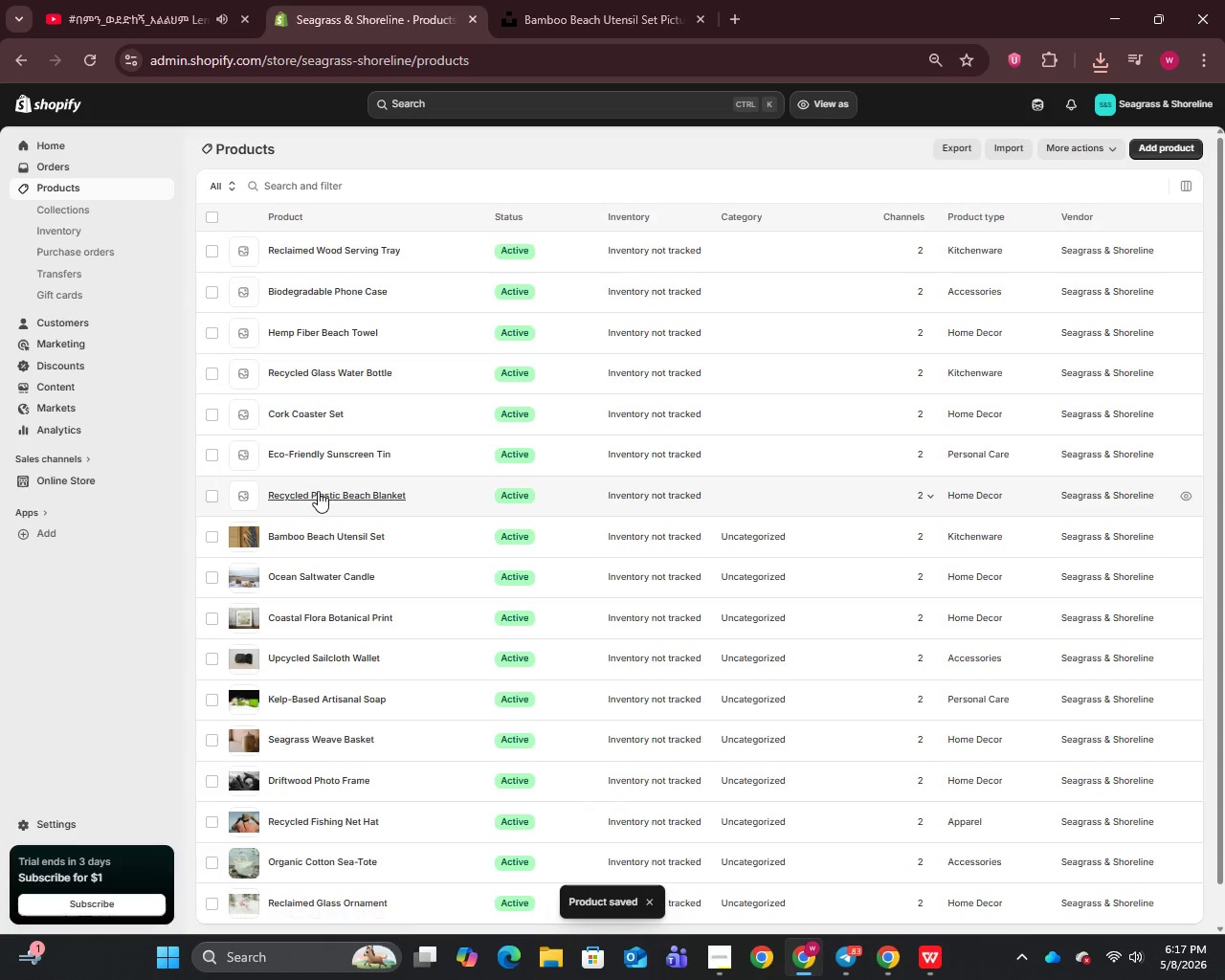 
left_click([318, 491])
 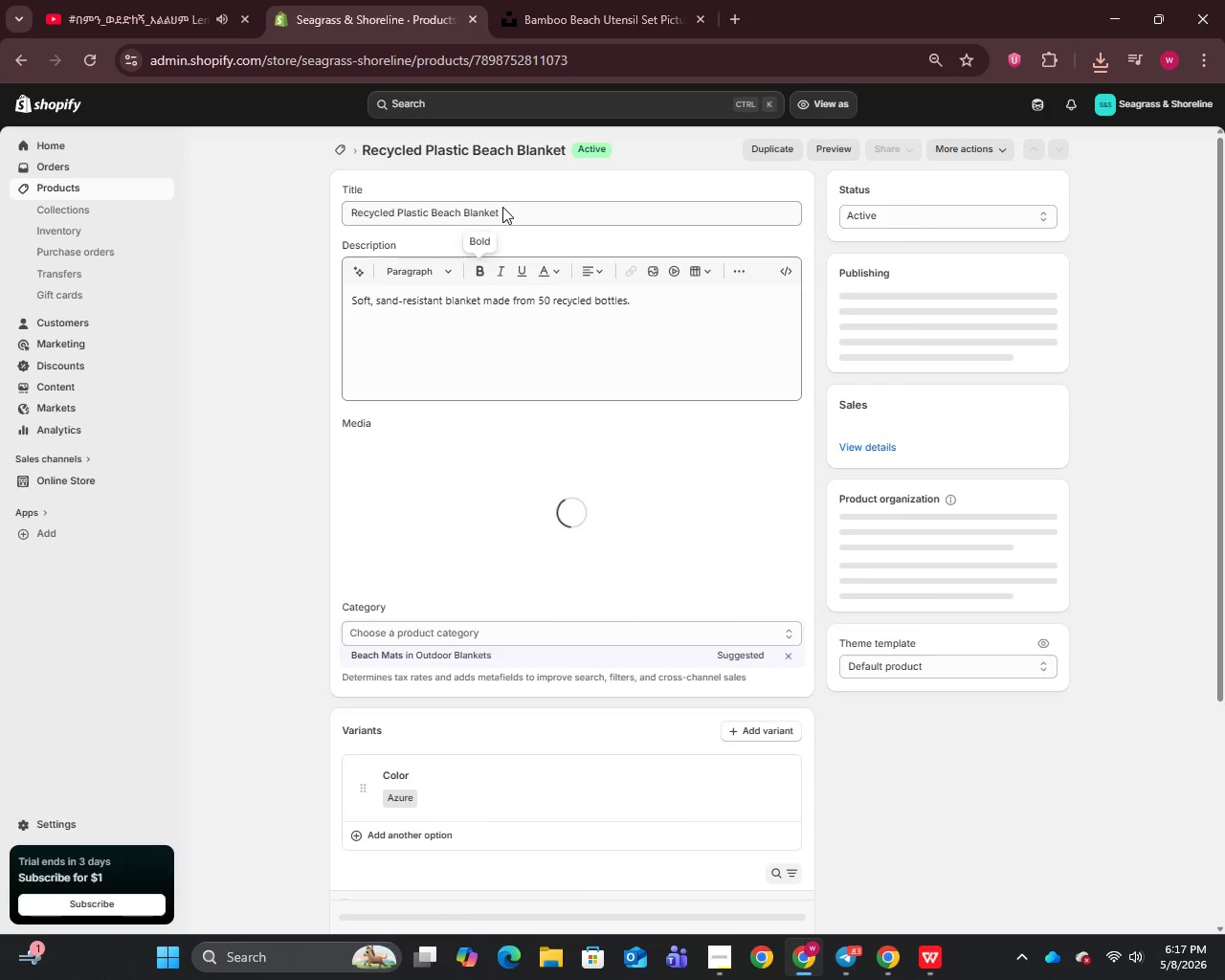 
left_click([502, 207])
 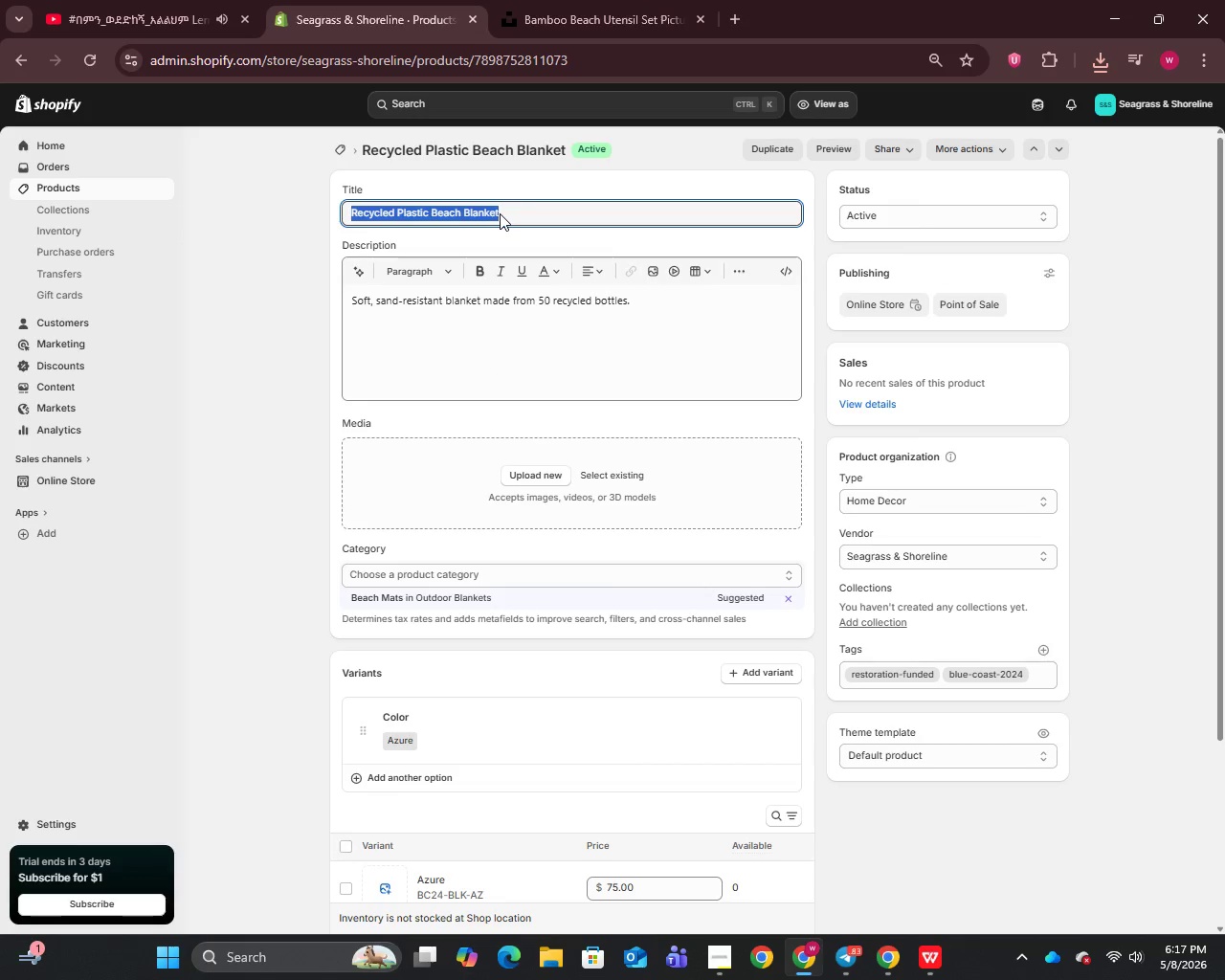 
key(Control+A)
 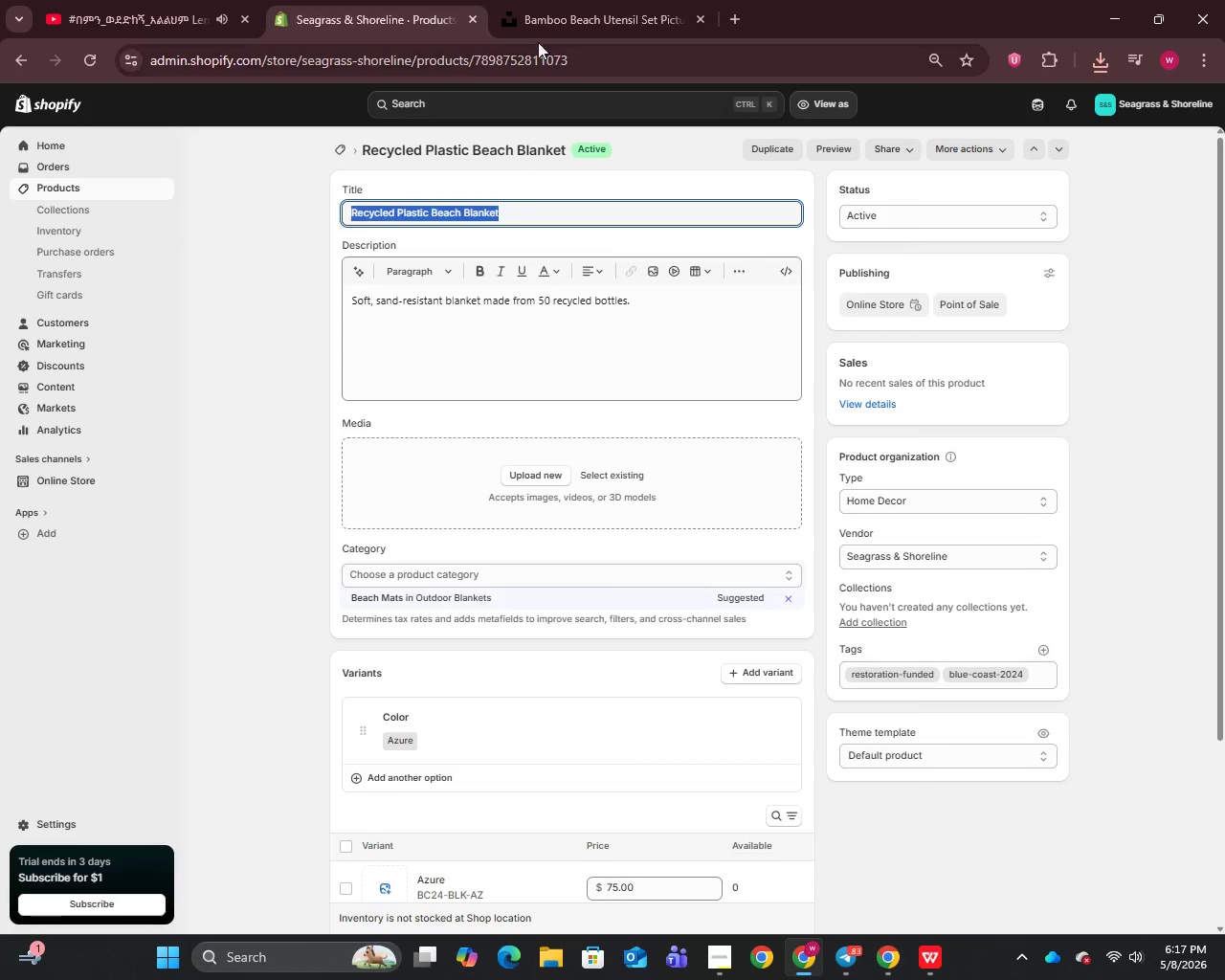 
key(Control+C)
 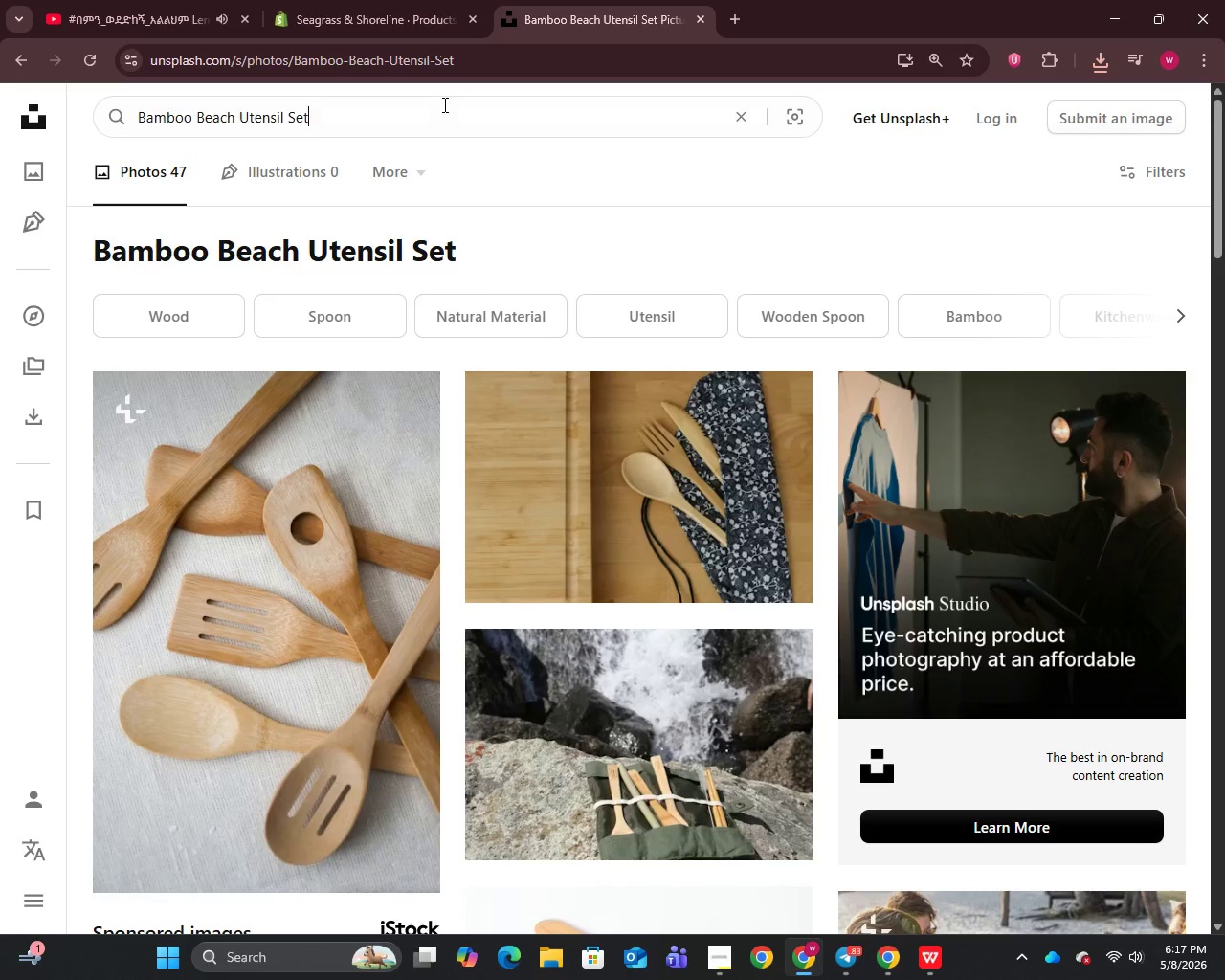 
double_click([443, 104])
 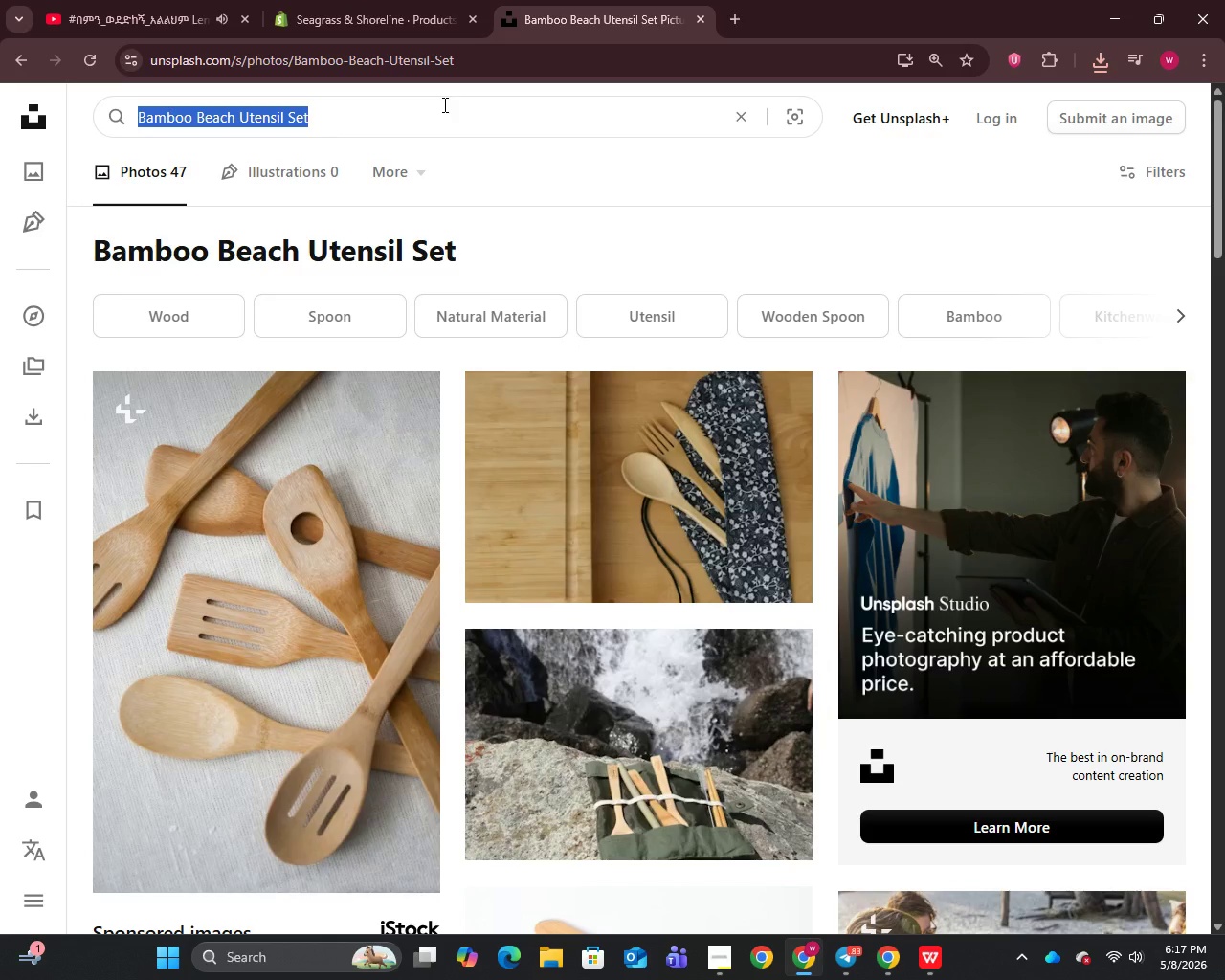 
key(Control+A)
 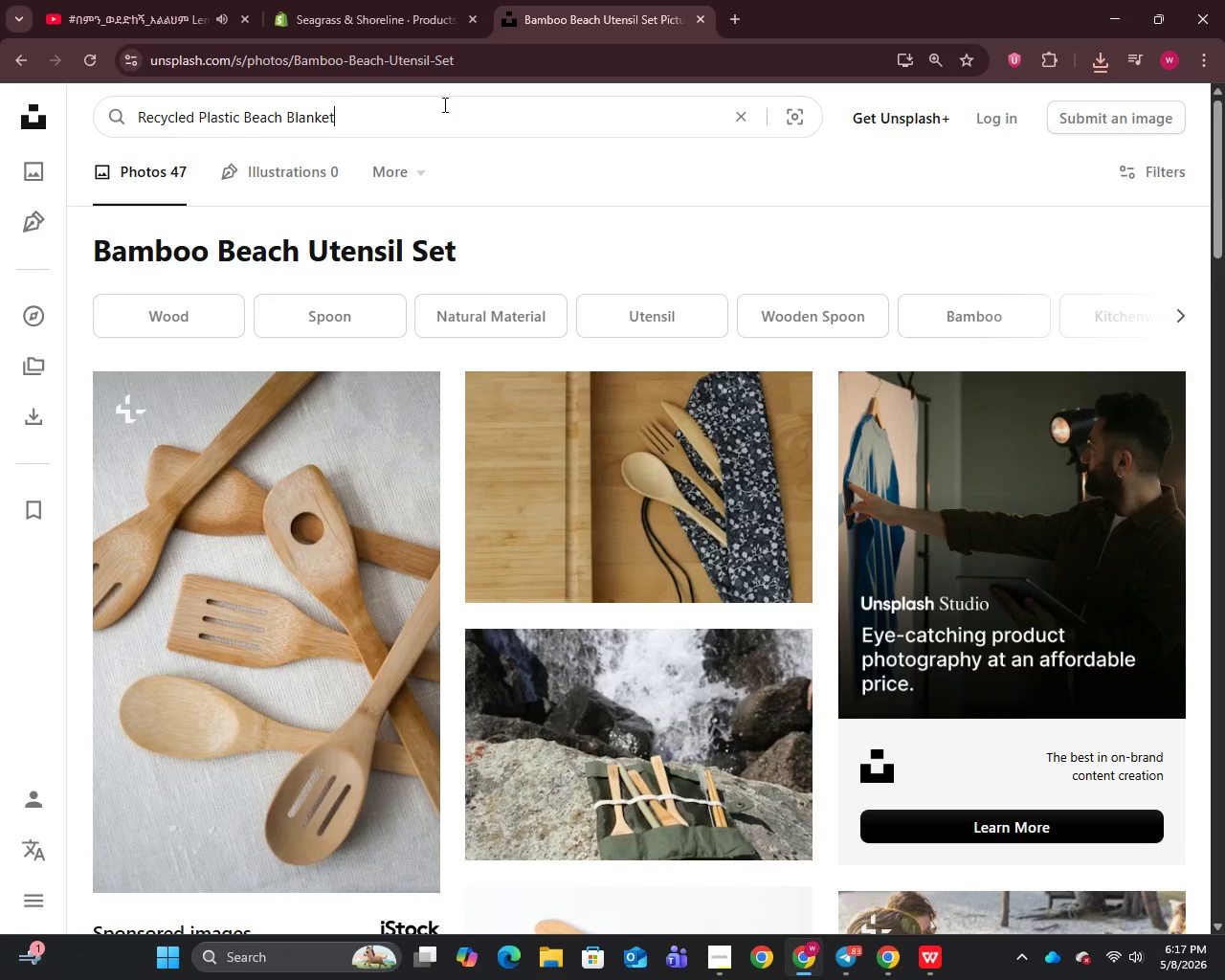 
key(Control+V)
 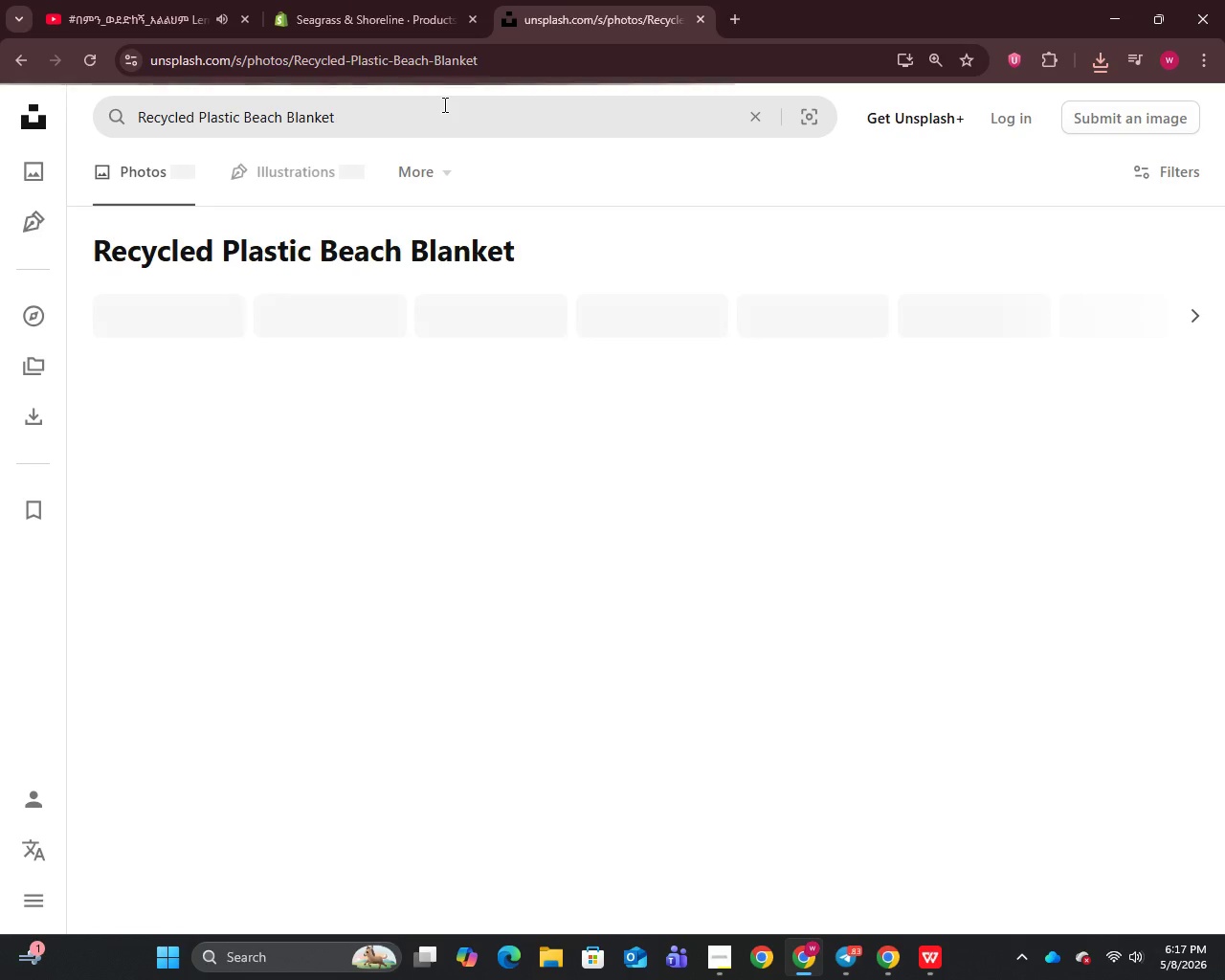 
key(Enter)
 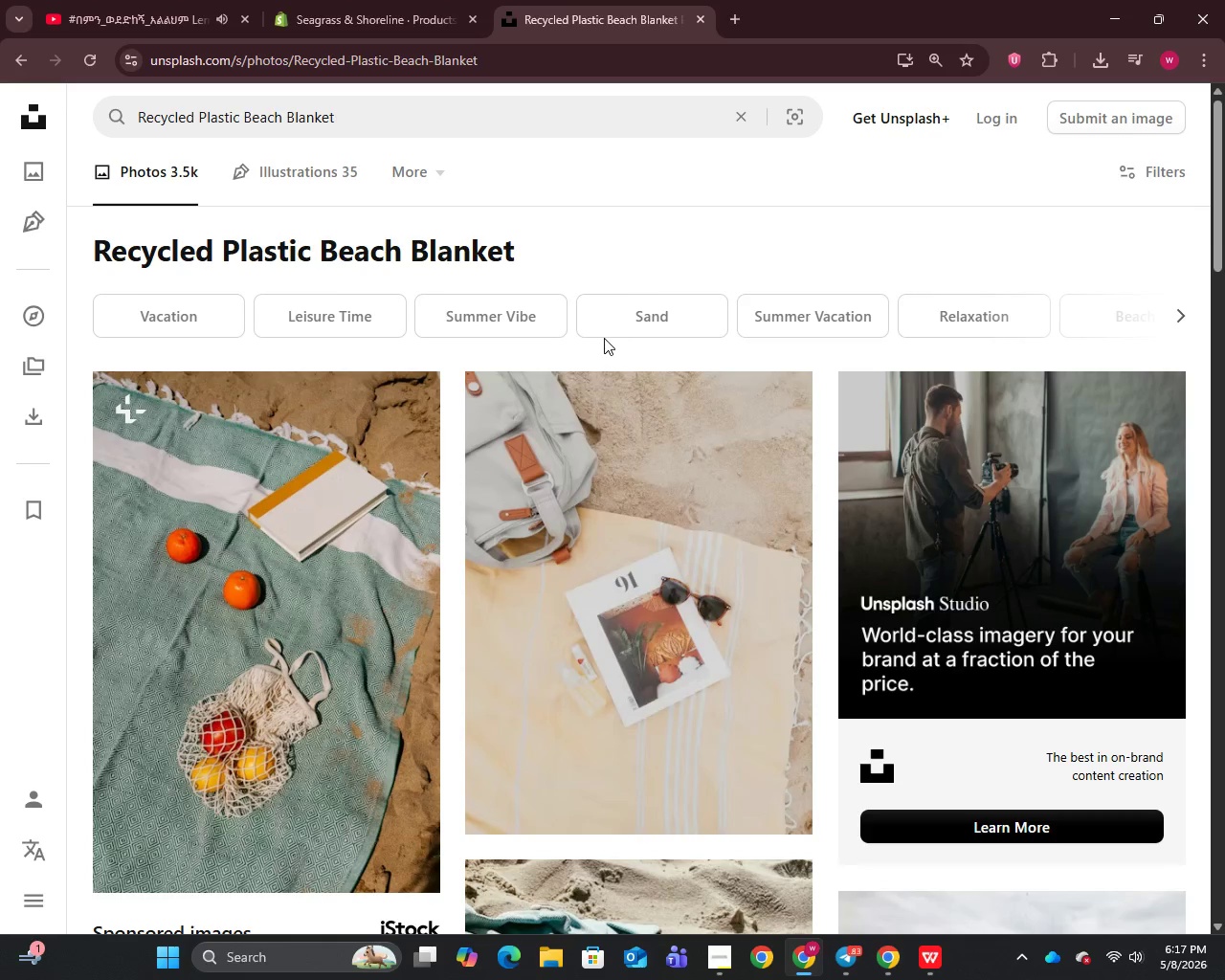 
scroll: coordinate [457, 471], scroll_direction: down, amount: 25.0
 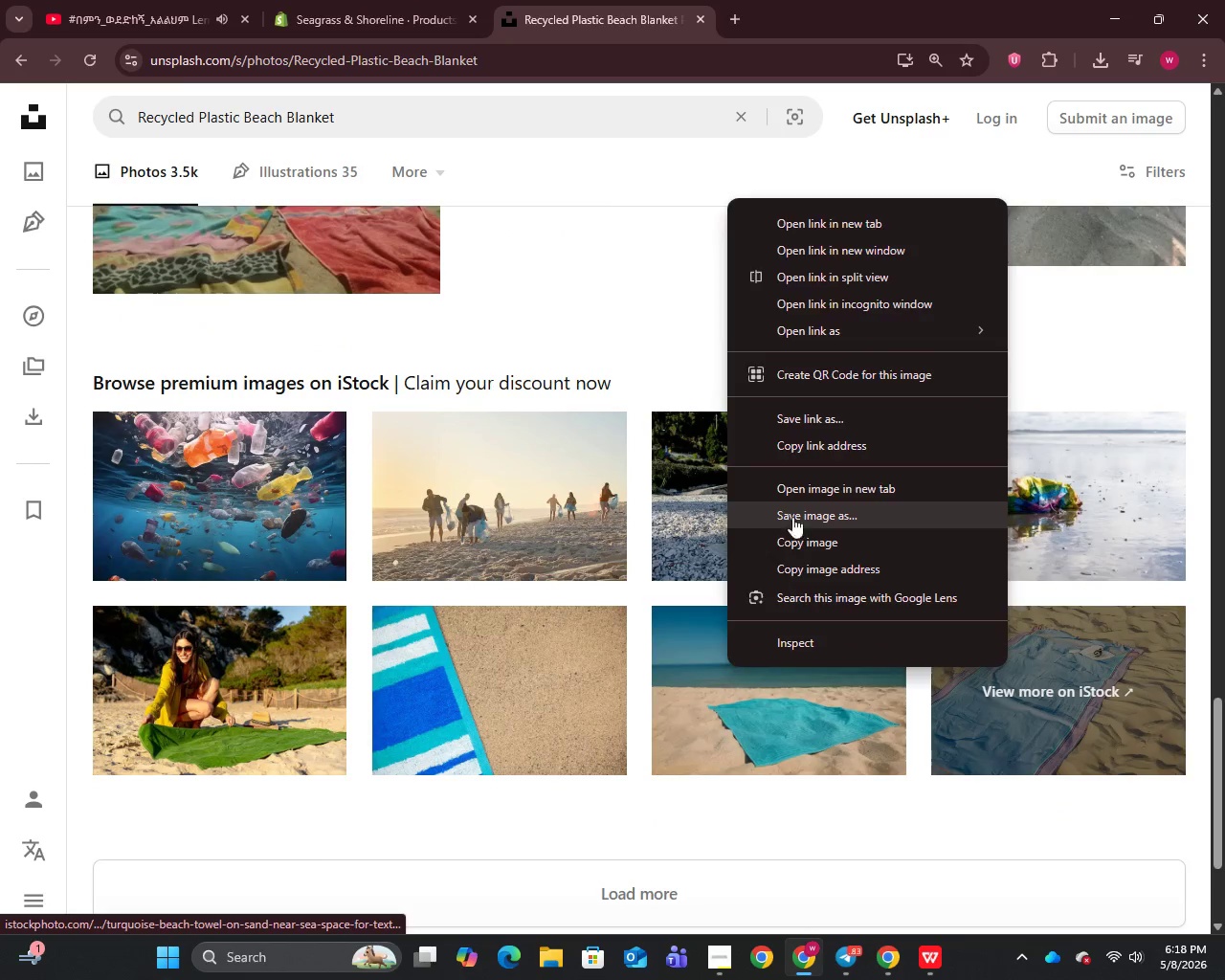 
left_click([792, 517])
 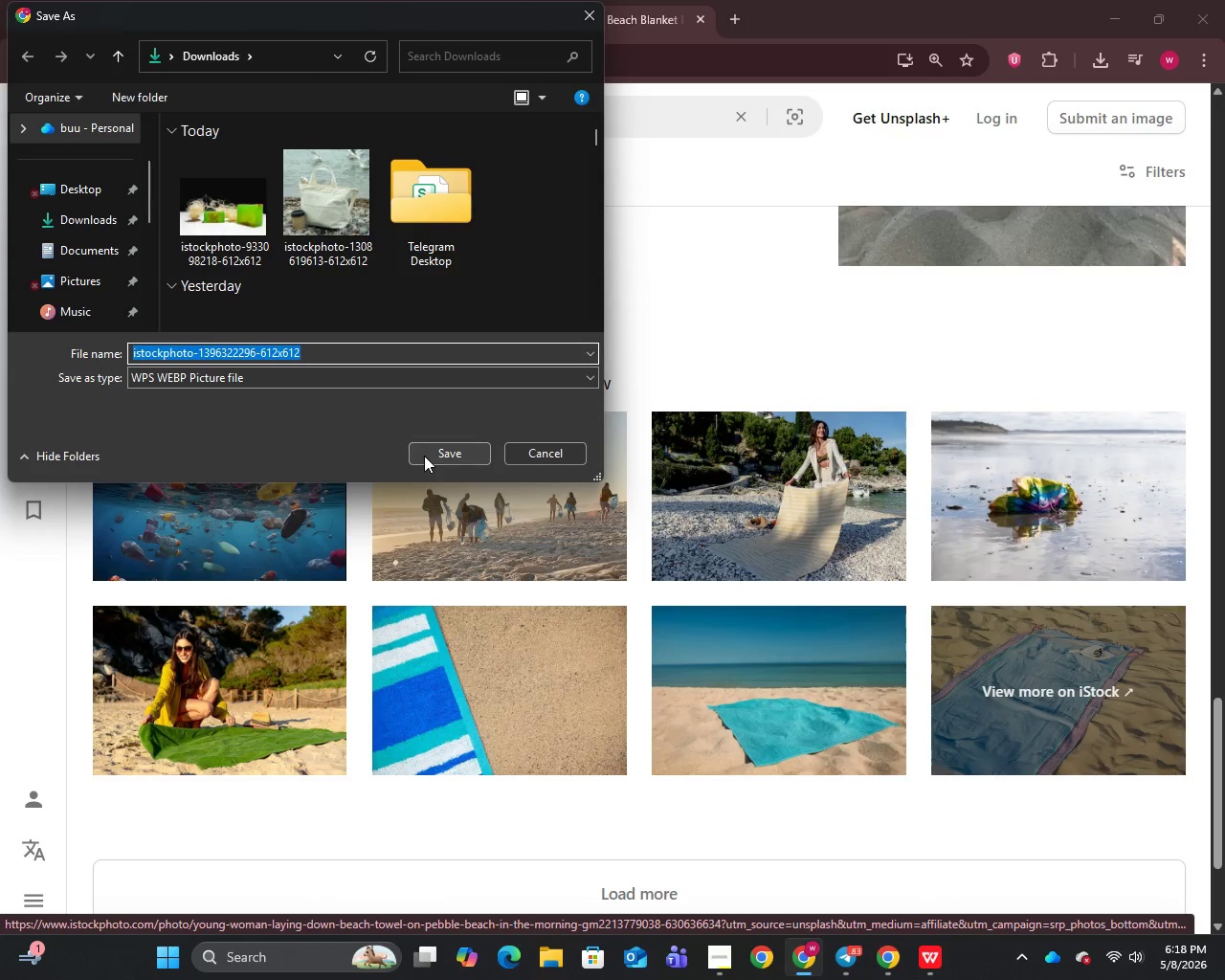 
left_click([424, 456])
 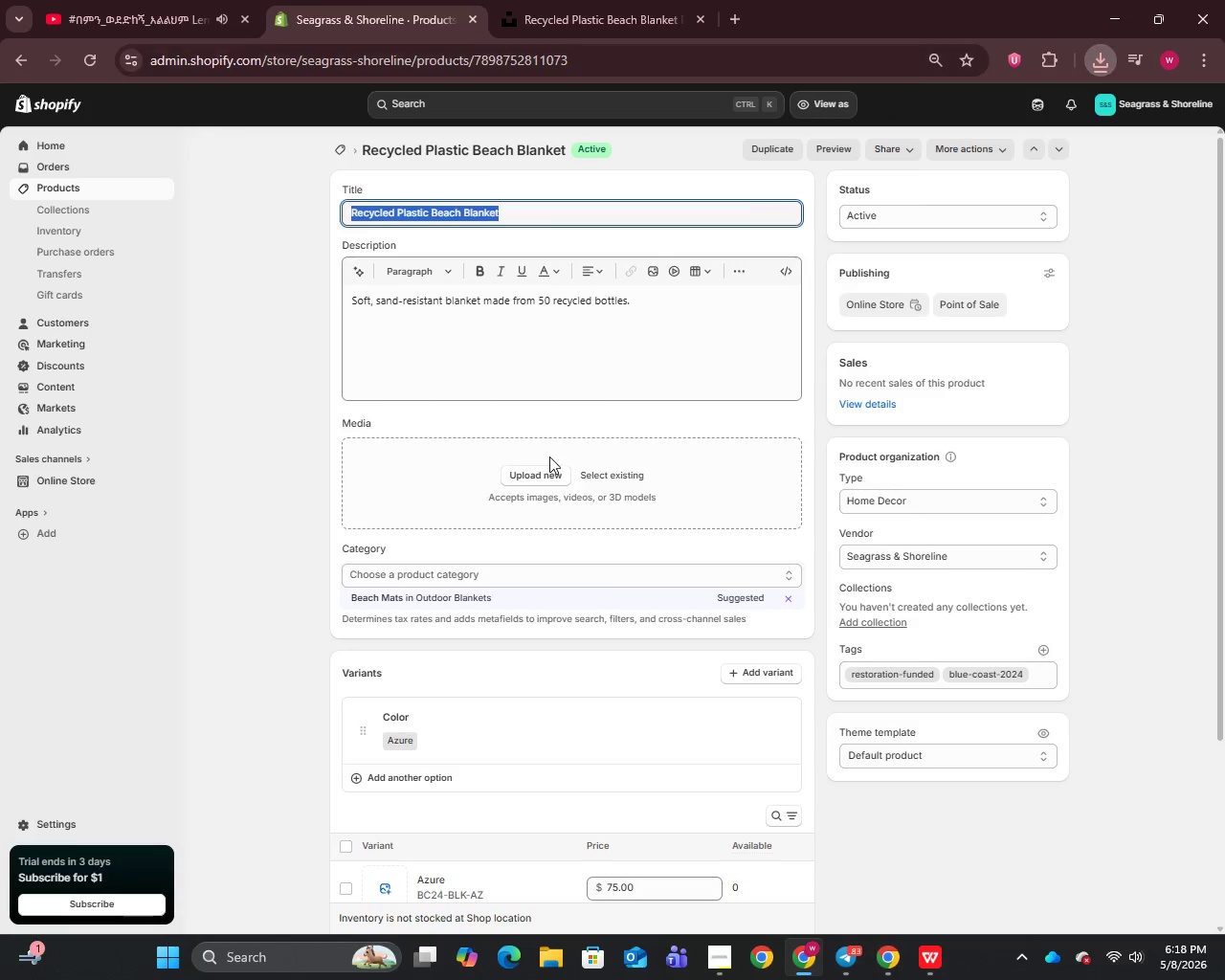 
left_click_drag(start_coordinate=[369, 0], to_coordinate=[372, 5])
 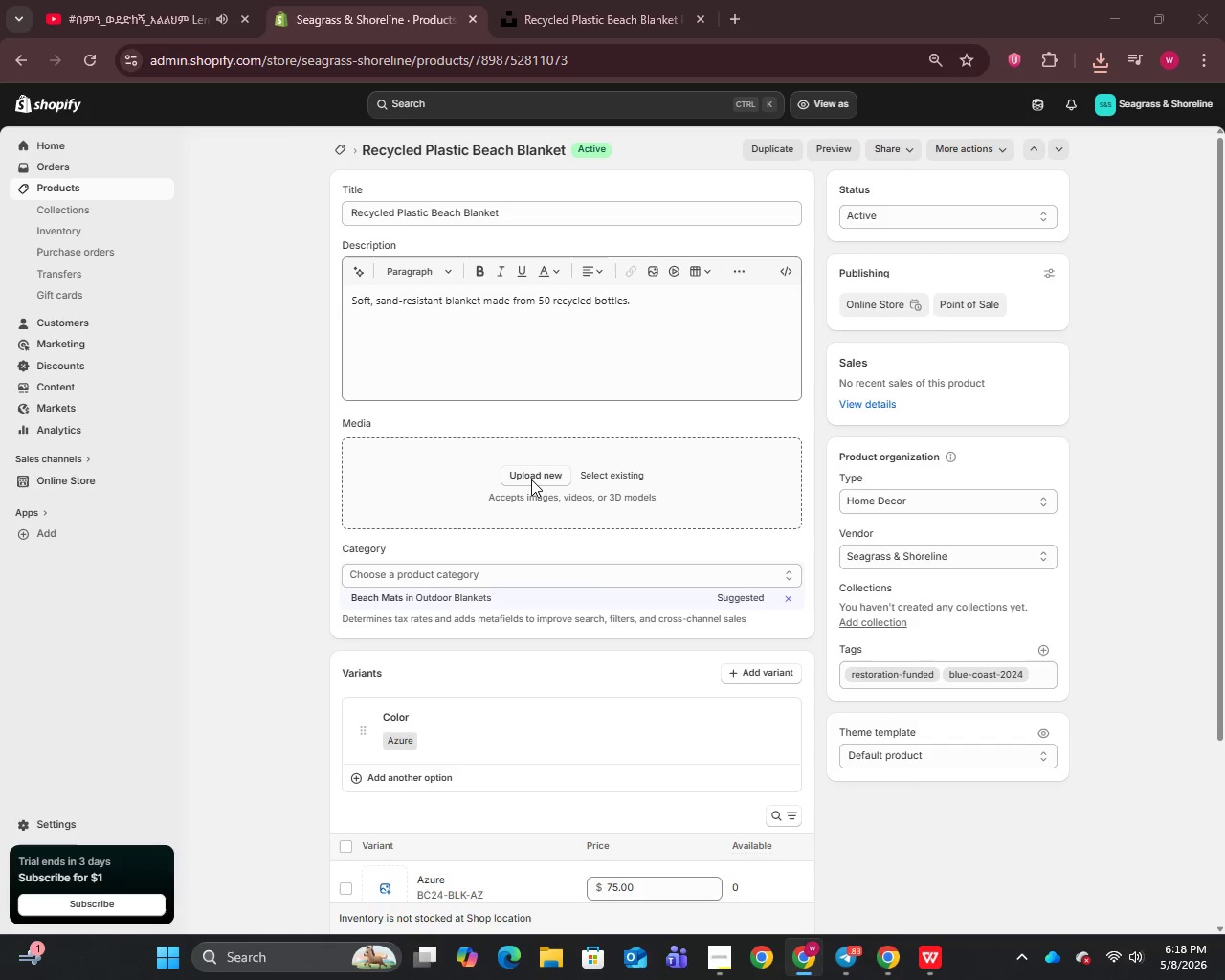 
left_click([531, 479])
 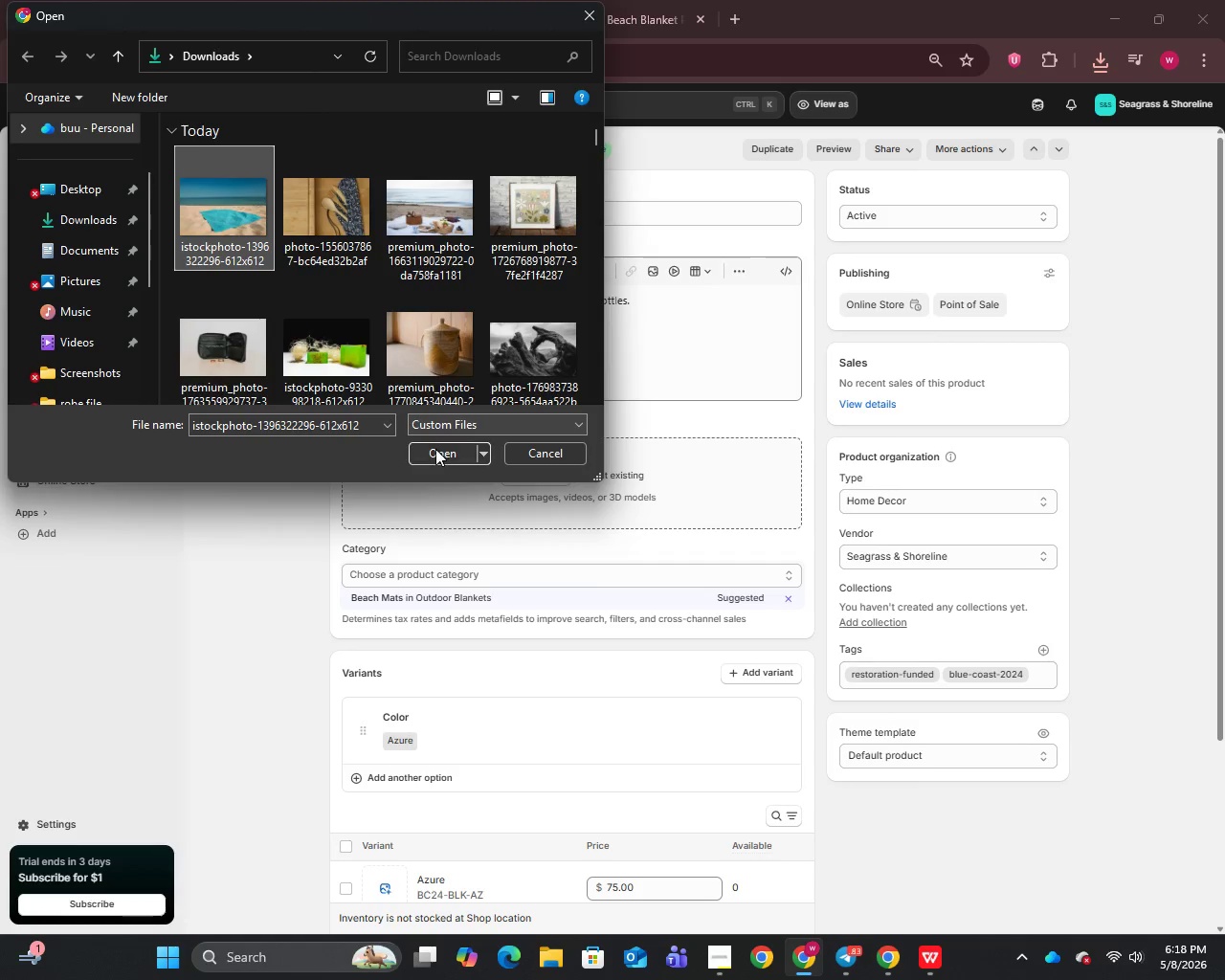 
left_click([435, 450])
 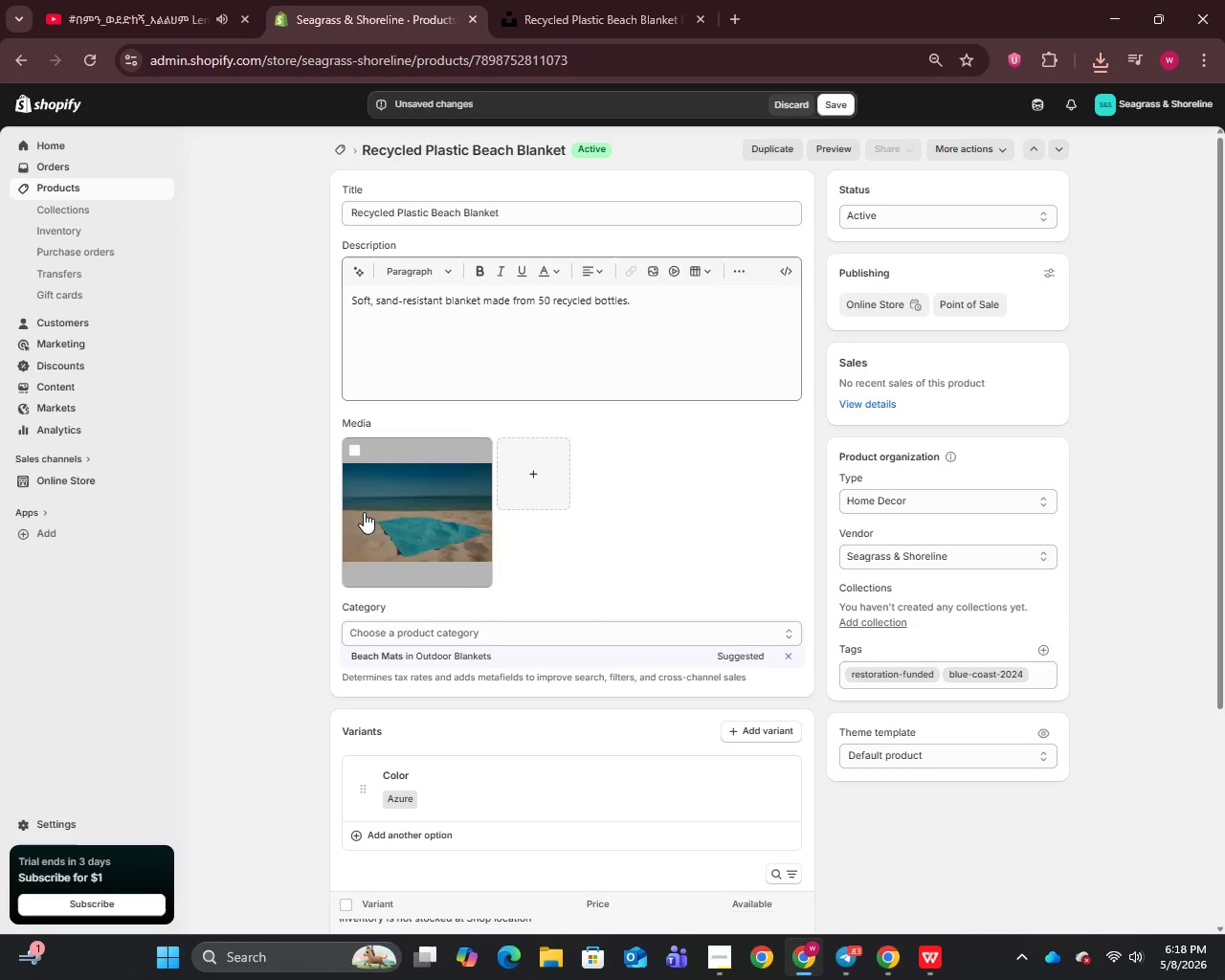 
wait(7.53)
 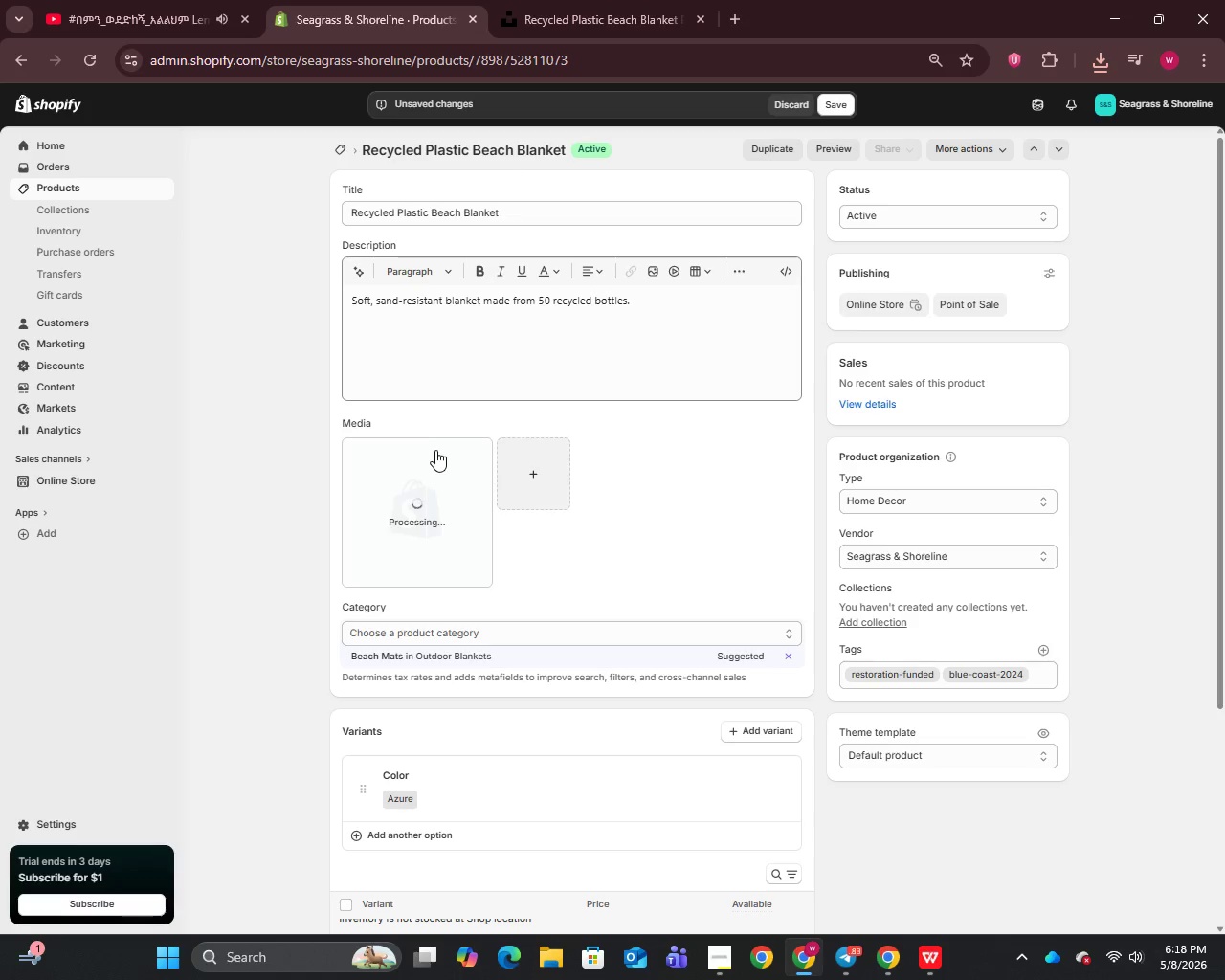 
left_click([390, 515])
 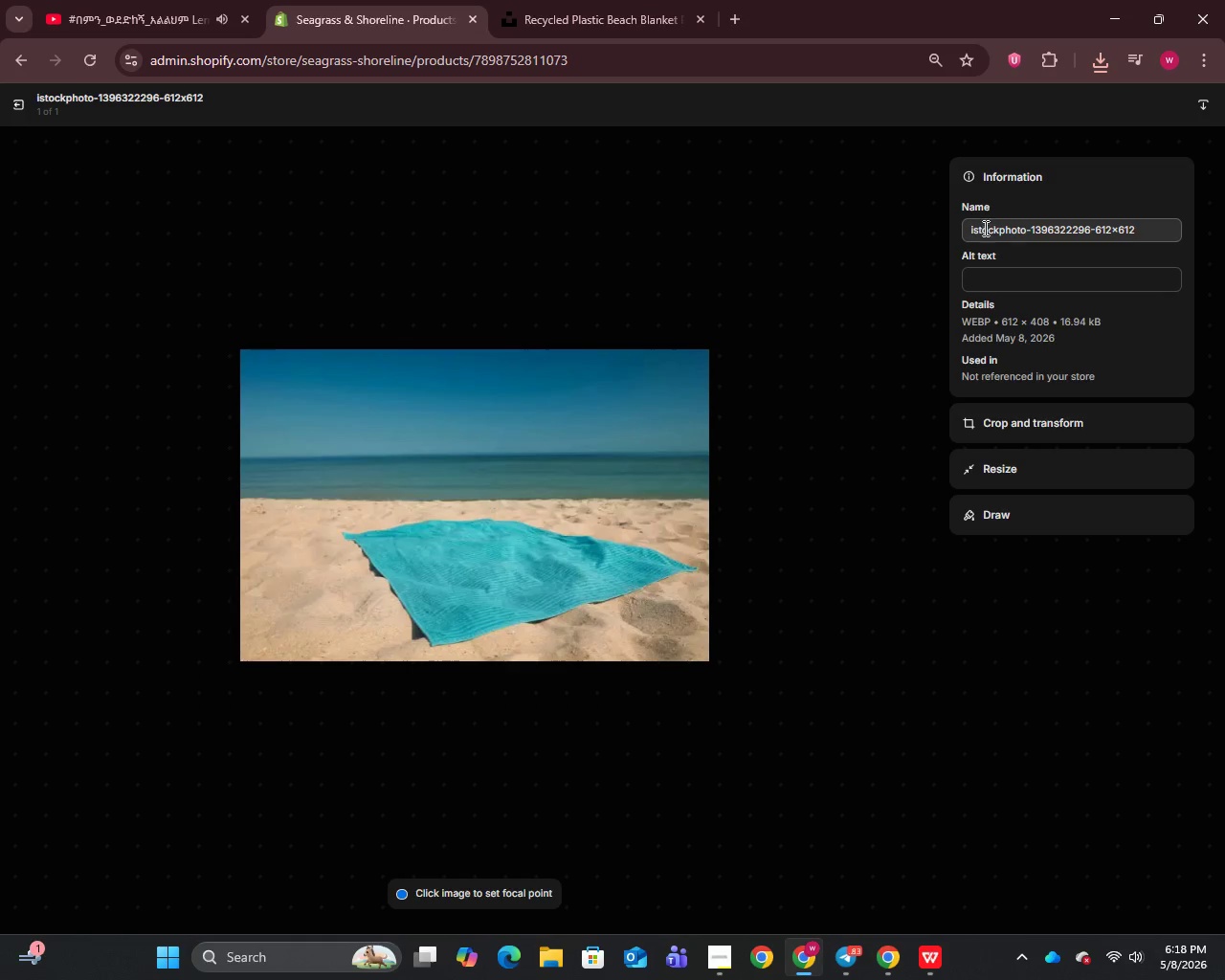 
left_click([984, 227])
 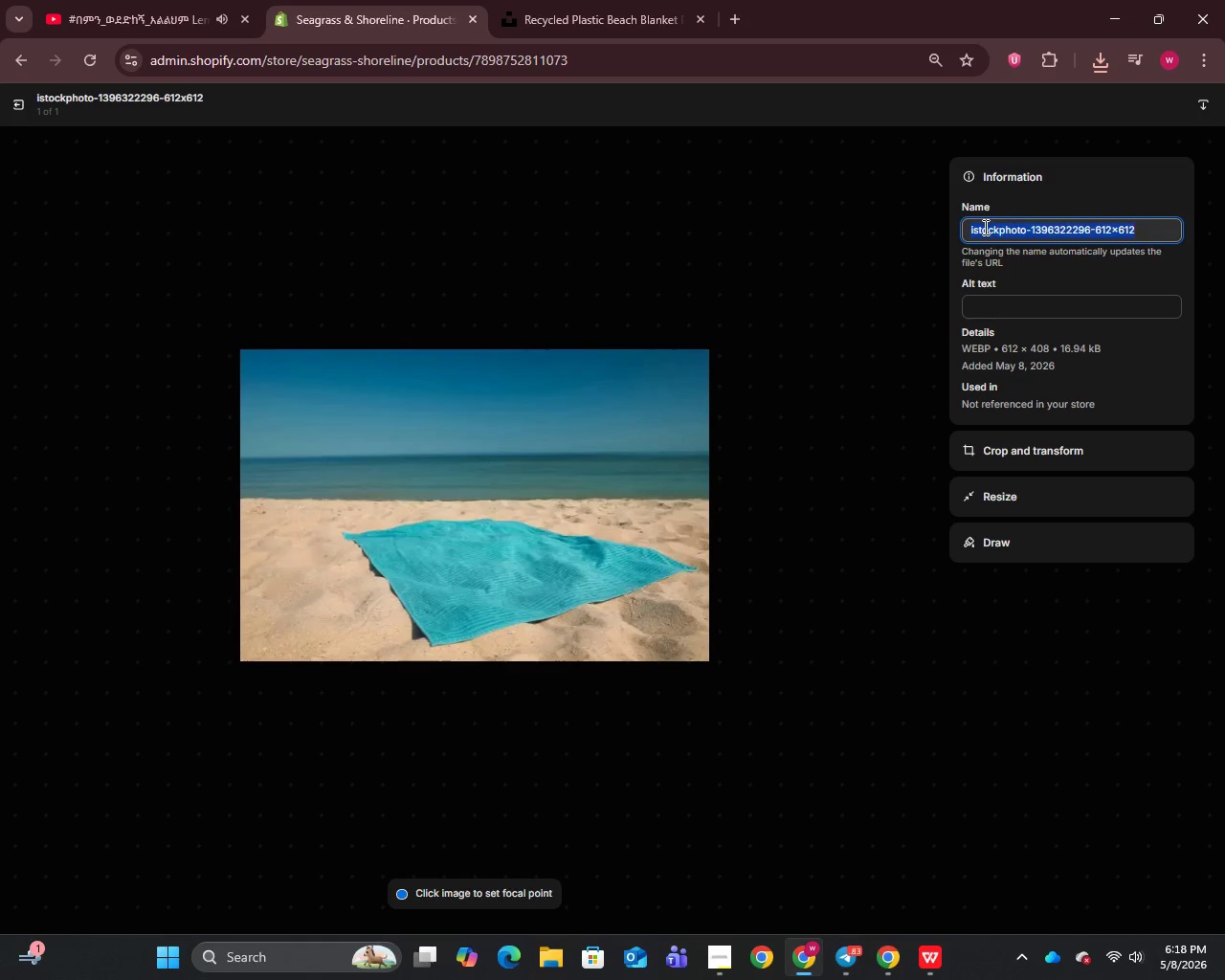 
key(Control+A)
 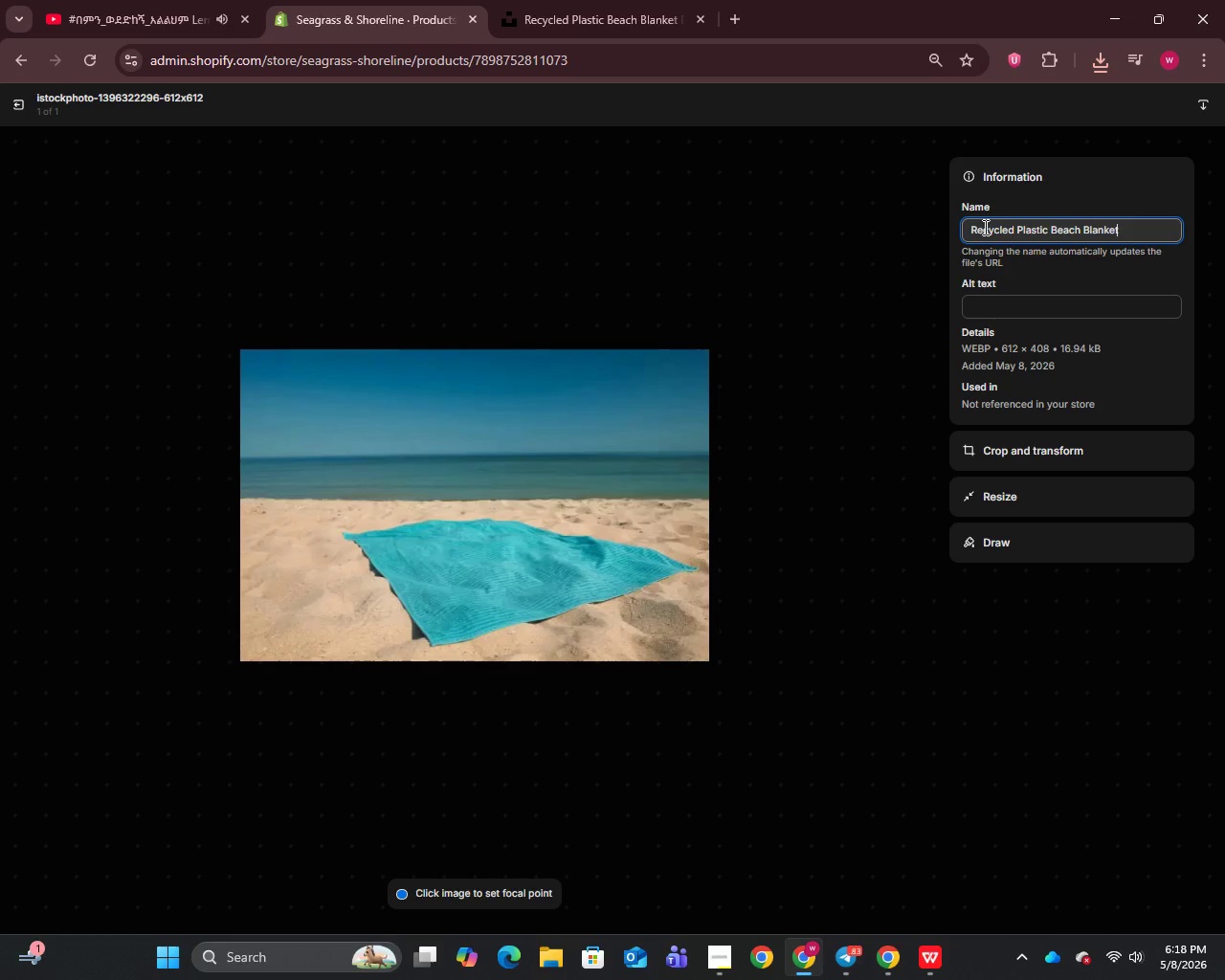 
key(Control+V)
 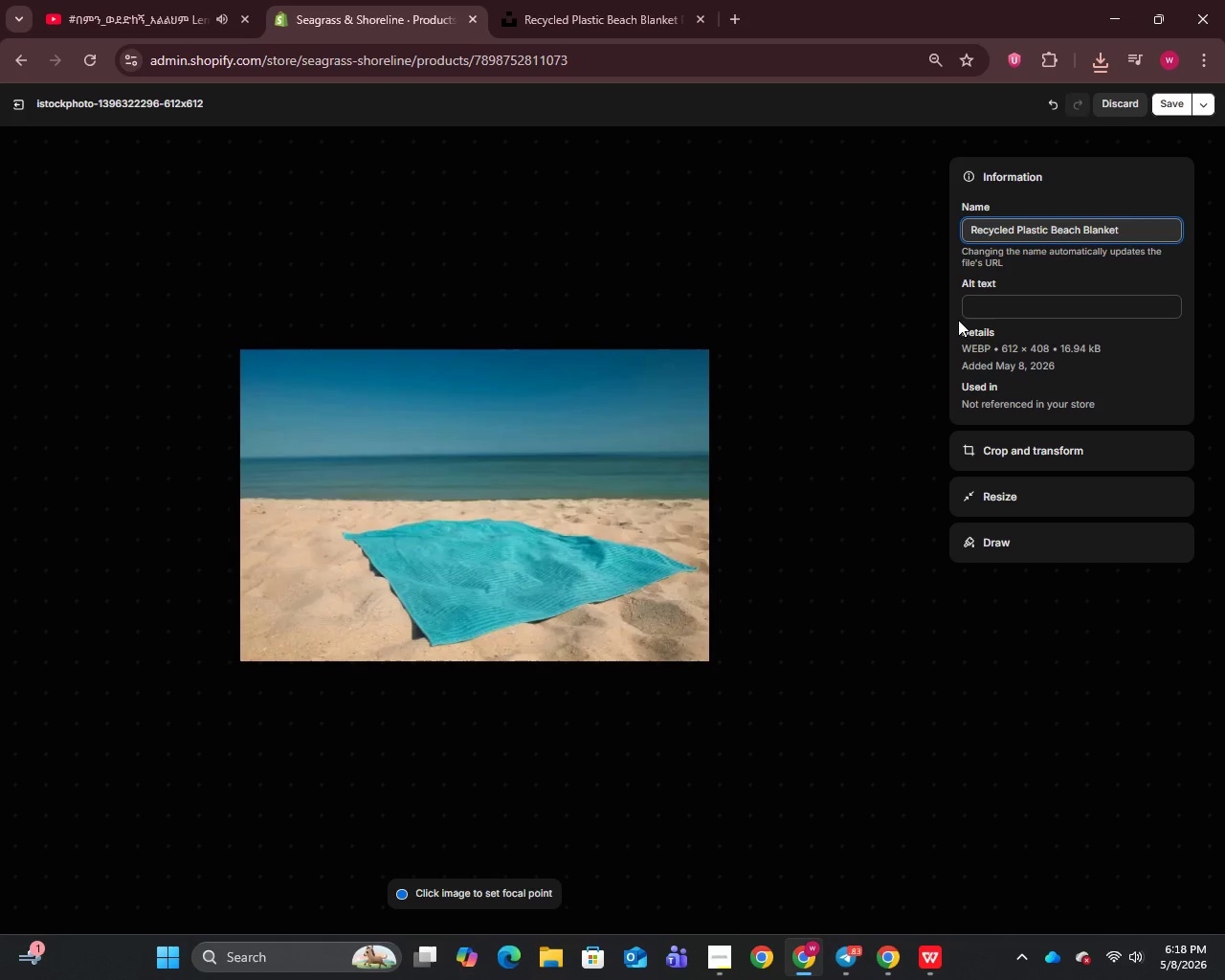 
wait(6.0)
 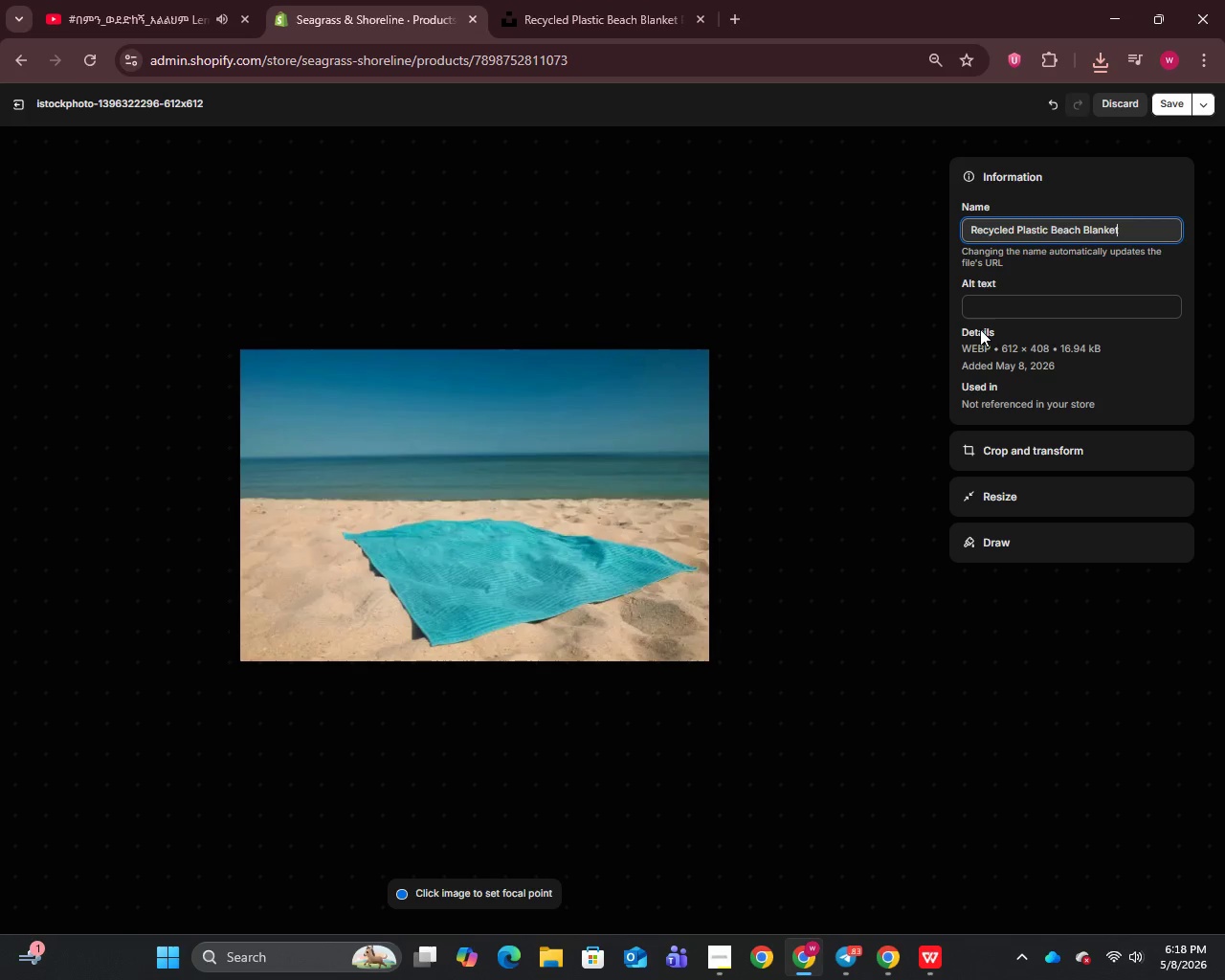 
left_click([1057, 310])
 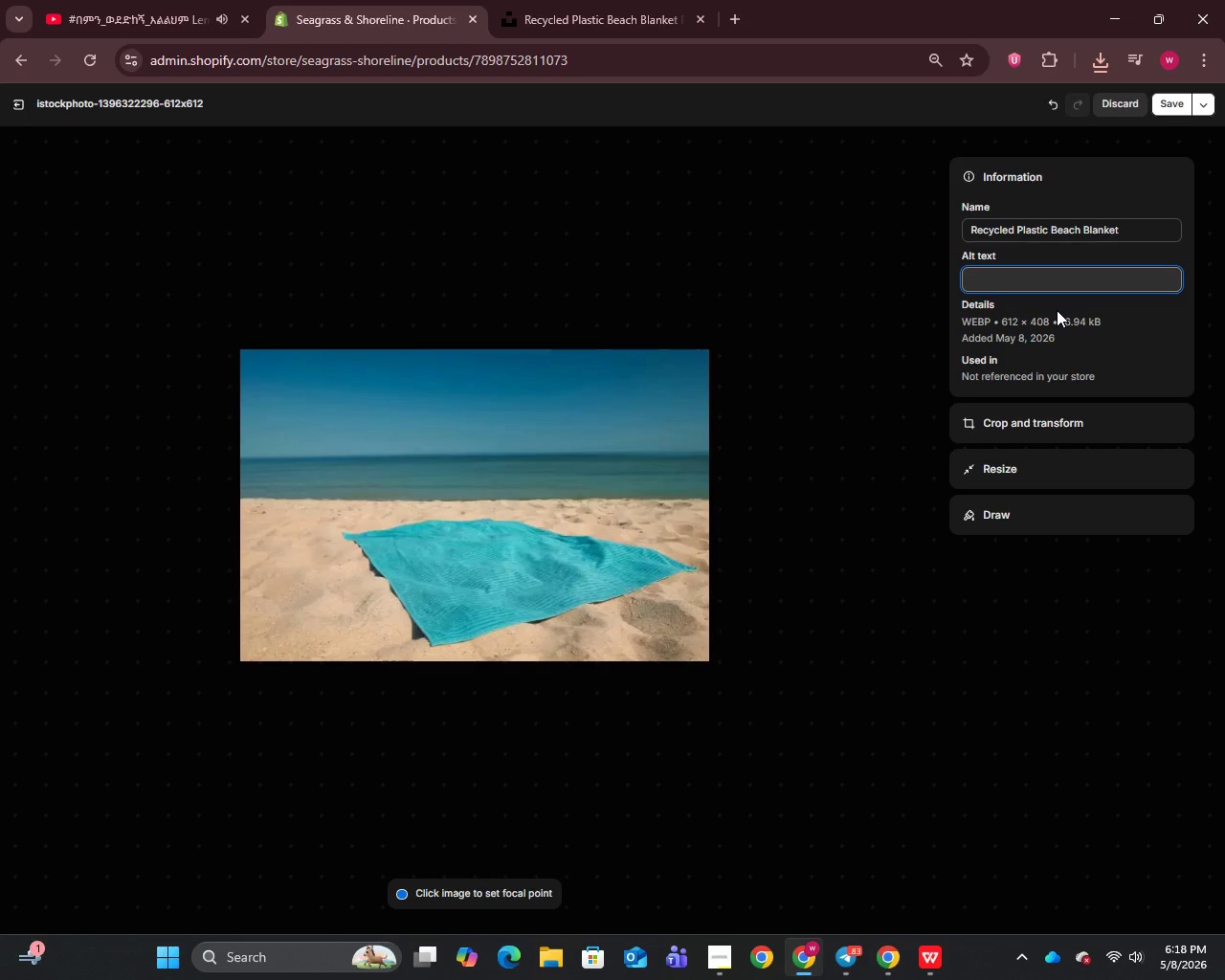 
wait(27.56)
 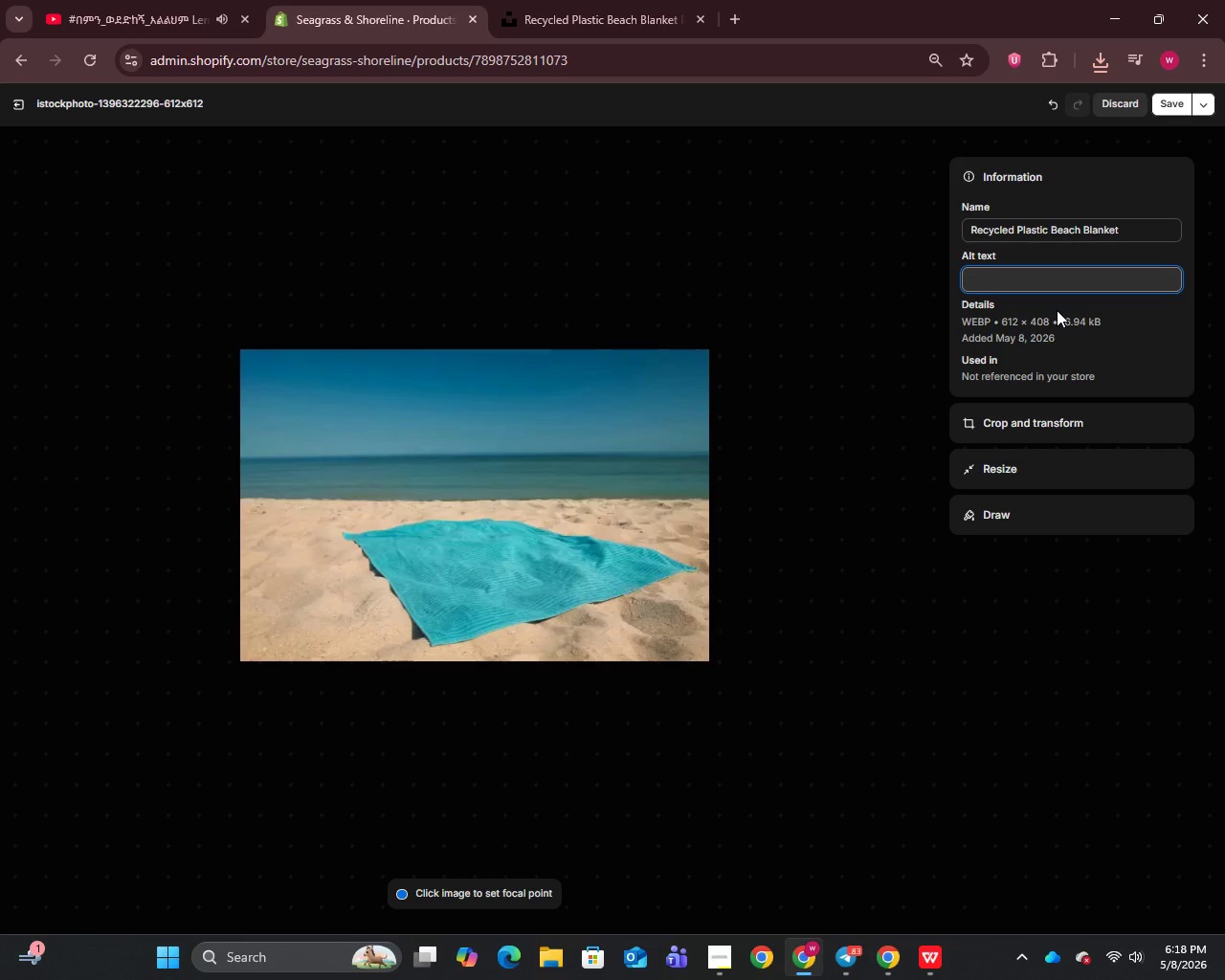 
type(Azure blue recycled plastic beach blanket.)
 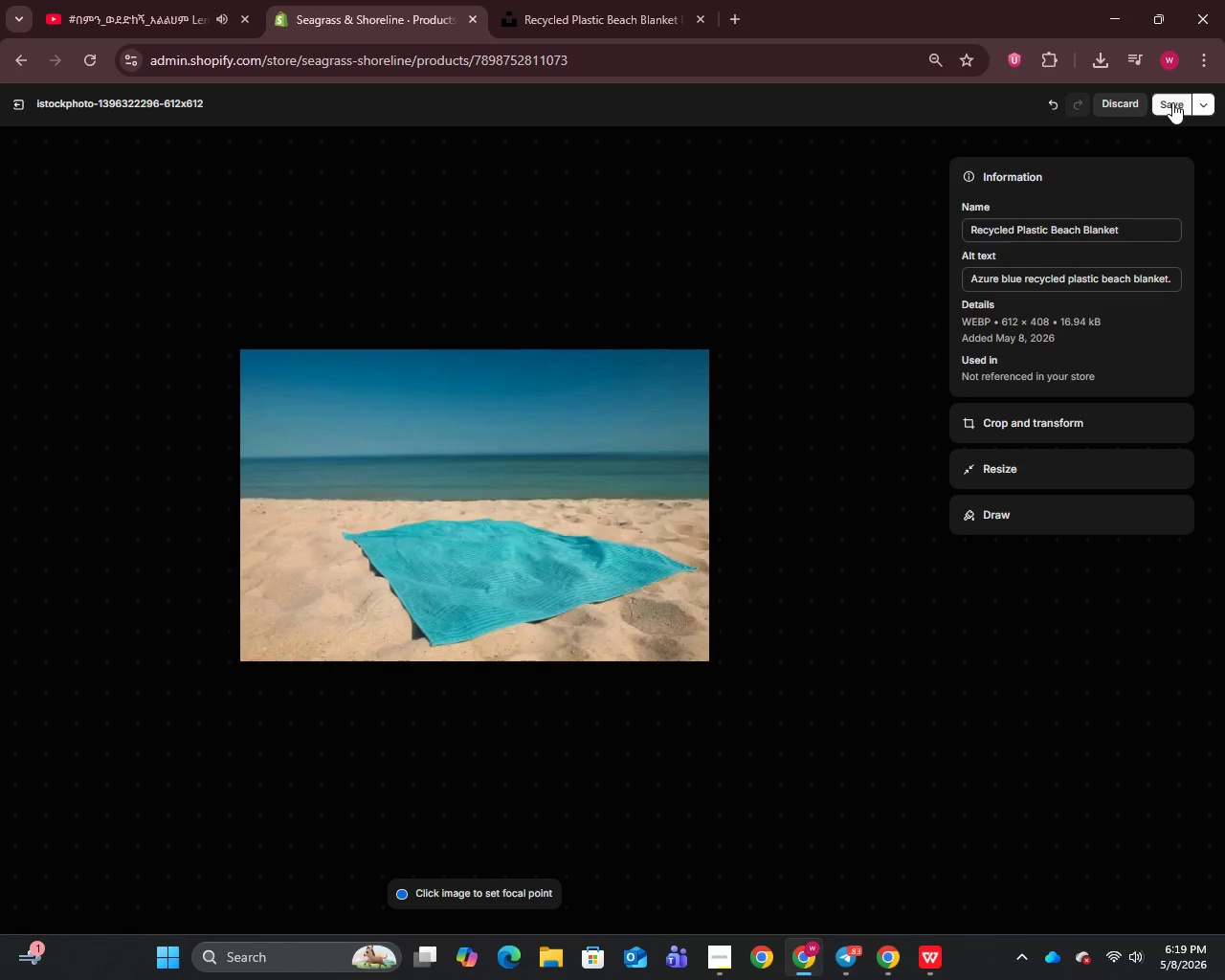 
left_click([1172, 102])
 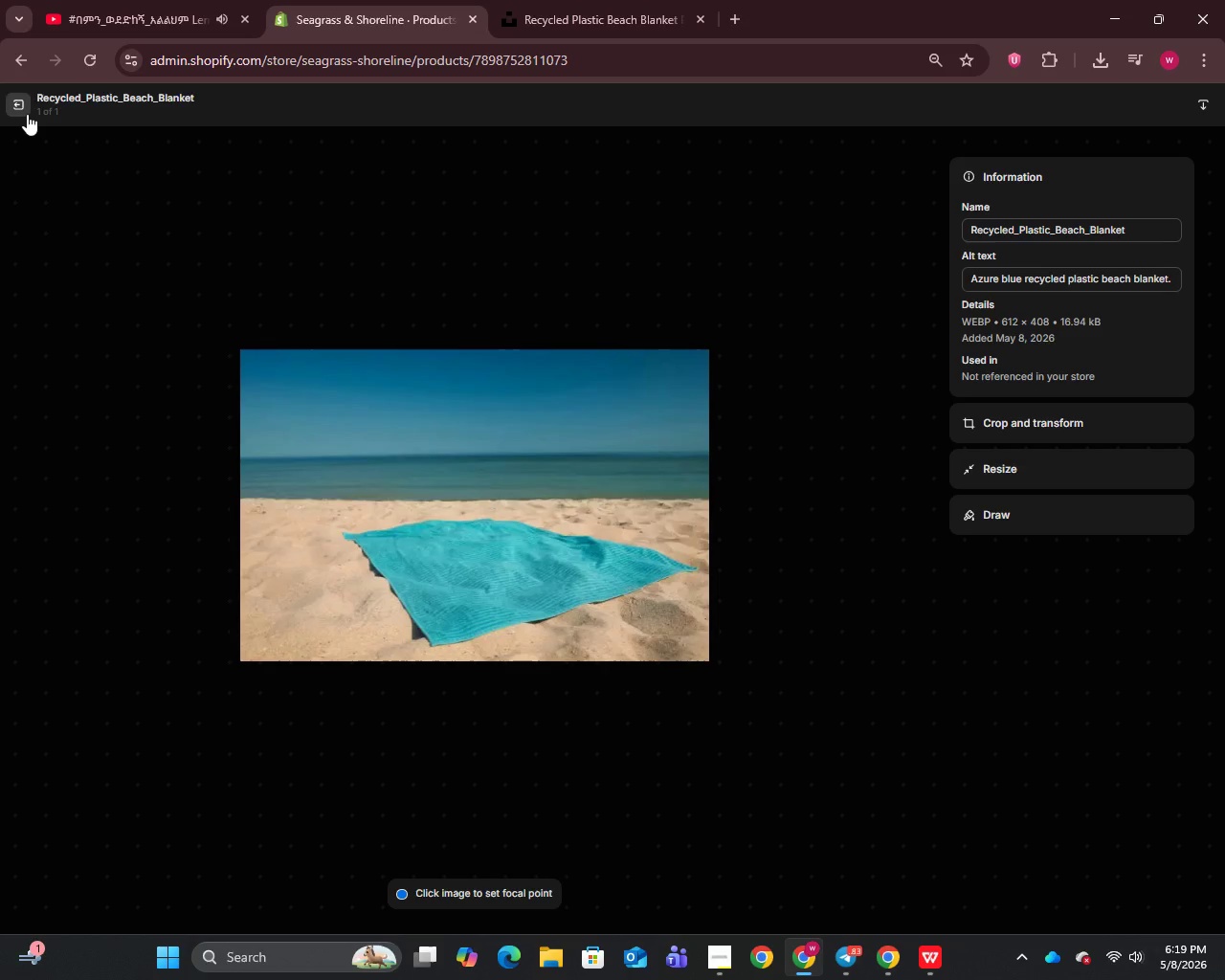 
left_click([11, 112])
 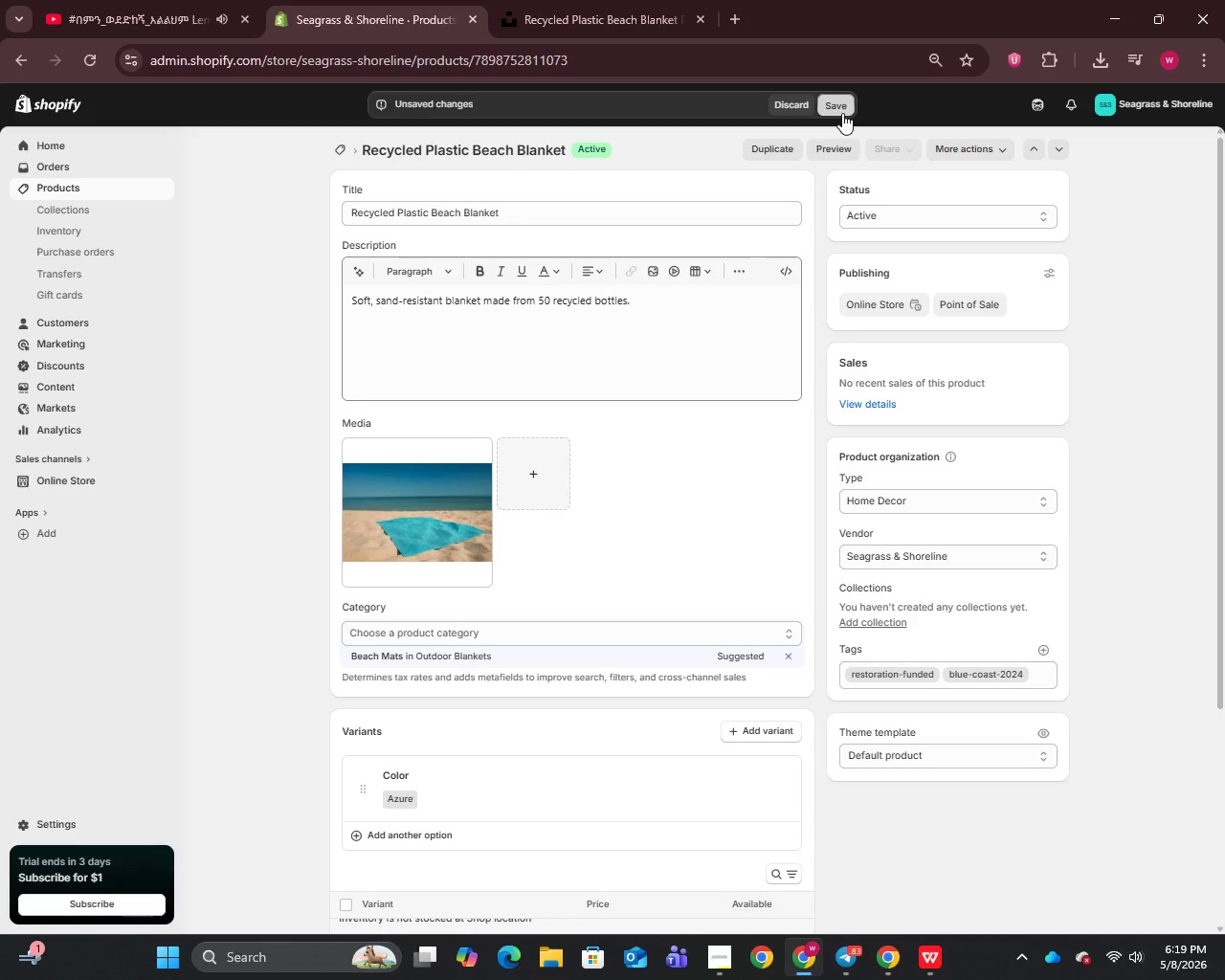 
left_click([842, 113])
 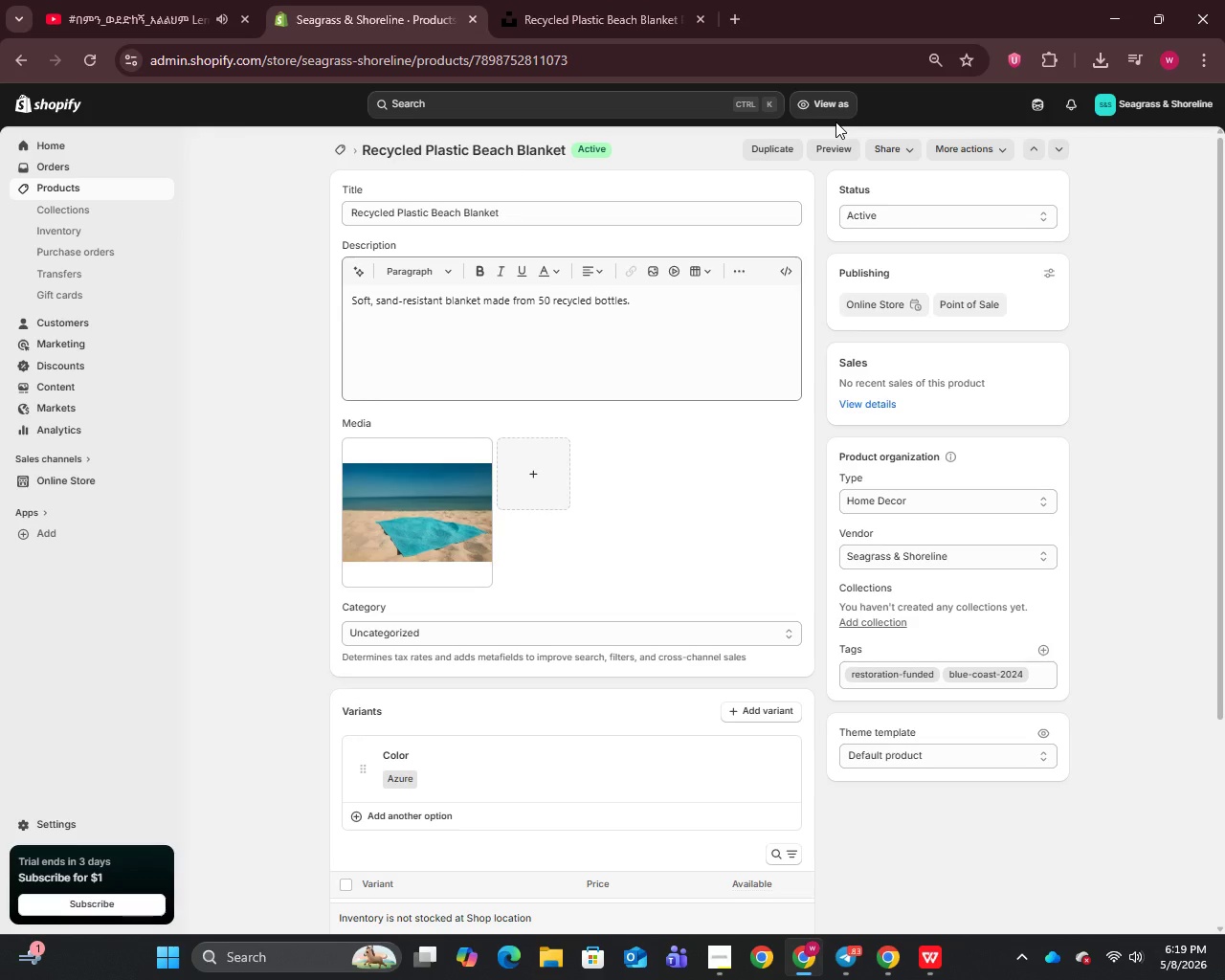 
wait(16.64)
 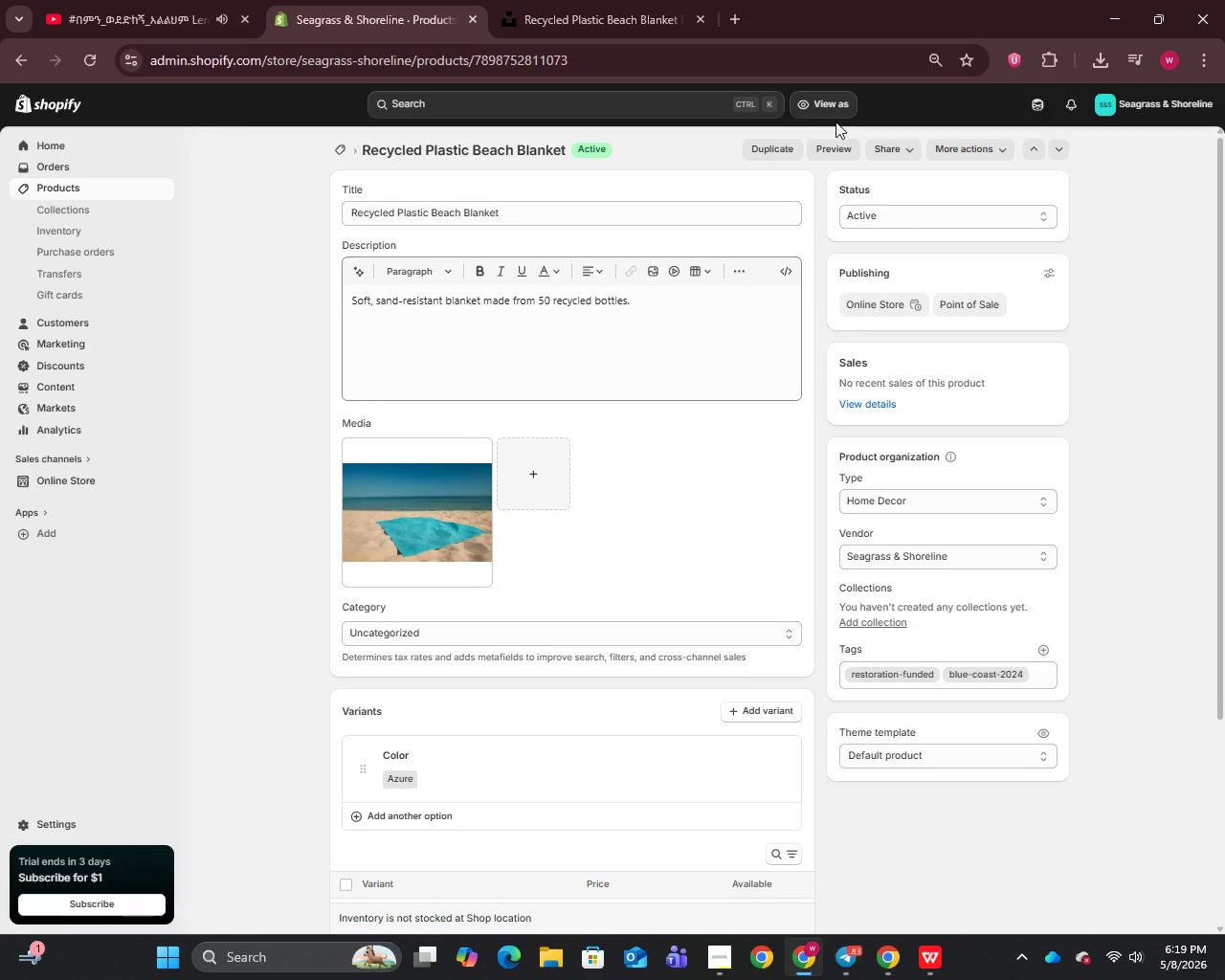 
left_click([55, 189])
 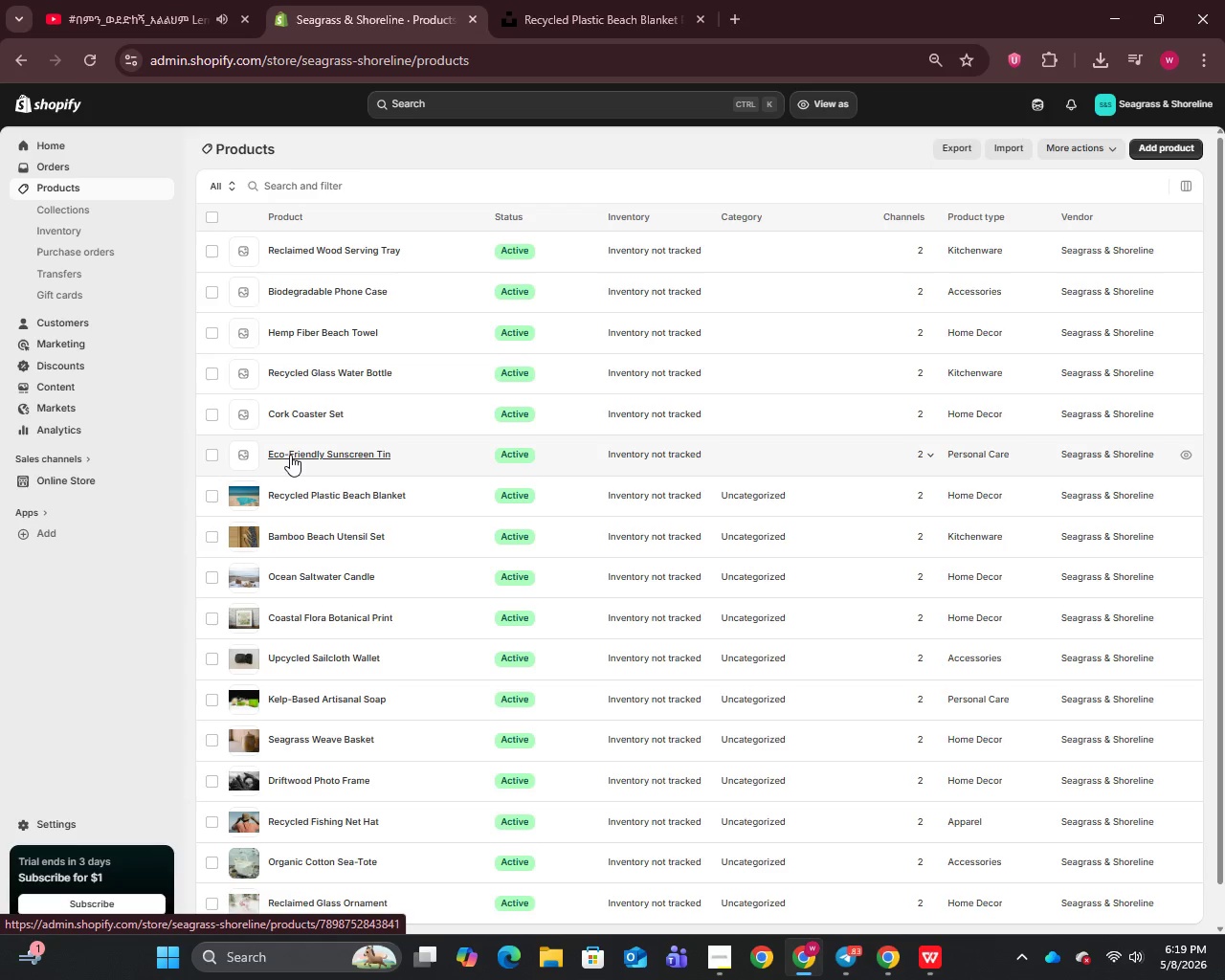 
left_click([289, 450])
 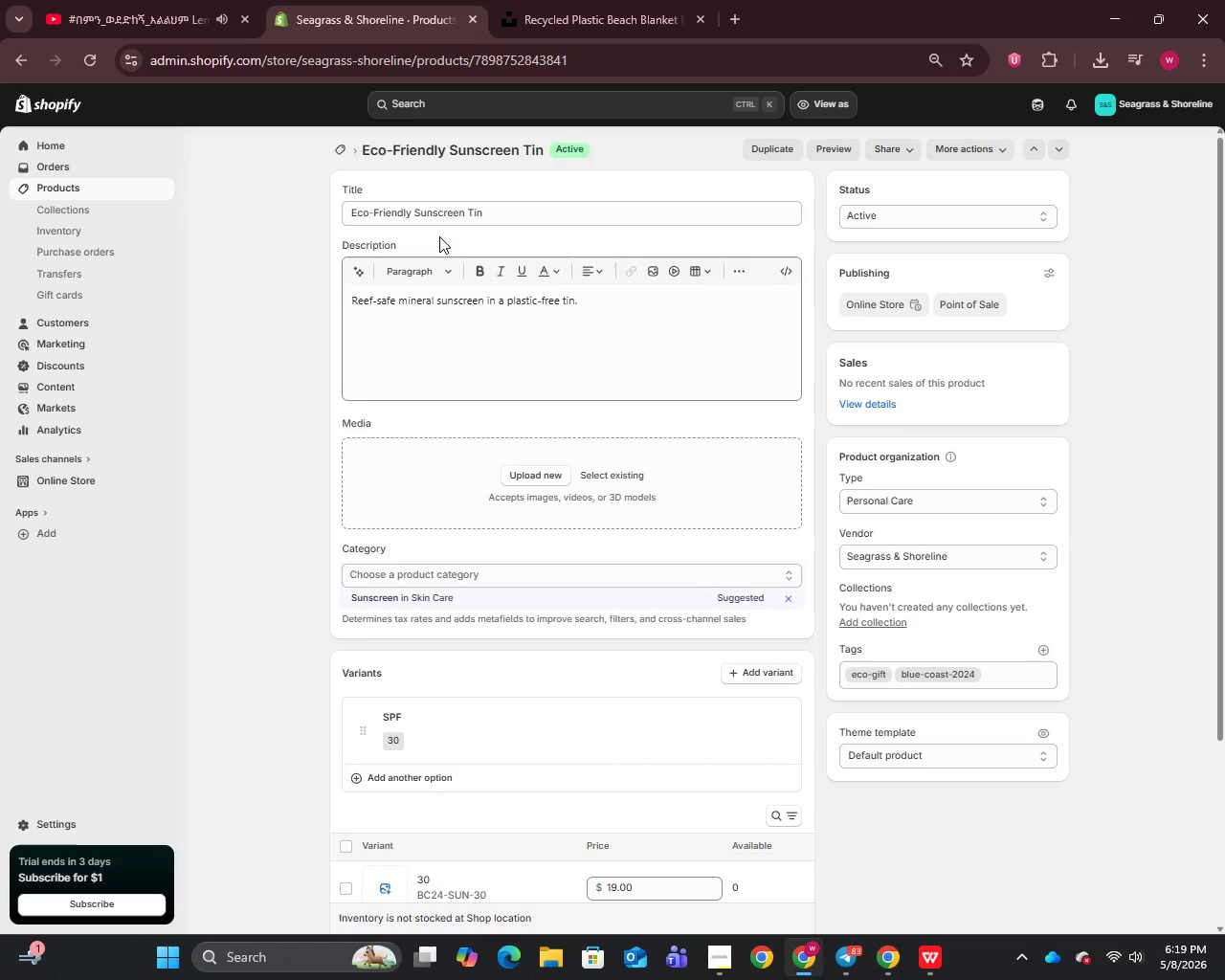 
left_click([470, 206])
 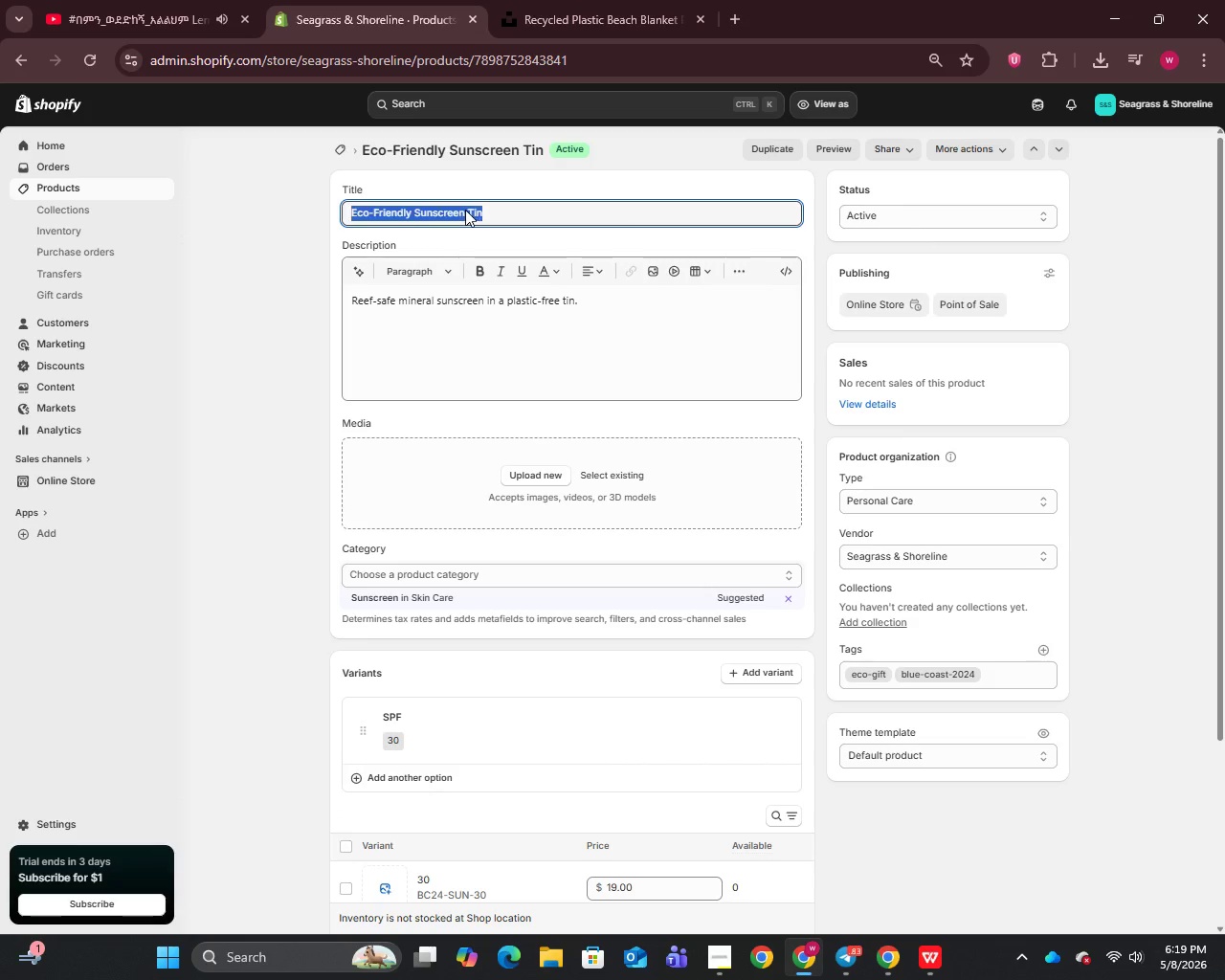 
key(Control+A)
 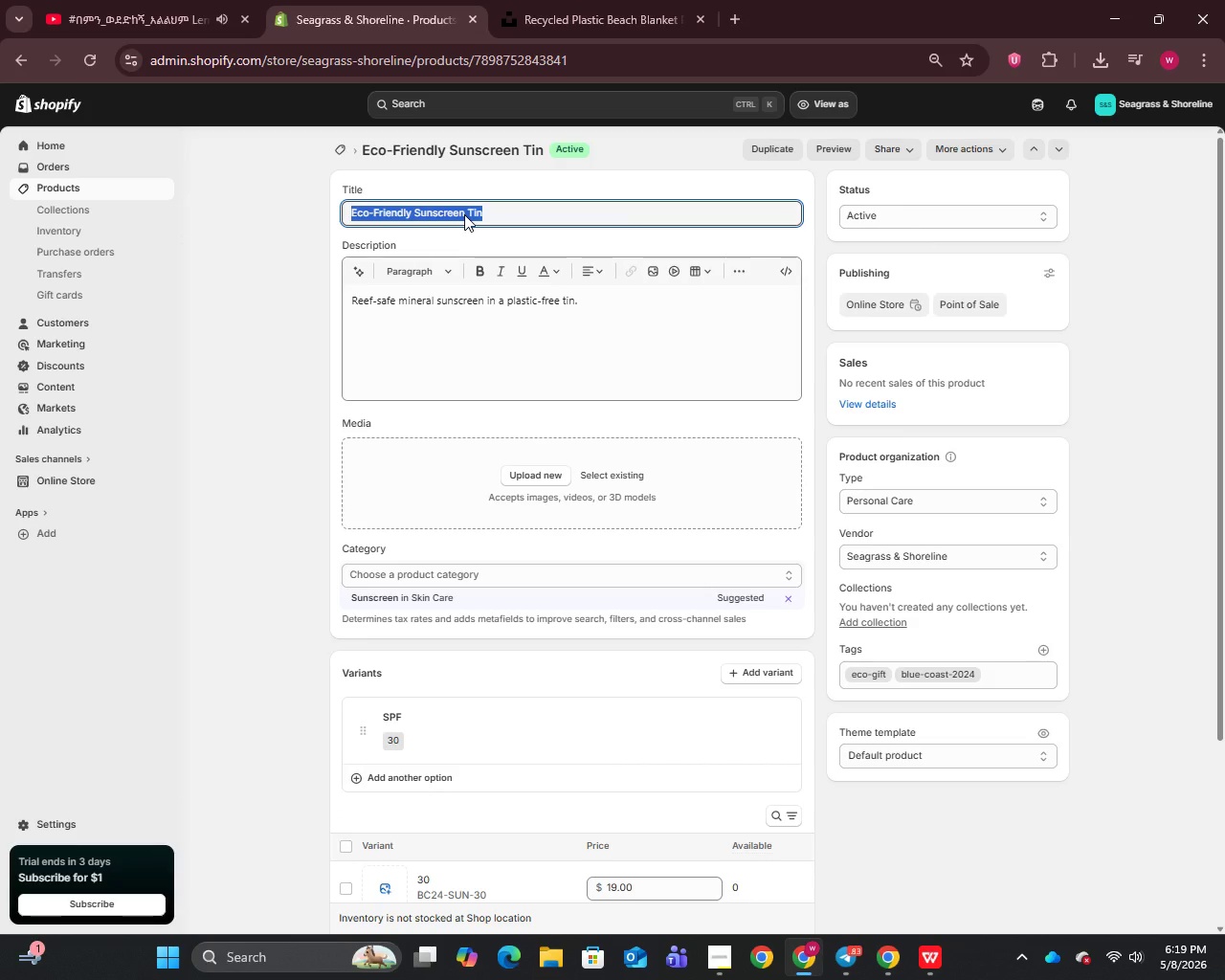 
key(Control+Space)
 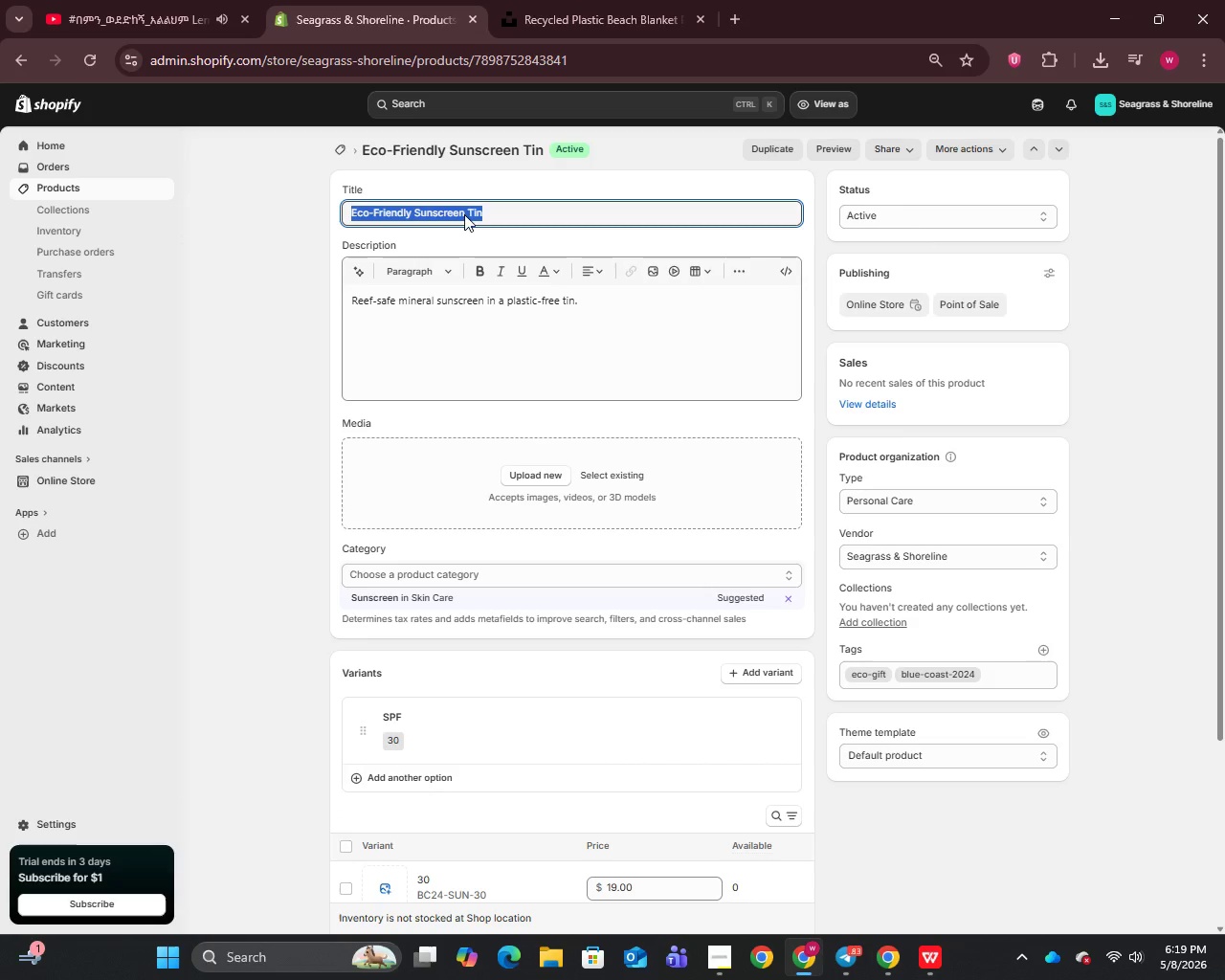 
key(Control+C)
 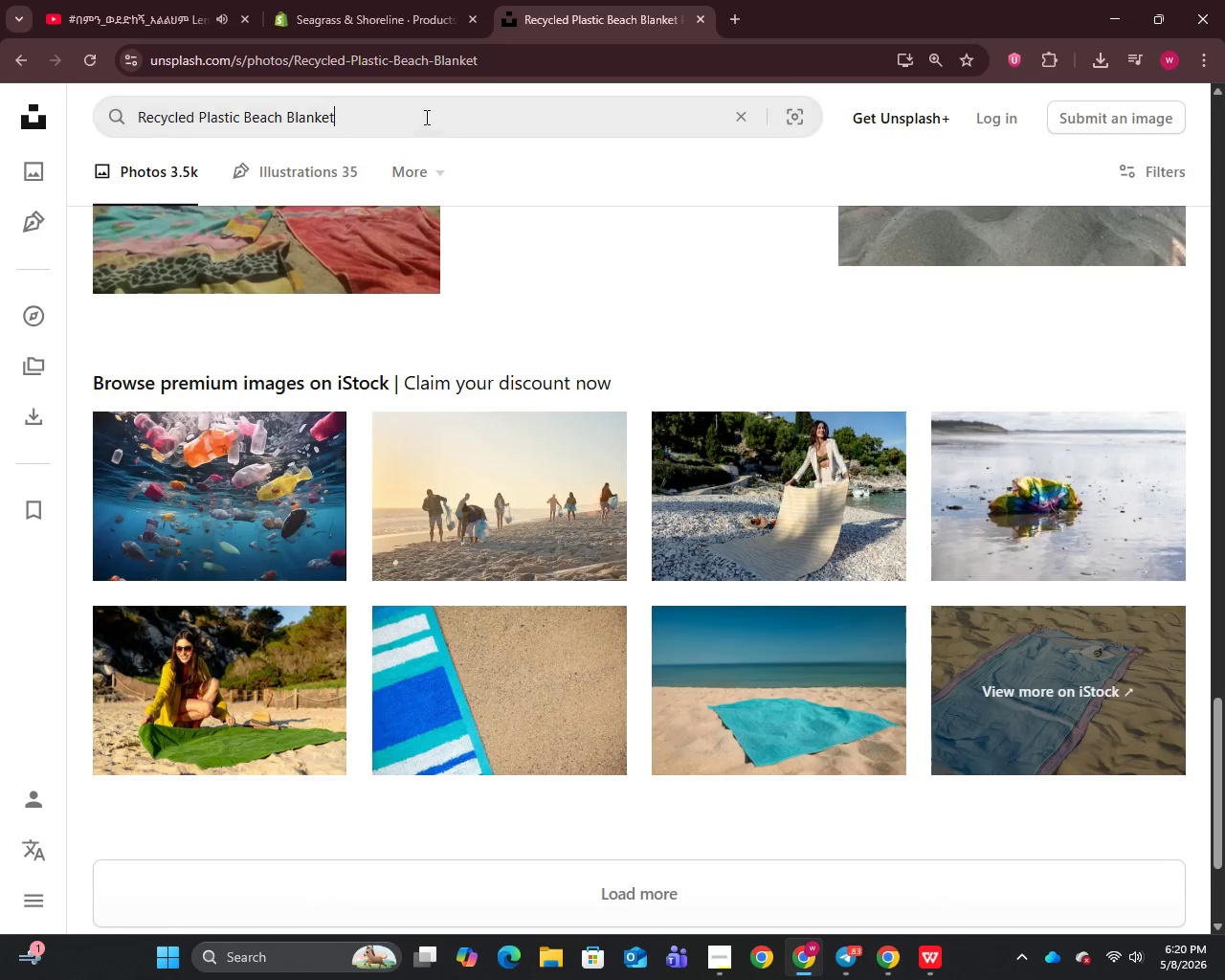 
left_click([425, 117])
 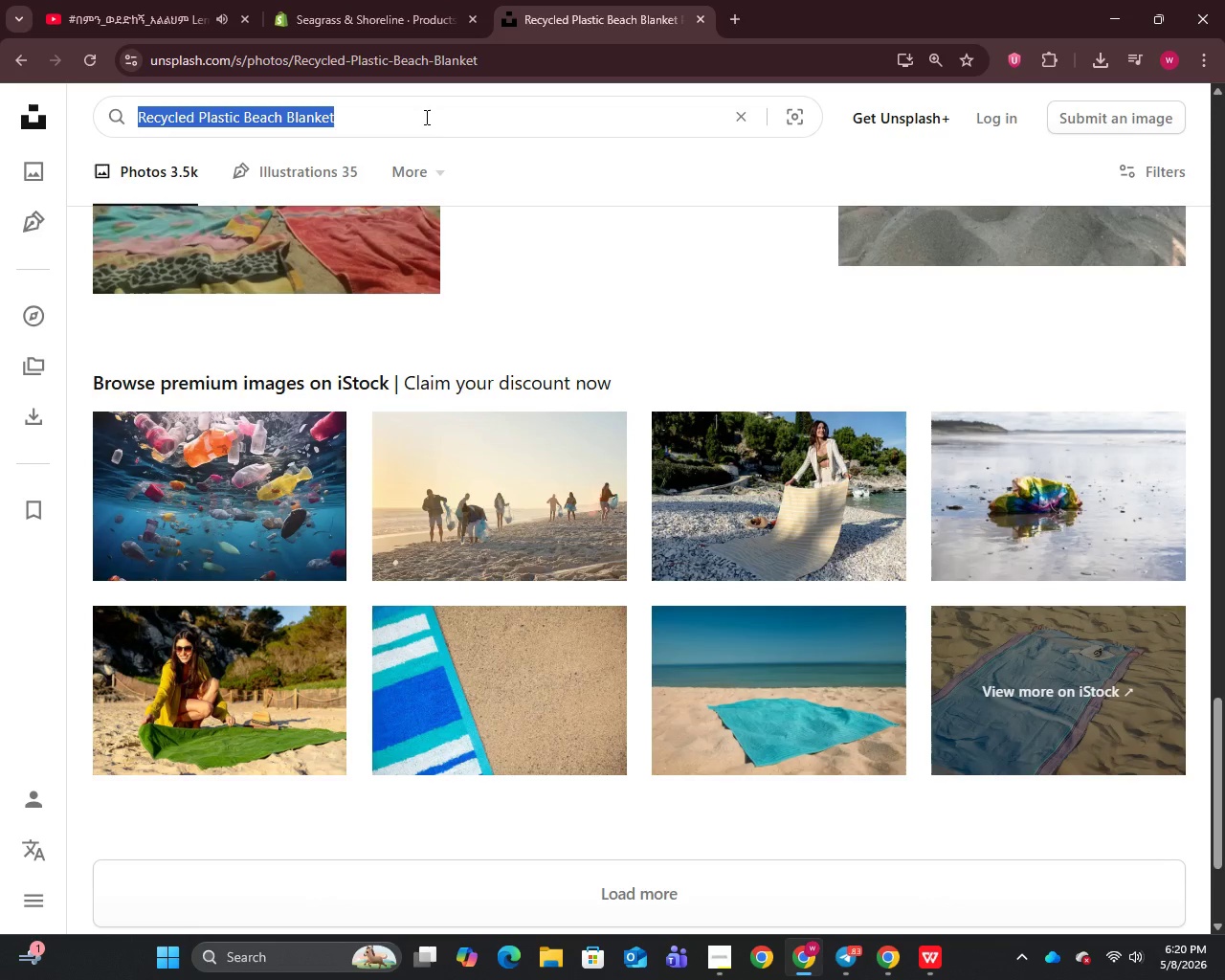 
key(Control+A)
 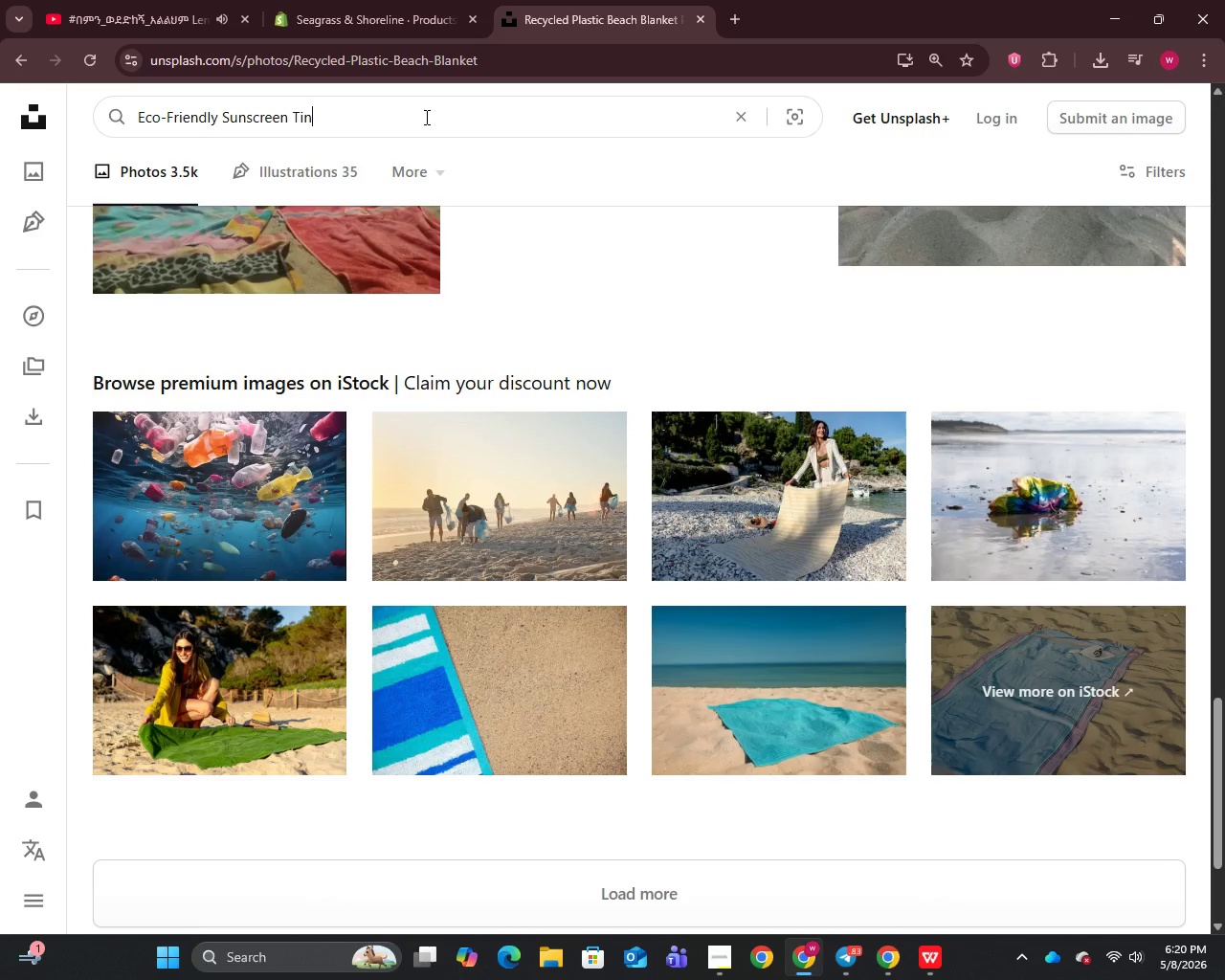 
key(Control+V)
 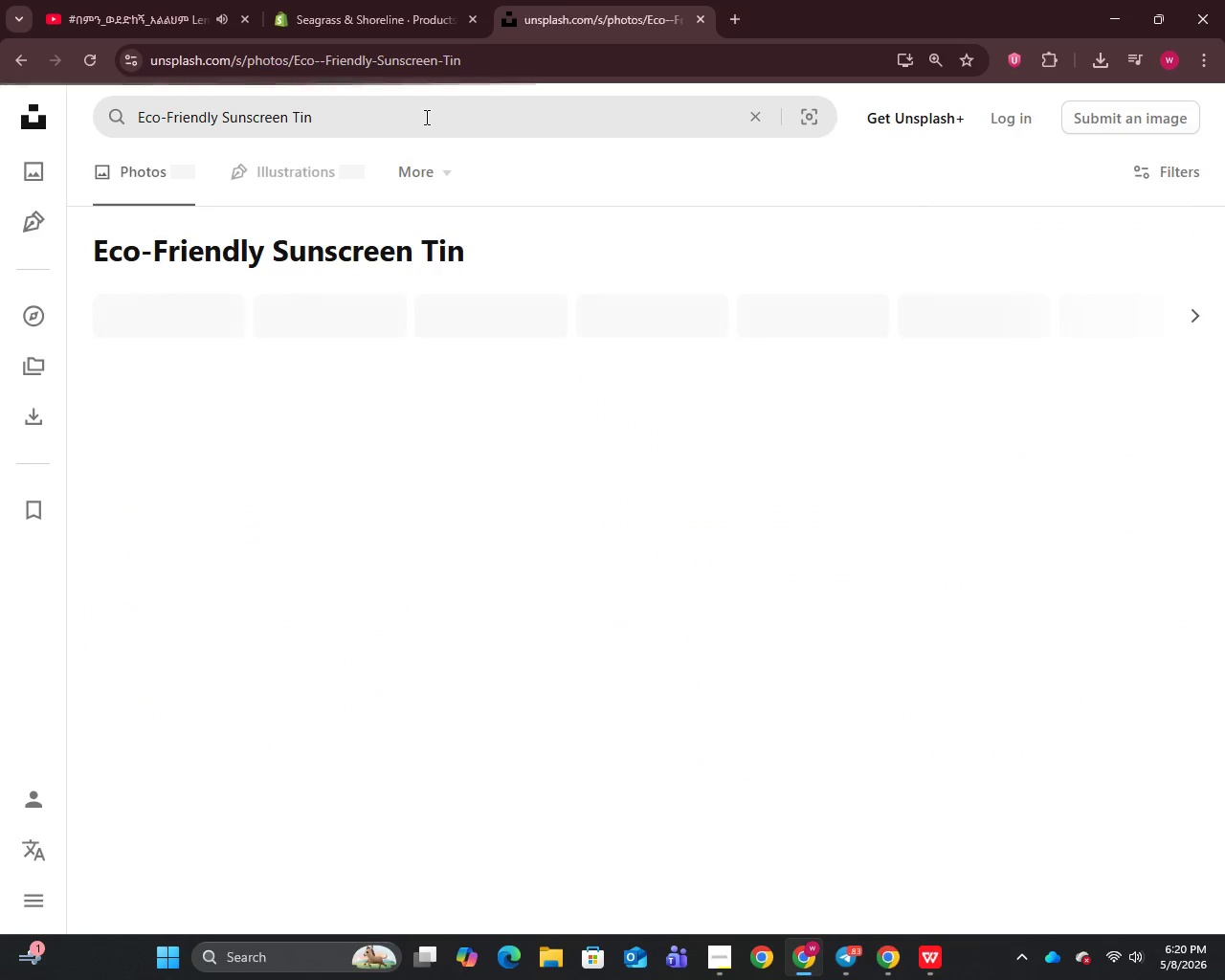 
key(Enter)
 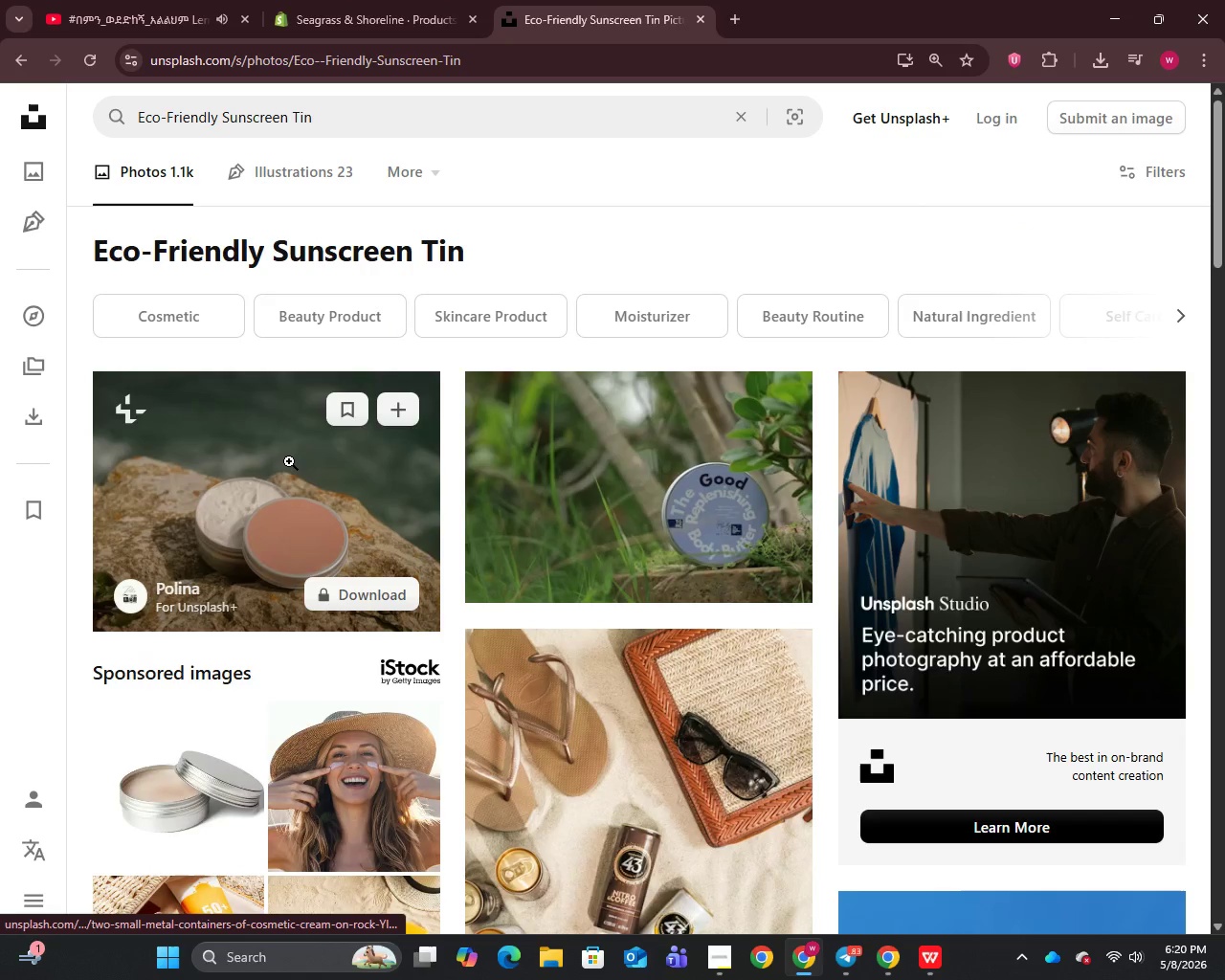 
right_click([288, 461])
 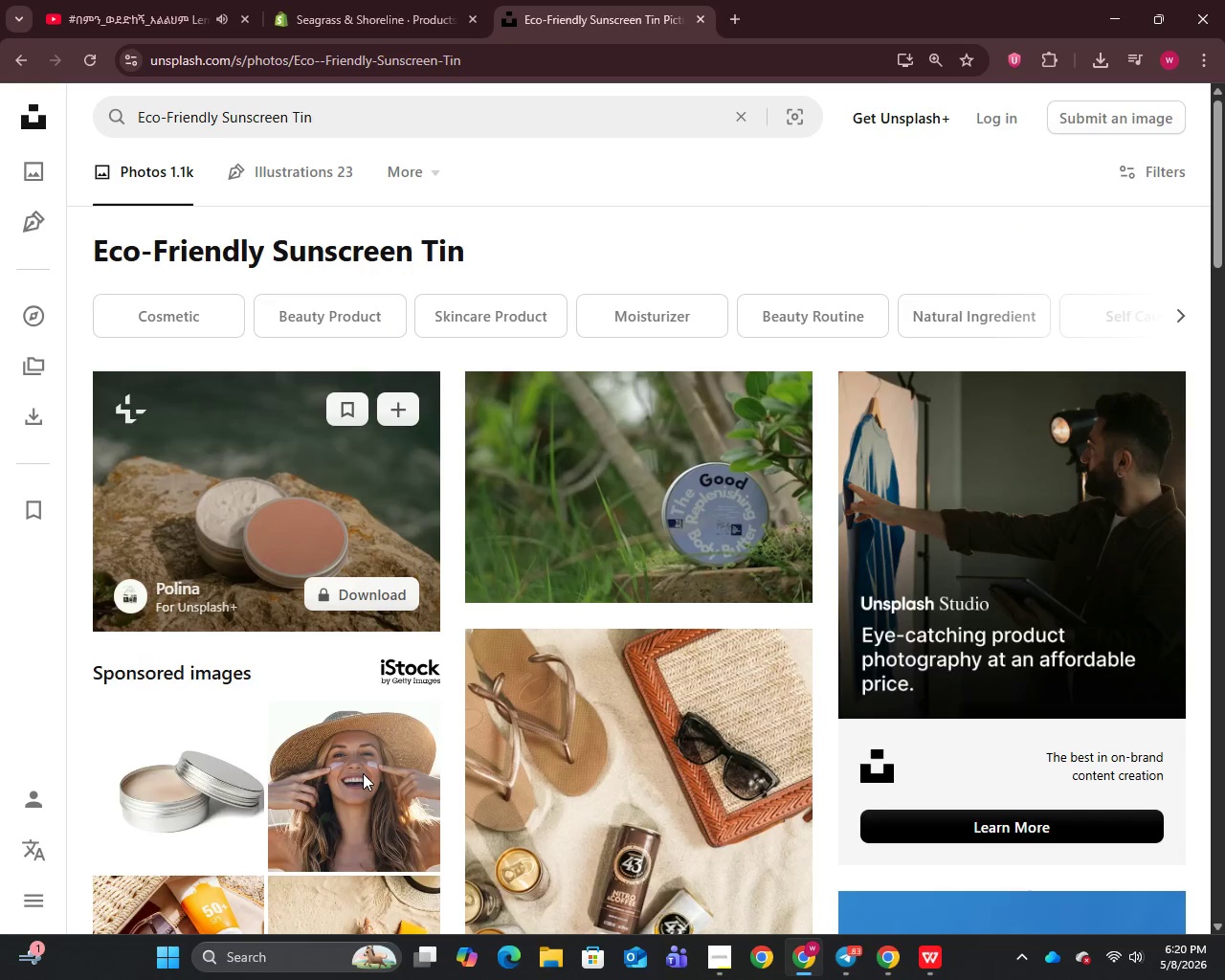 
left_click([363, 773])
 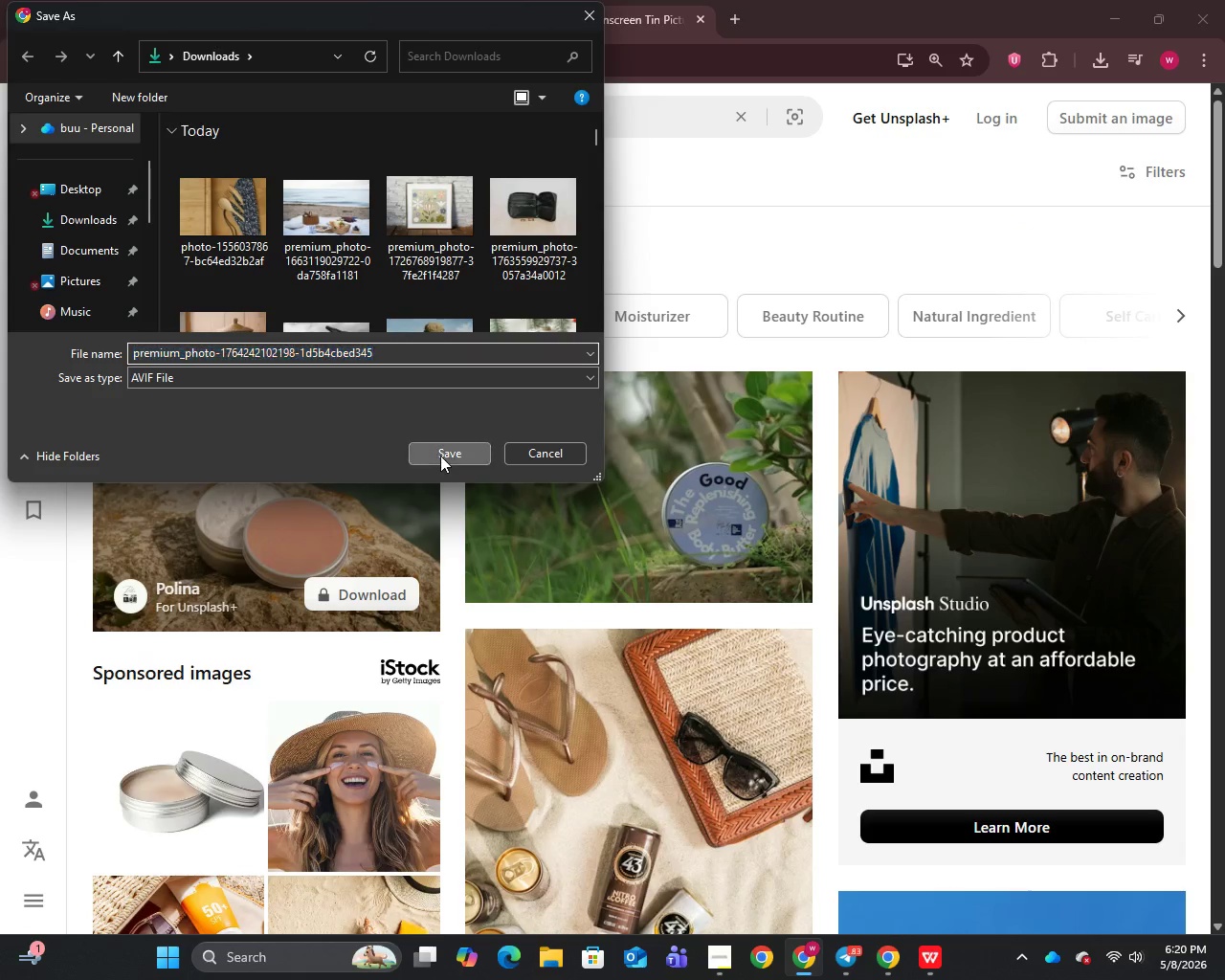 
left_click([440, 456])
 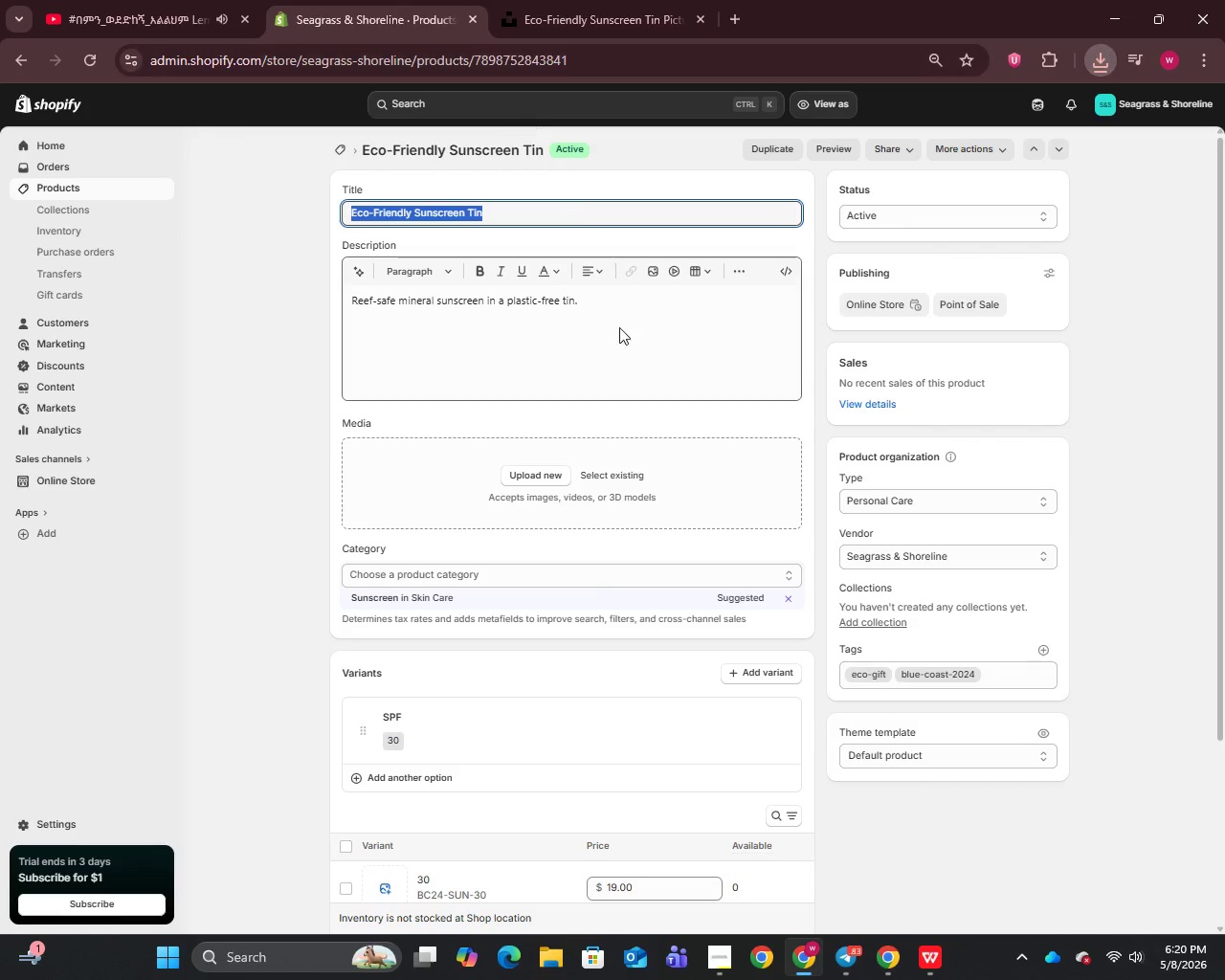 
left_click([411, 0])
 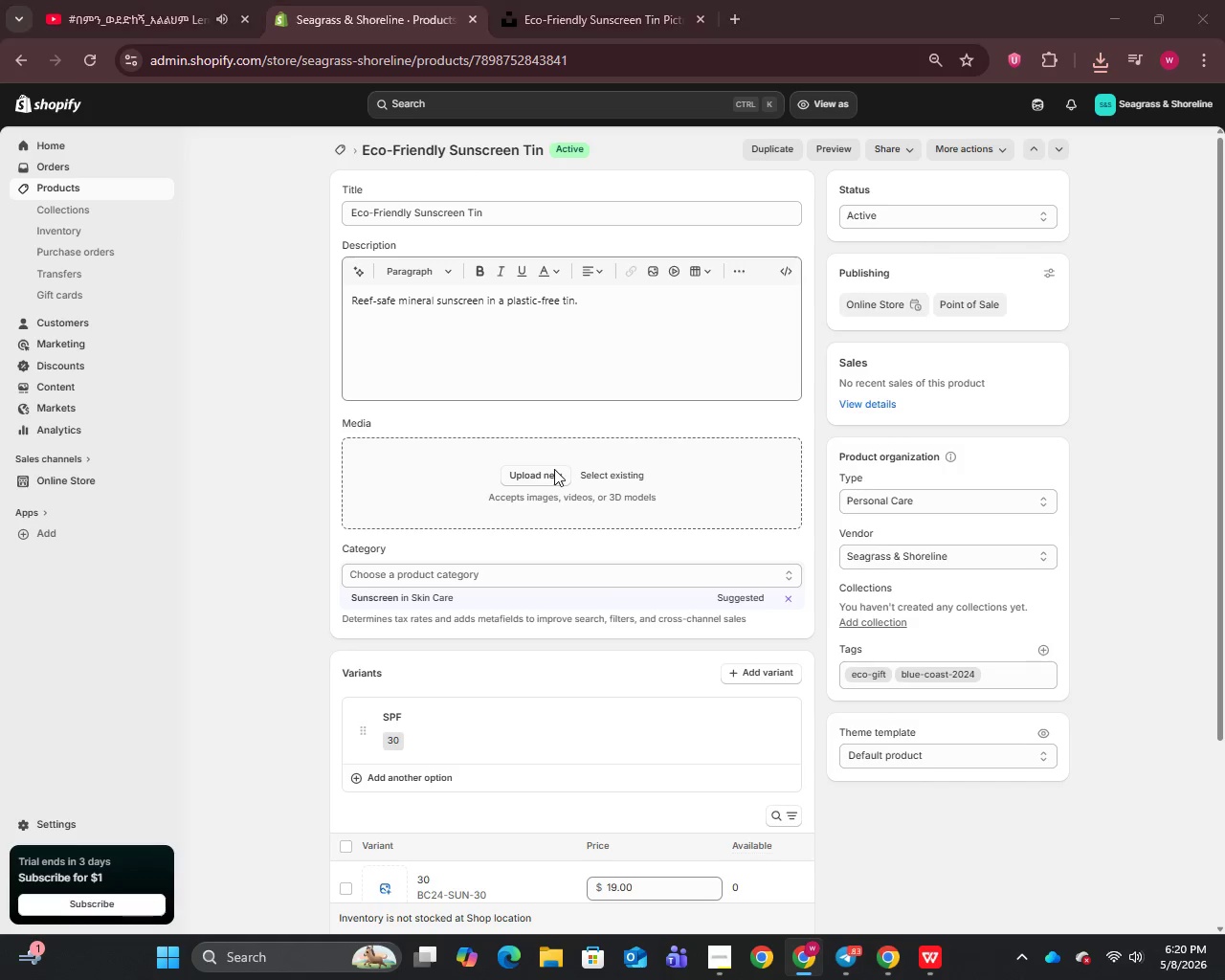 
left_click([554, 469])
 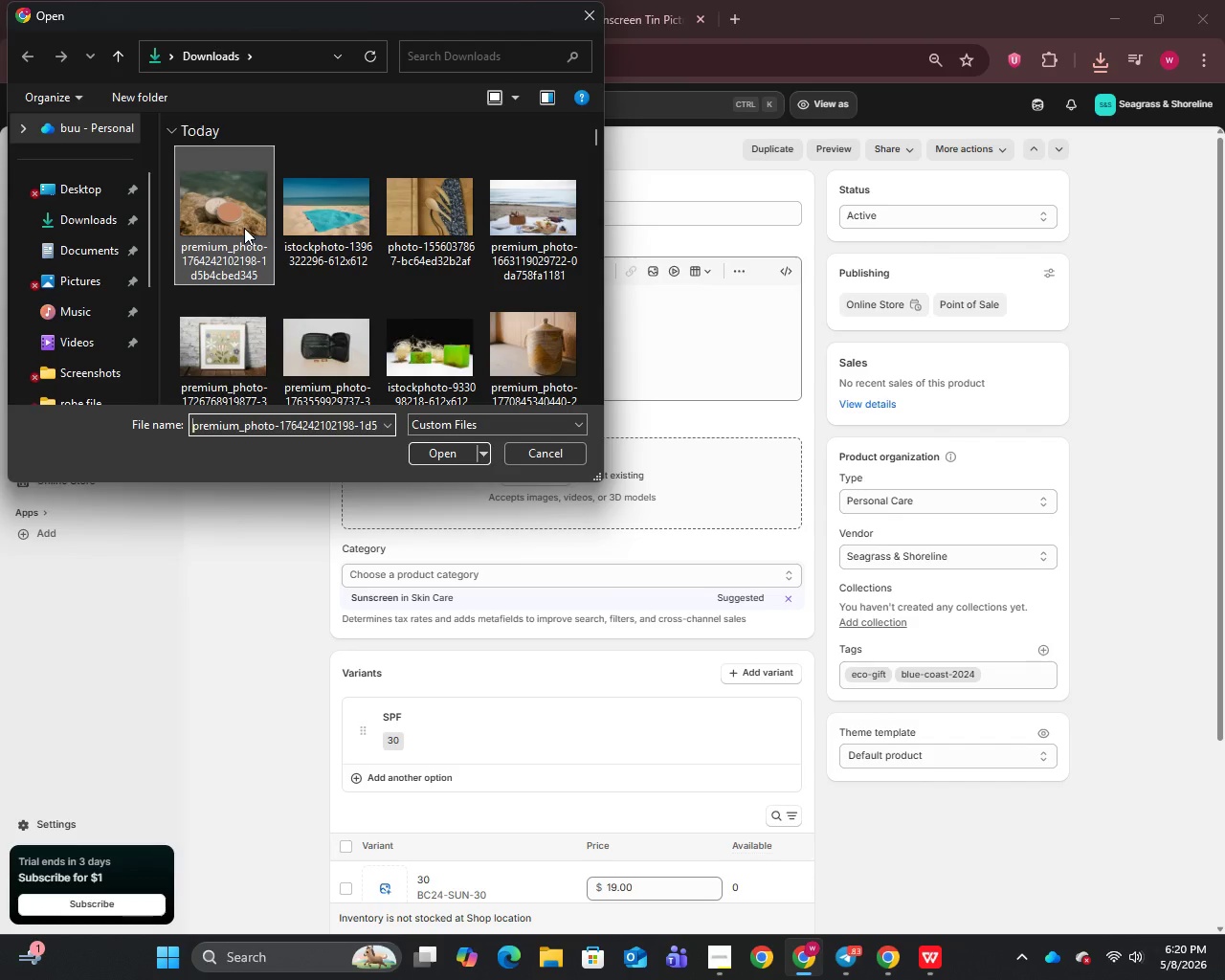 
left_click([244, 228])
 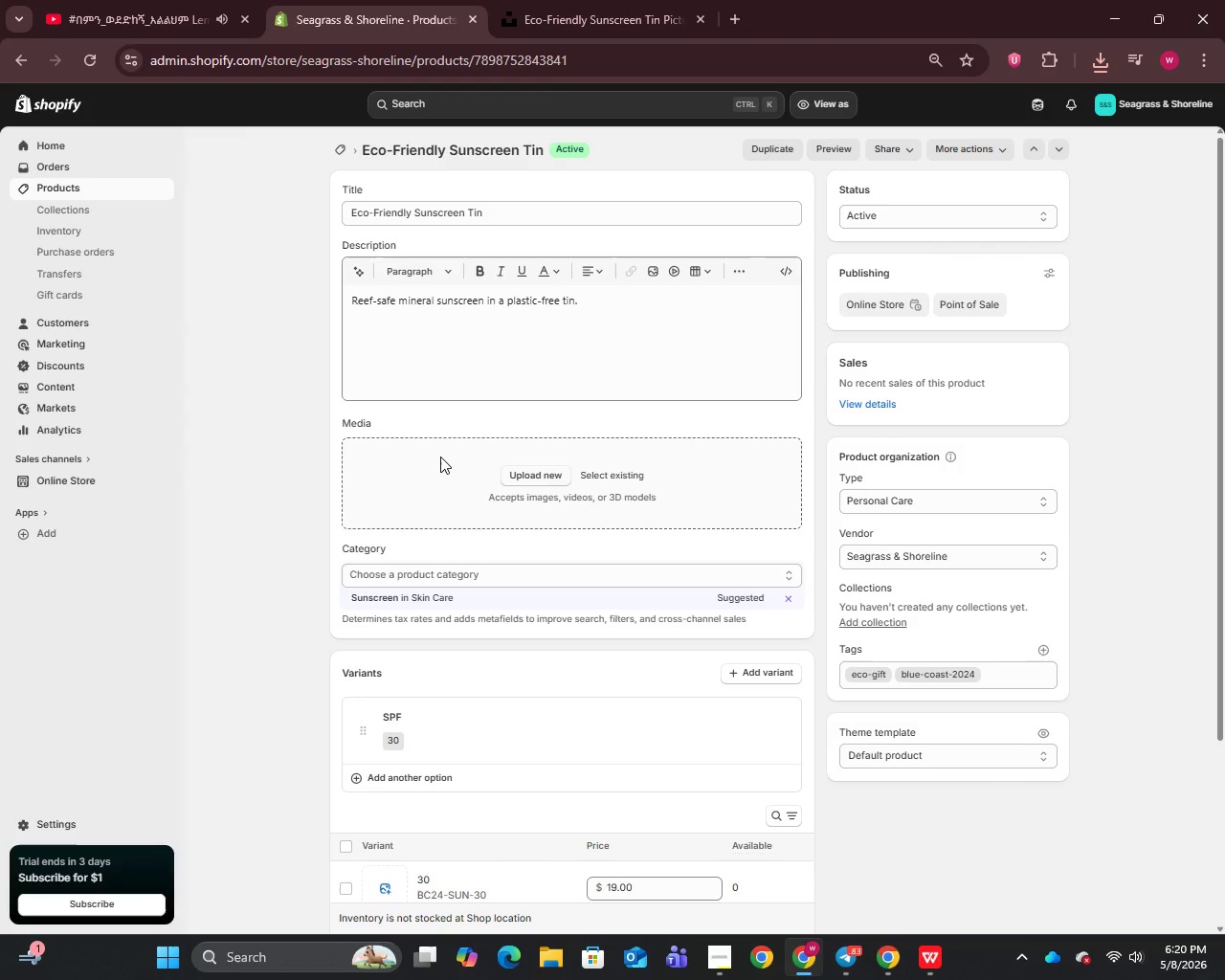 
left_click([440, 457])
 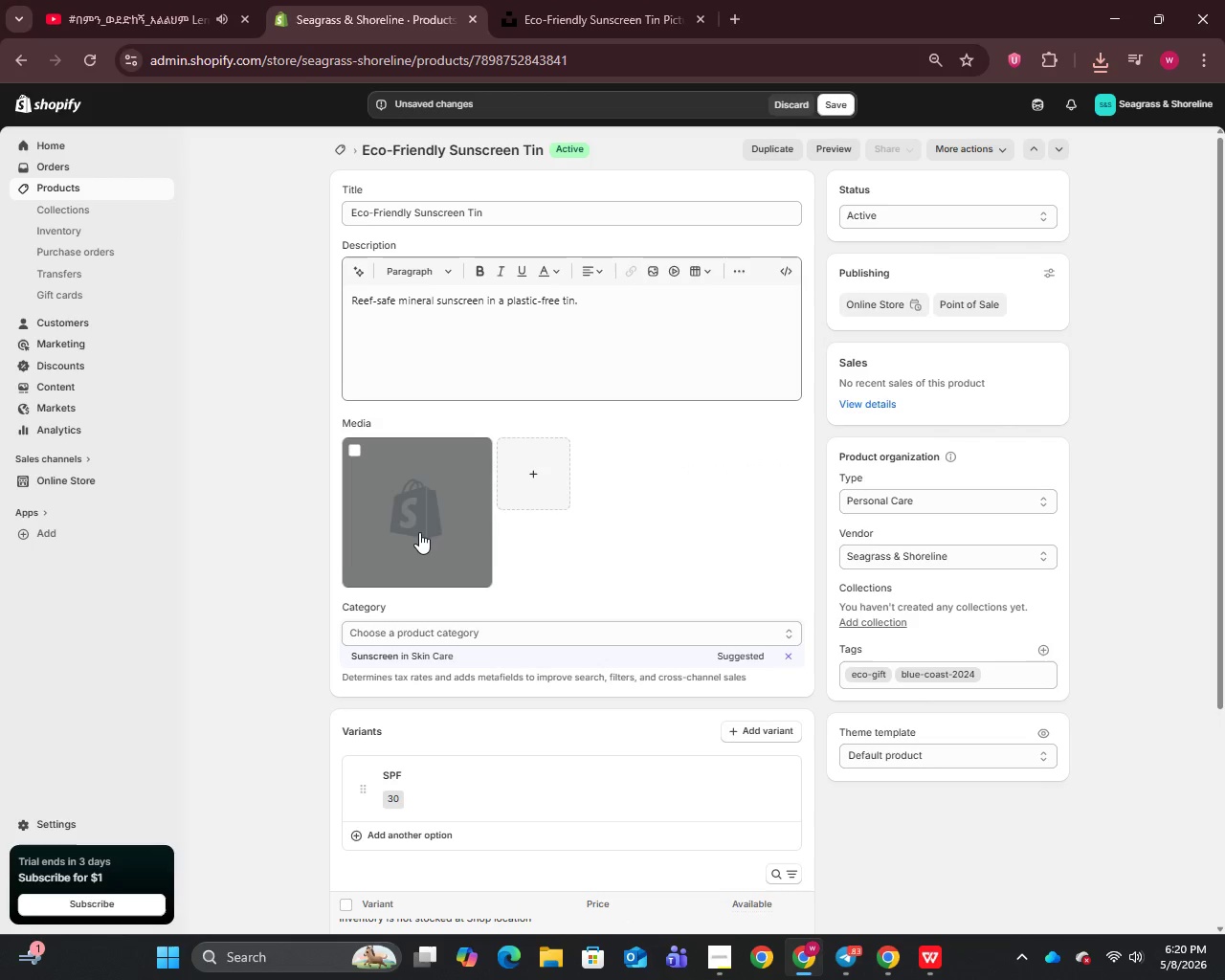 
wait(6.88)
 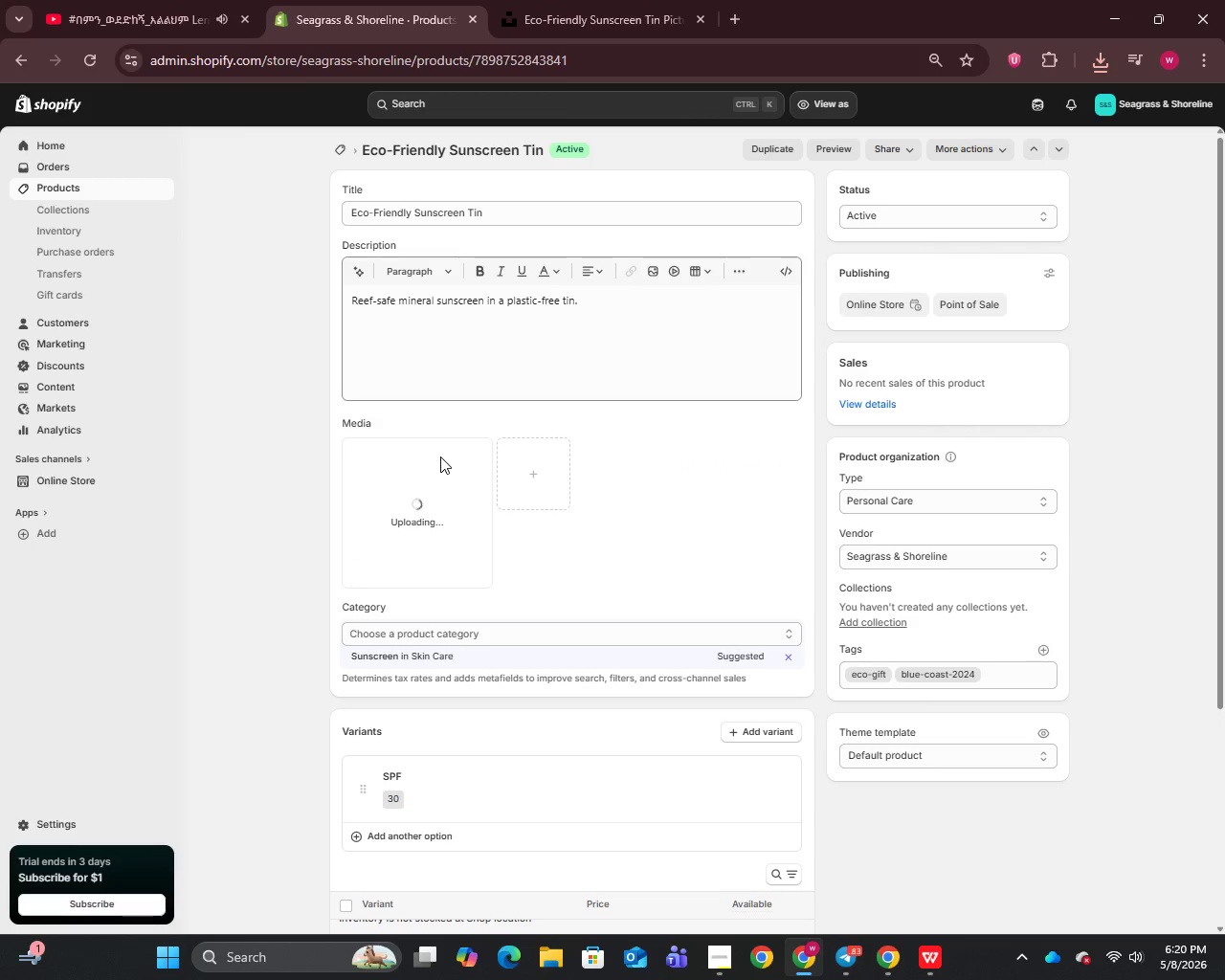 
left_click([418, 503])
 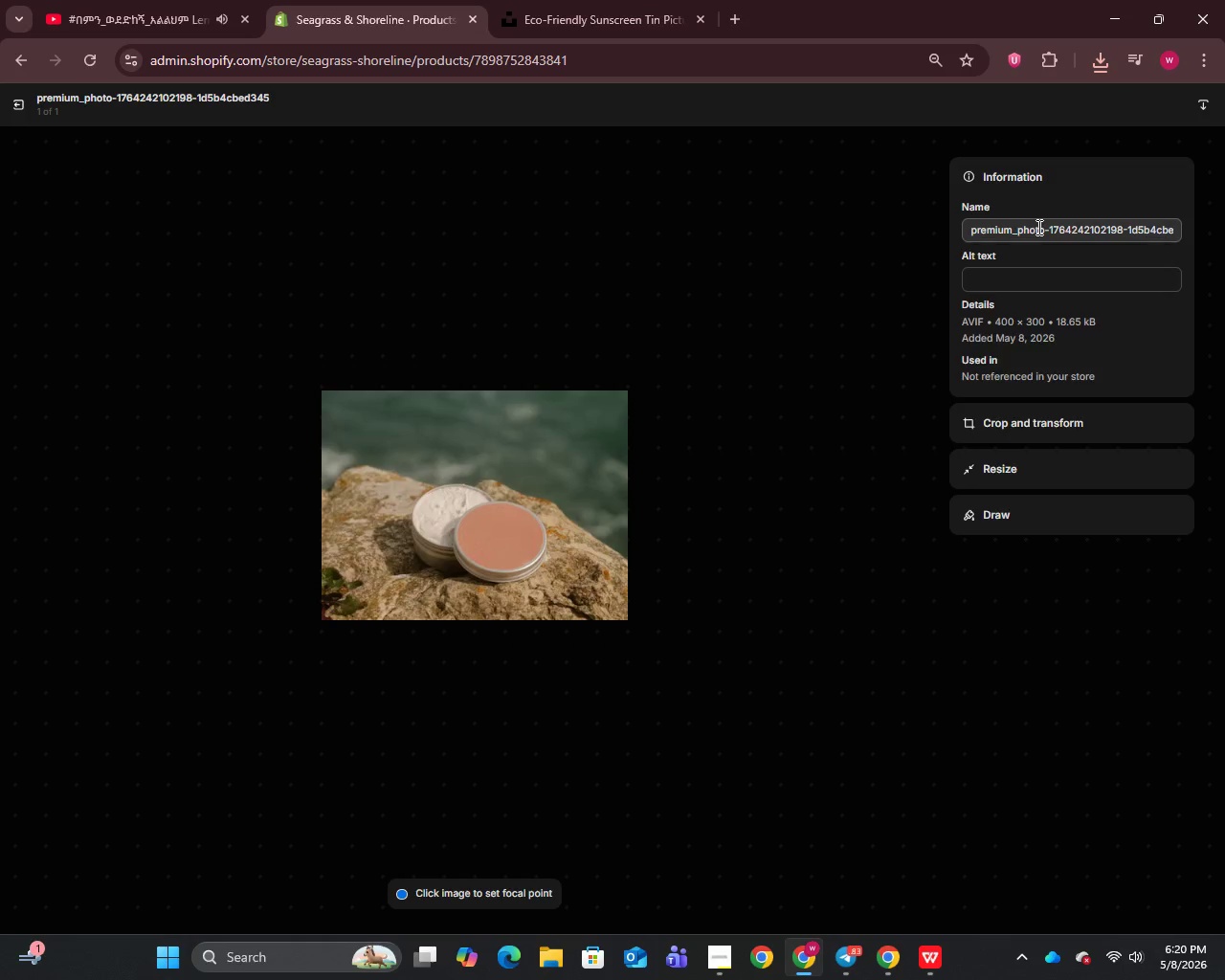 
left_click([1037, 227])
 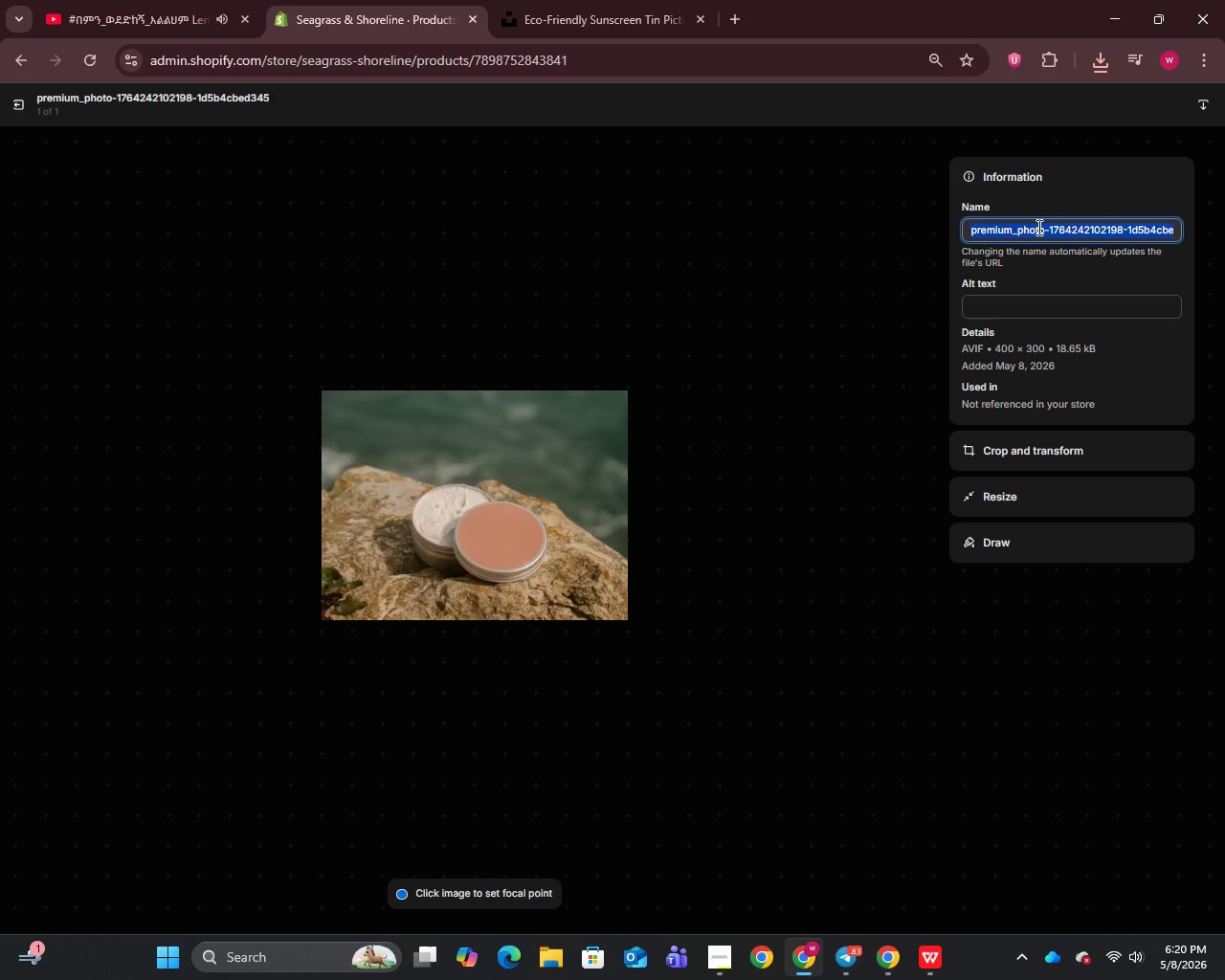 
key(Control+A)
 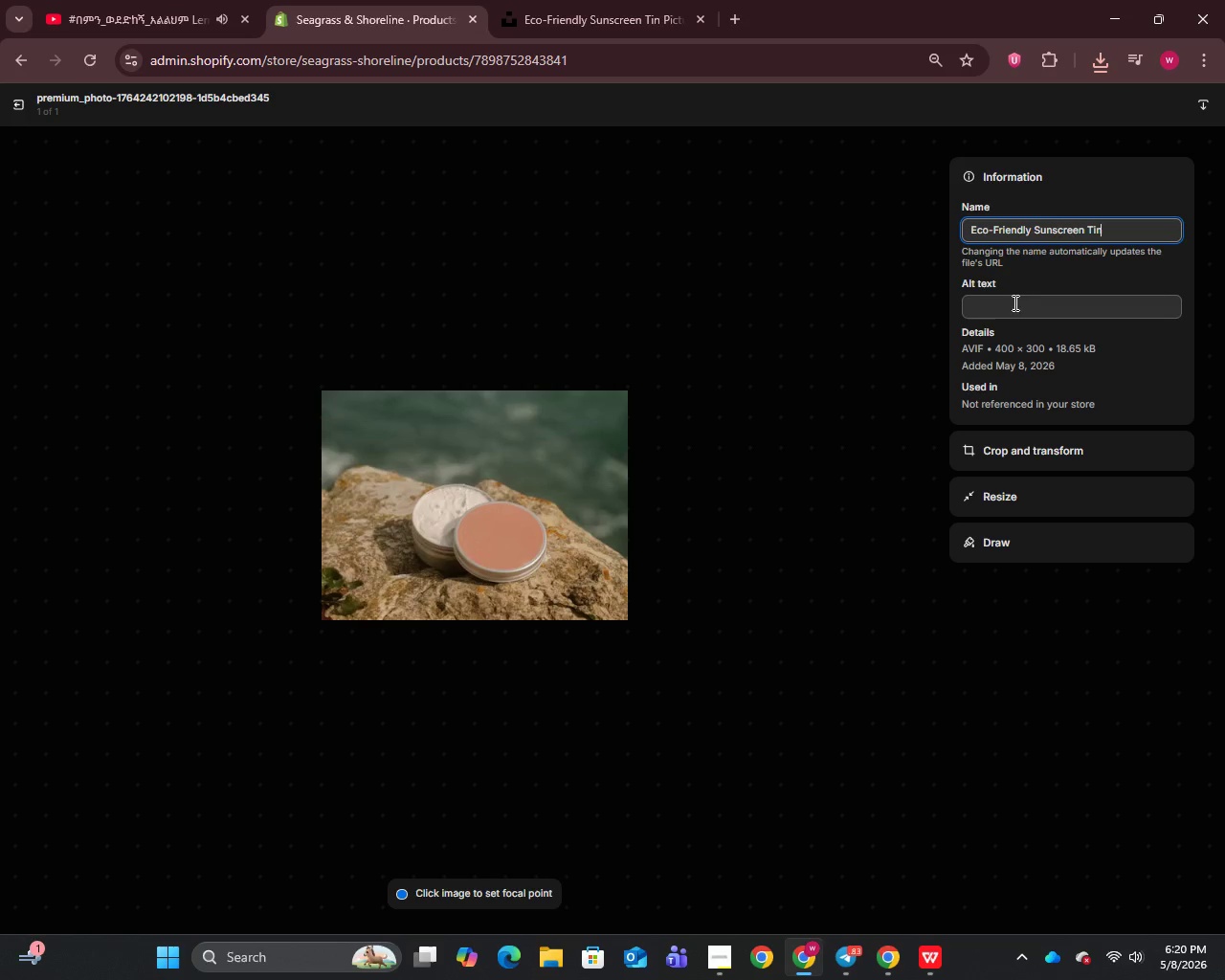 
key(Control+V)
 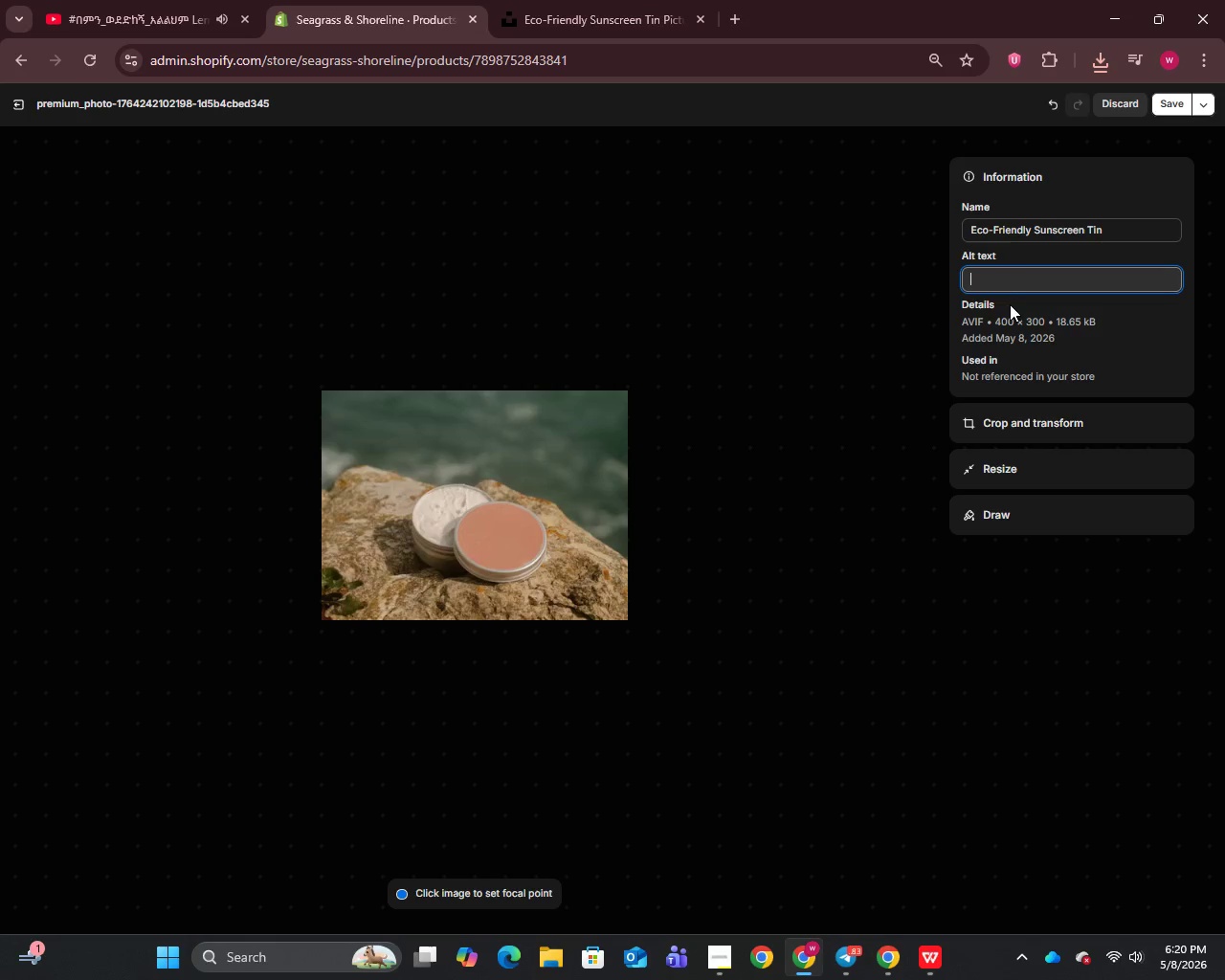 
left_click([1010, 304])
 